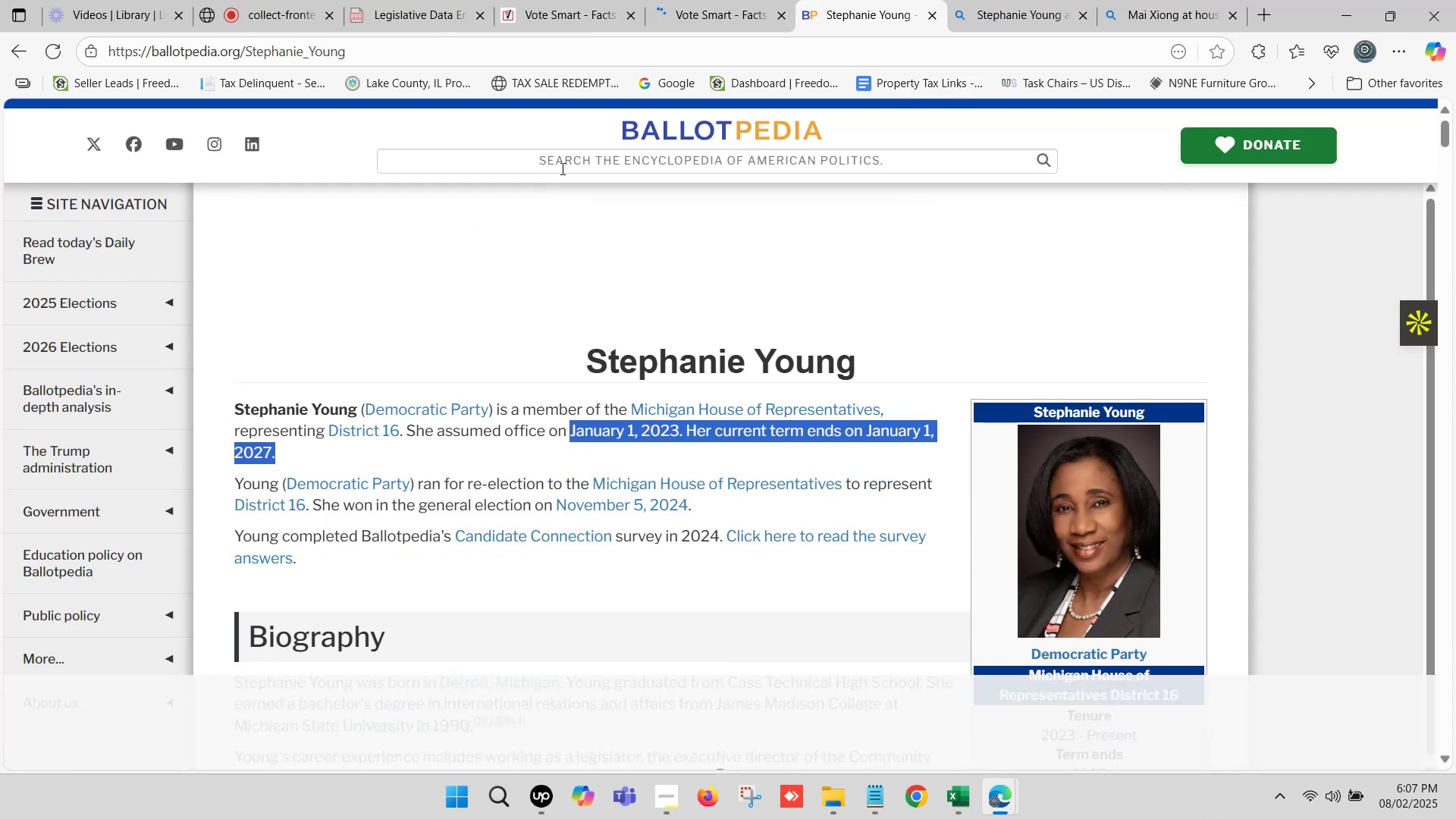 
left_click([561, 168])
 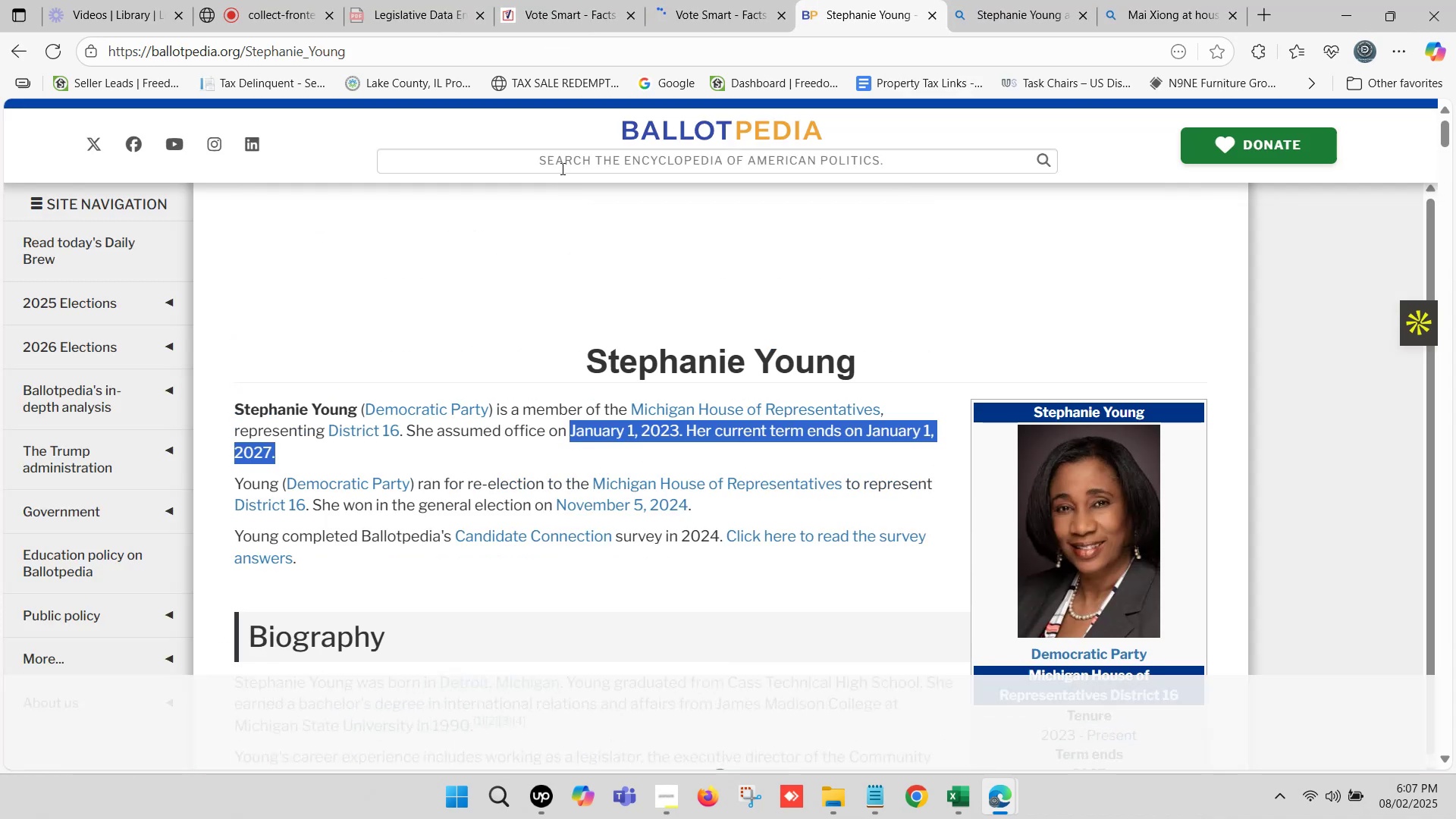 
key(Control+ControlLeft)
 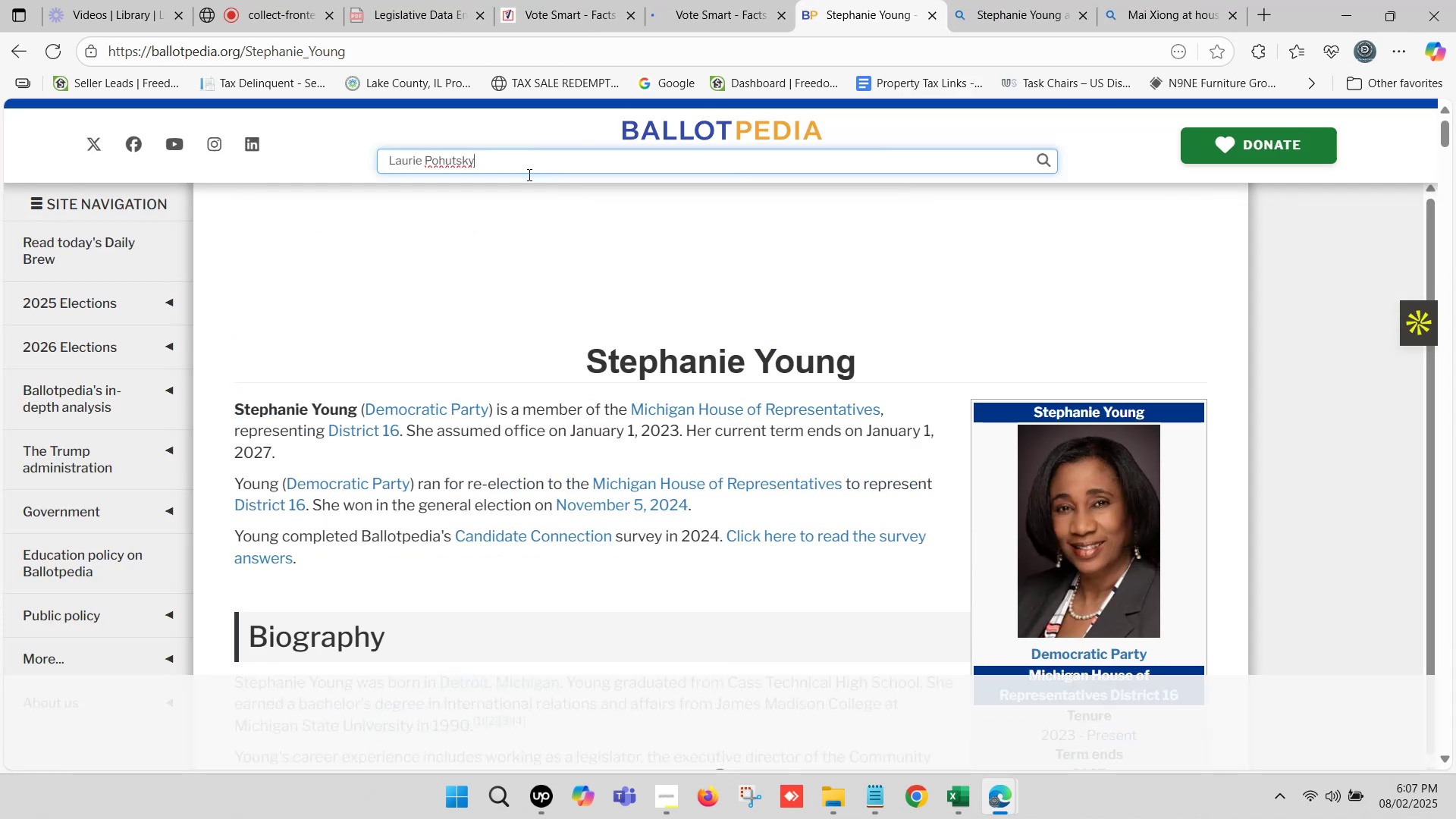 
left_click([505, 187])
 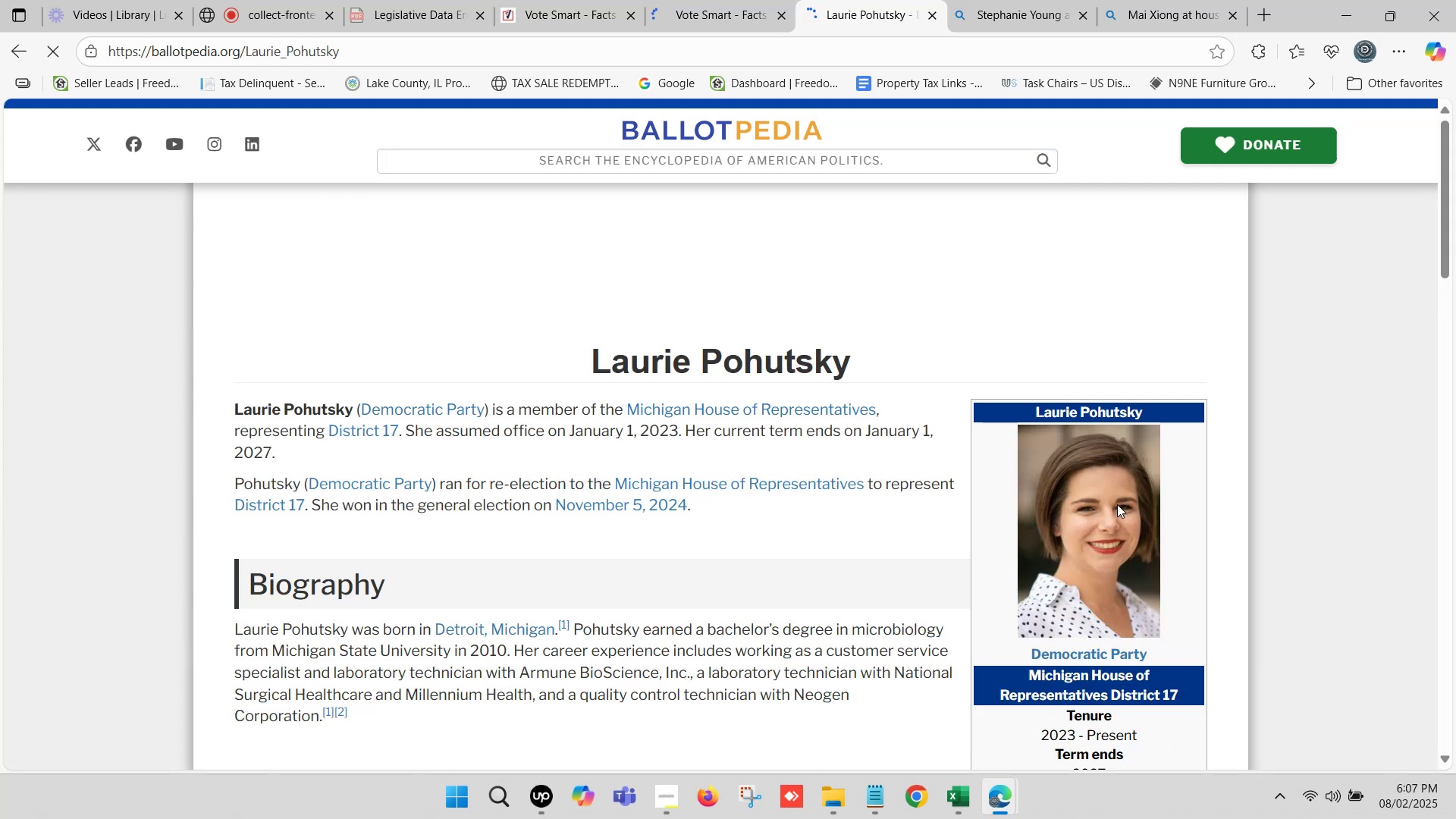 
left_click([1005, 0])
 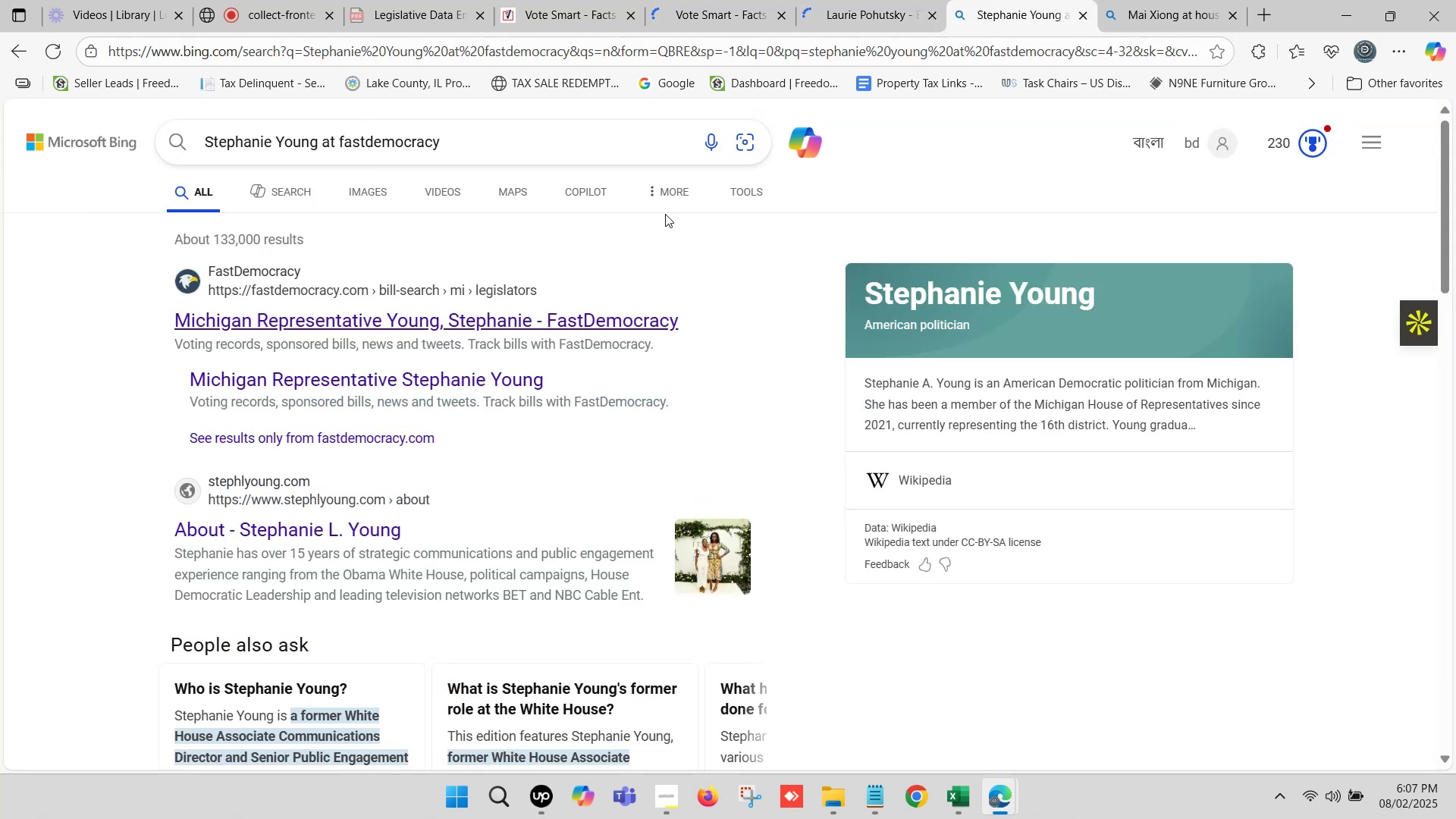 
scroll: coordinate [551, 202], scroll_direction: up, amount: 3.0
 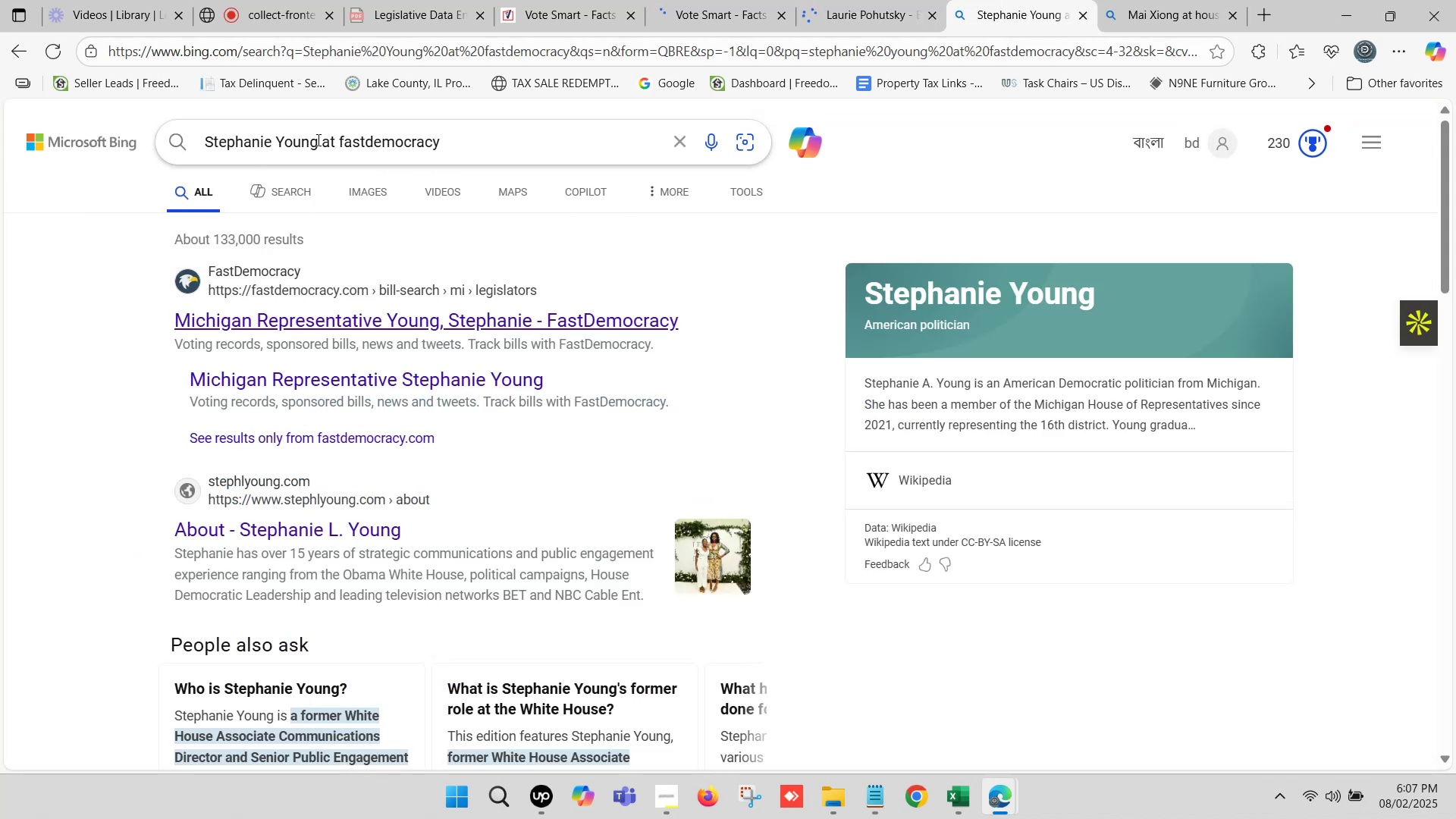 
left_click_drag(start_coordinate=[318, 139], to_coordinate=[199, 144])
 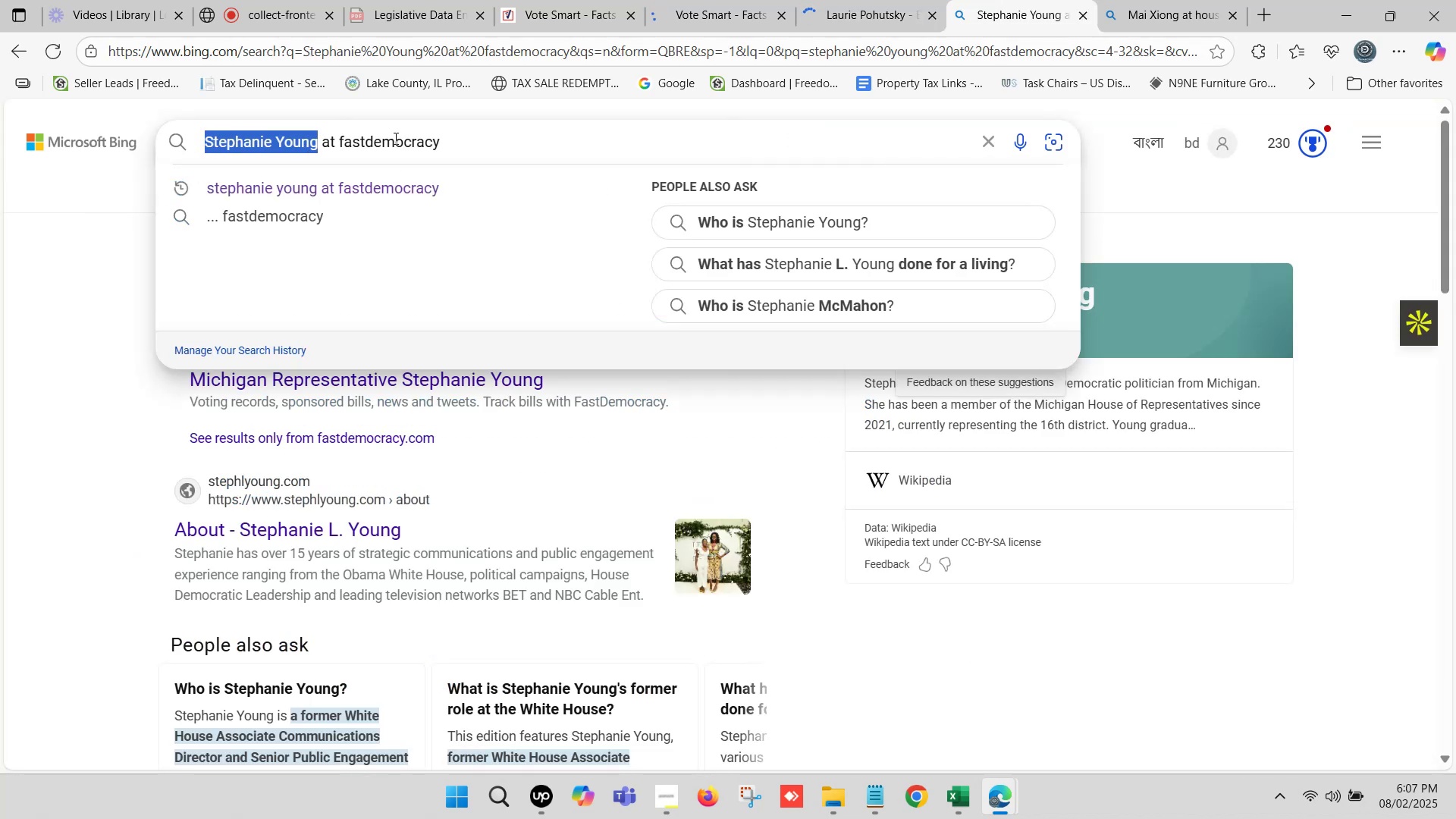 
key(Control+ControlLeft)
 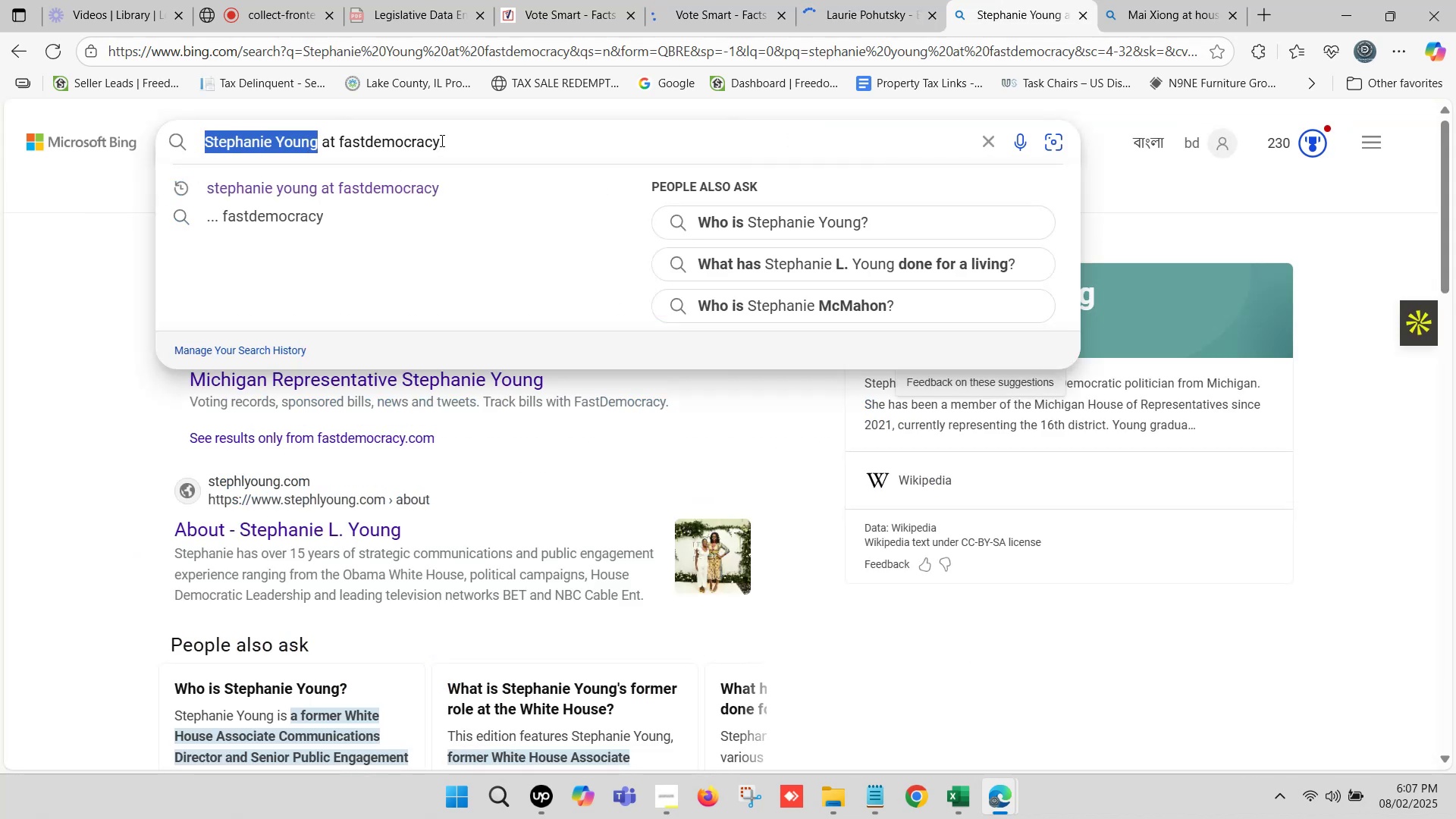 
key(Control+V)
 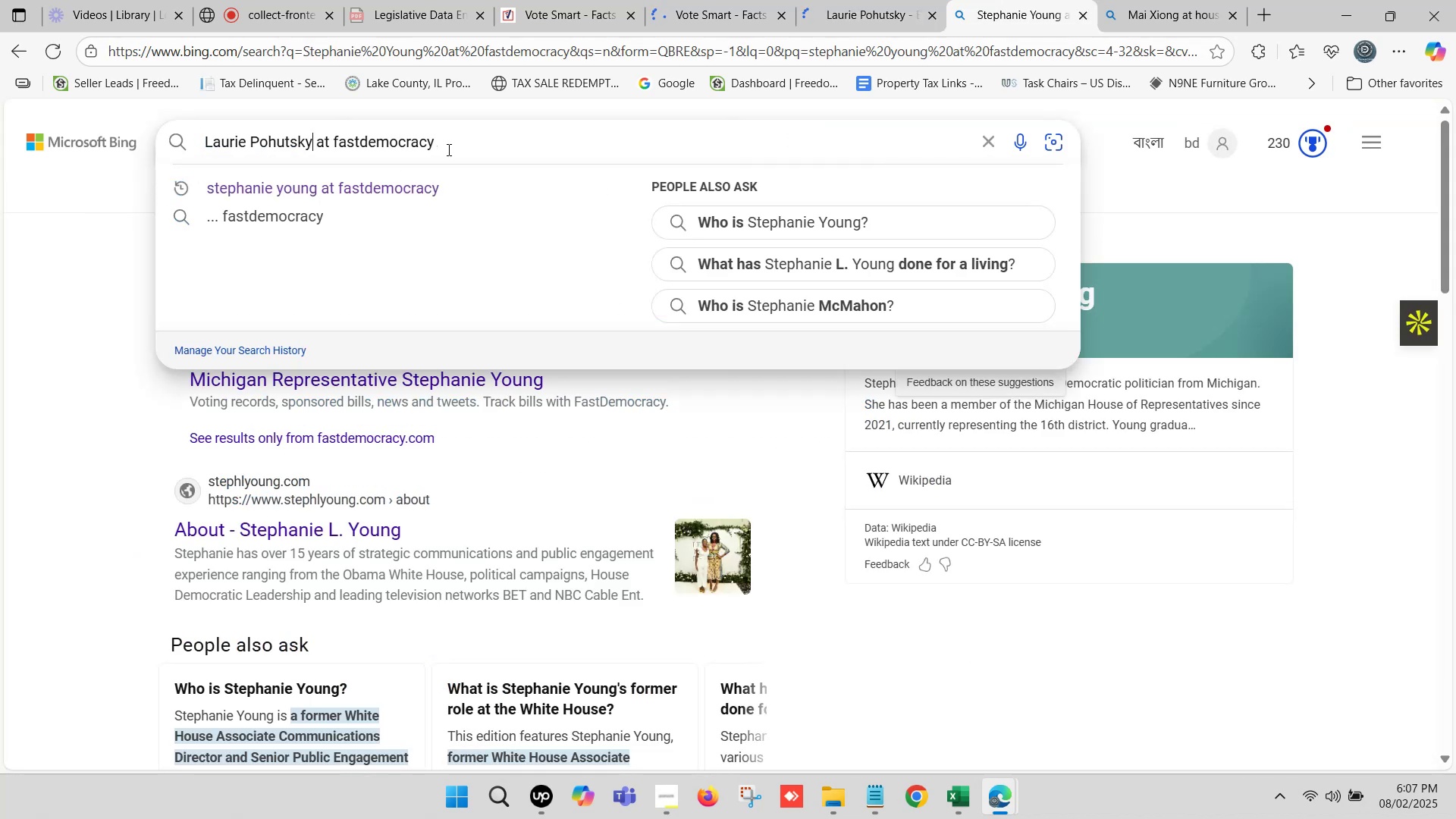 
key(Enter)
 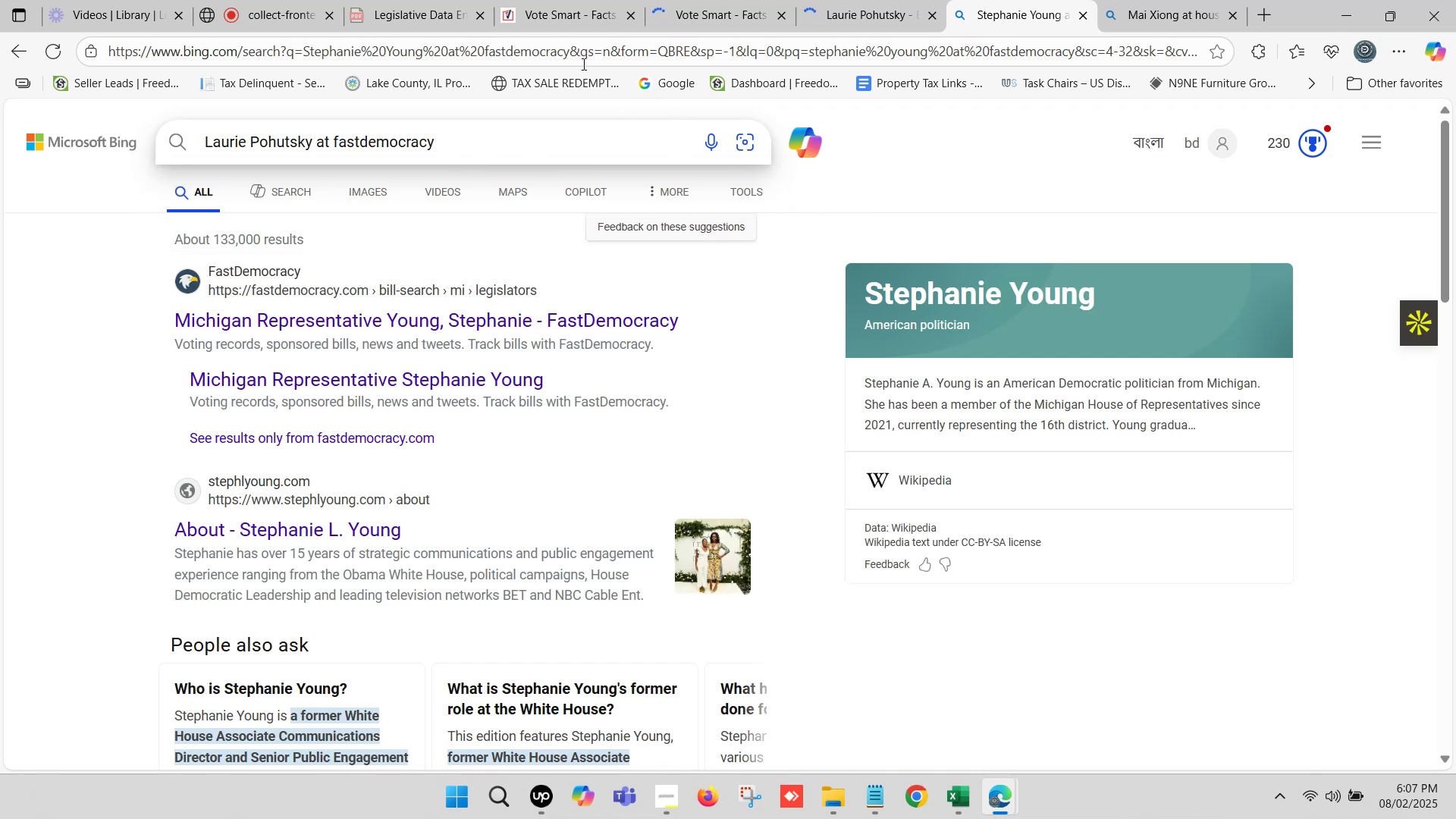 
left_click([956, 818])
 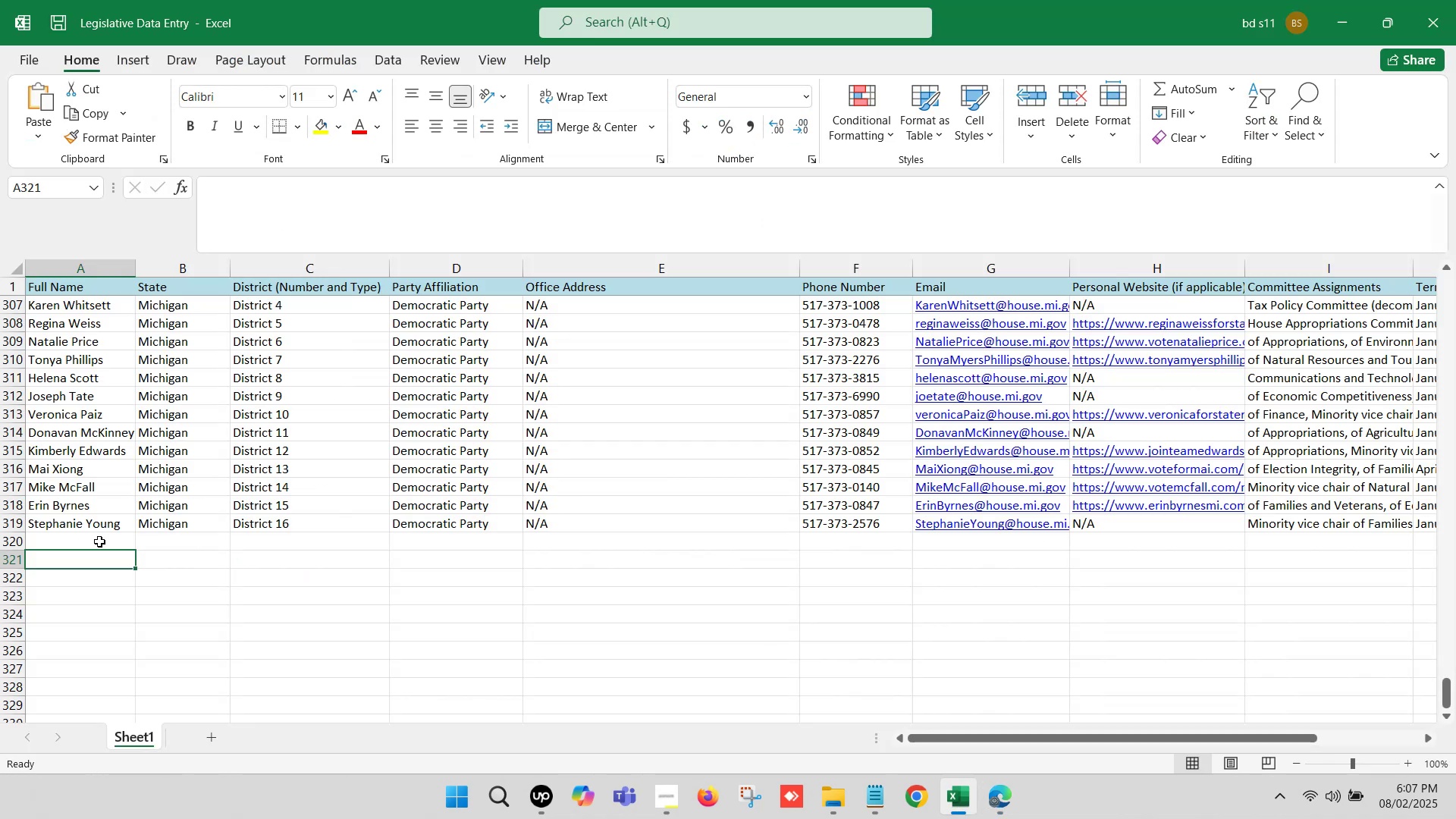 
double_click([92, 541])
 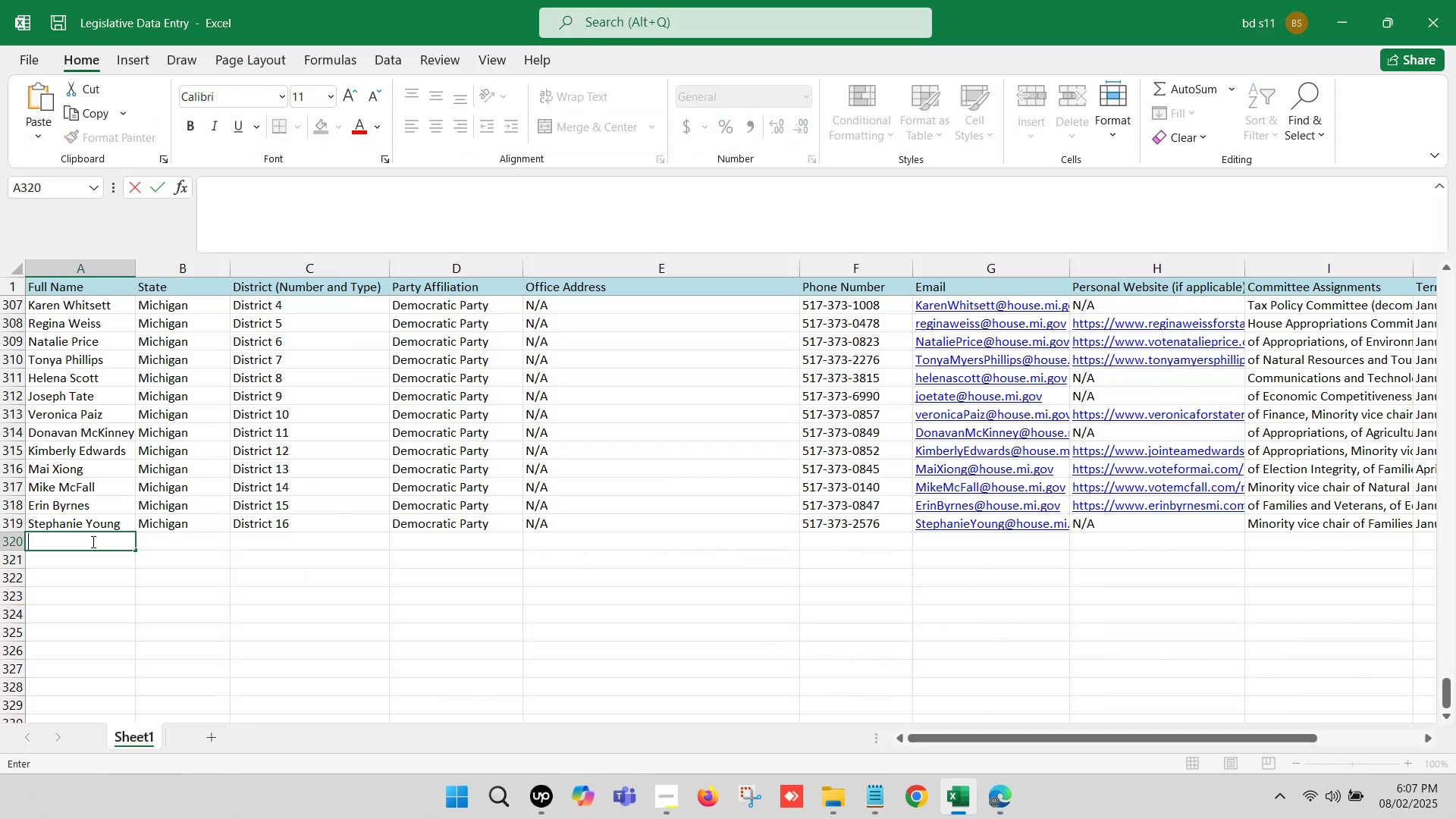 
key(Control+V)
 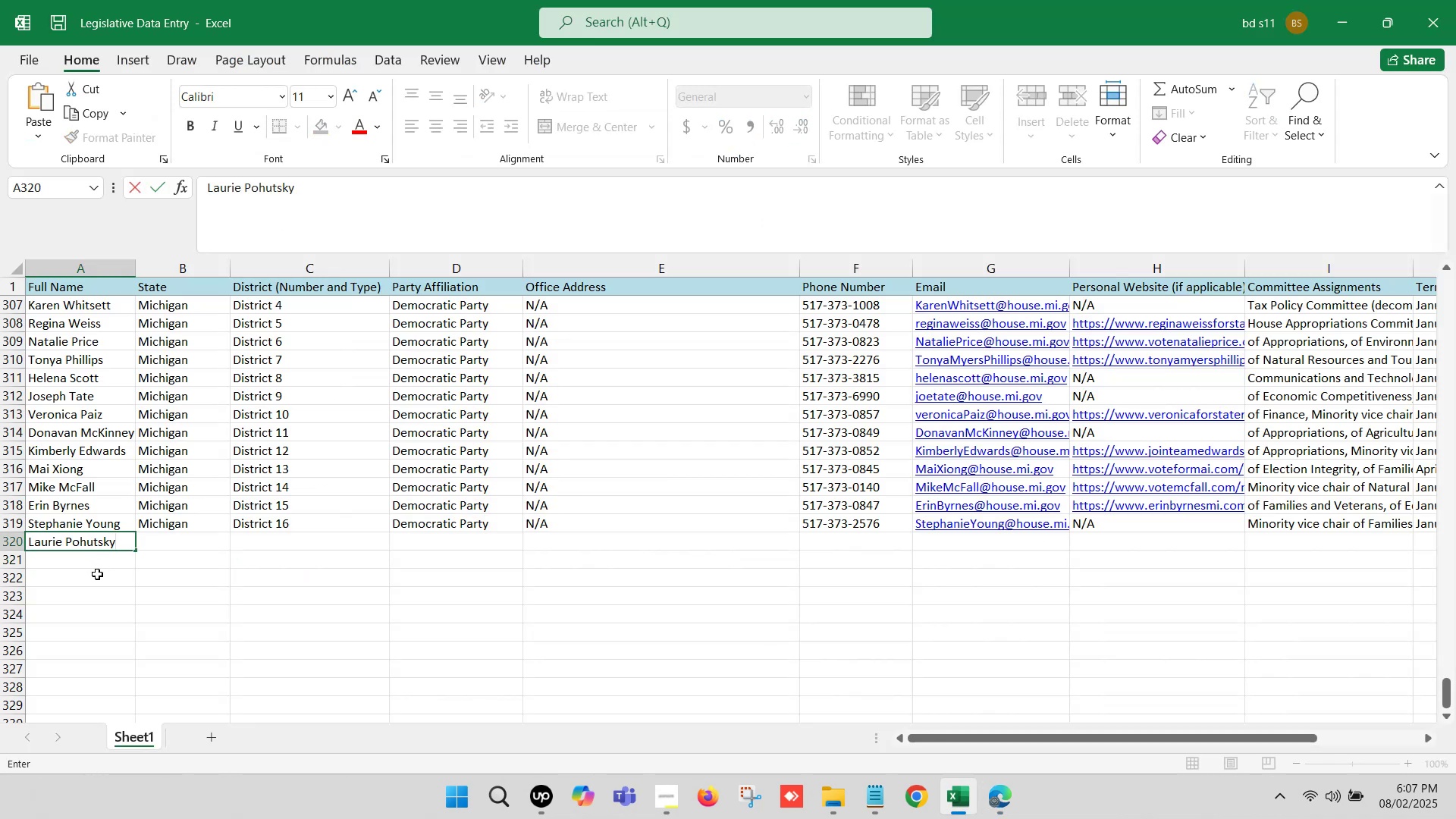 
left_click([97, 574])
 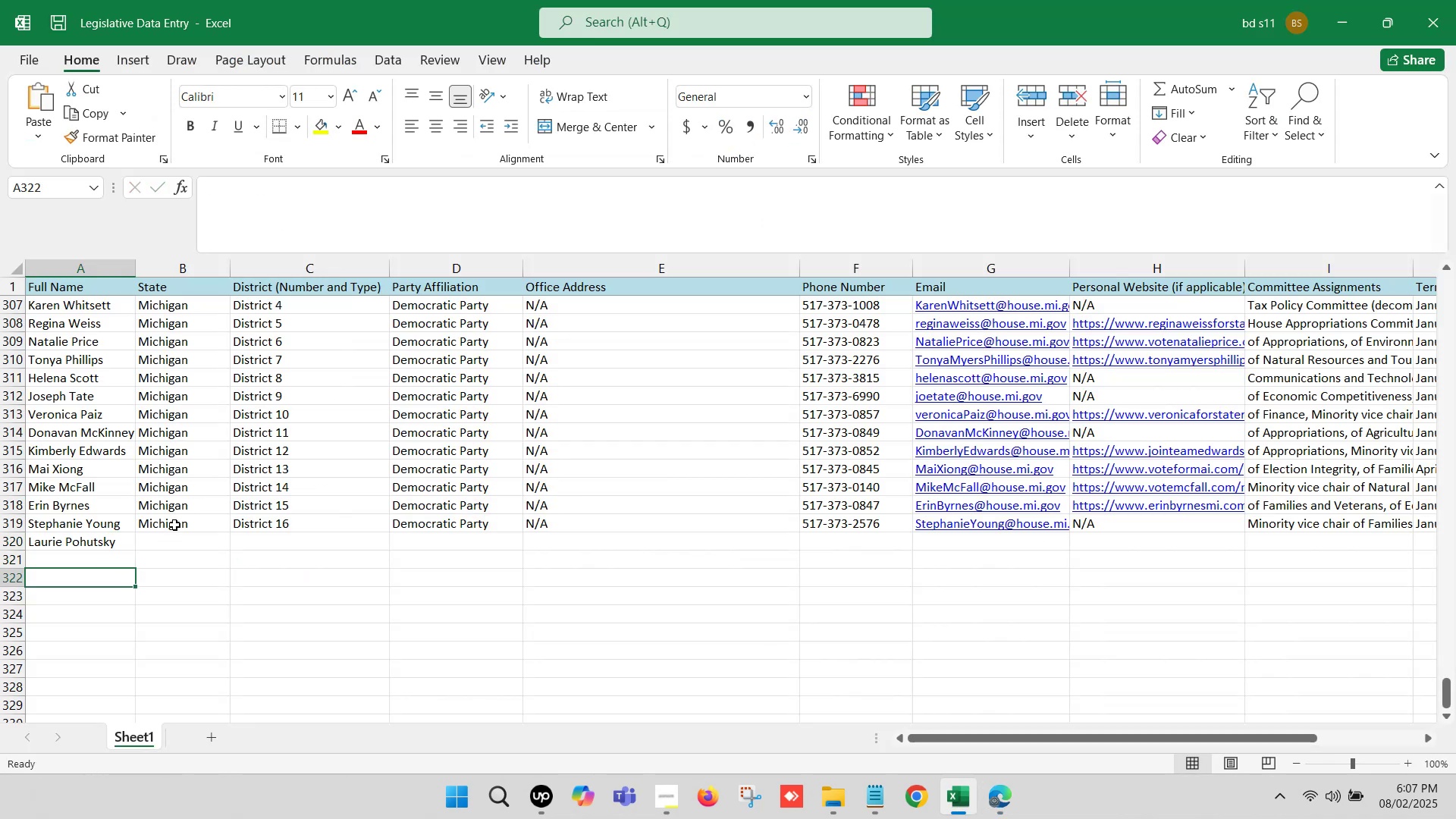 
left_click_drag(start_coordinate=[174, 525], to_coordinate=[537, 522])
 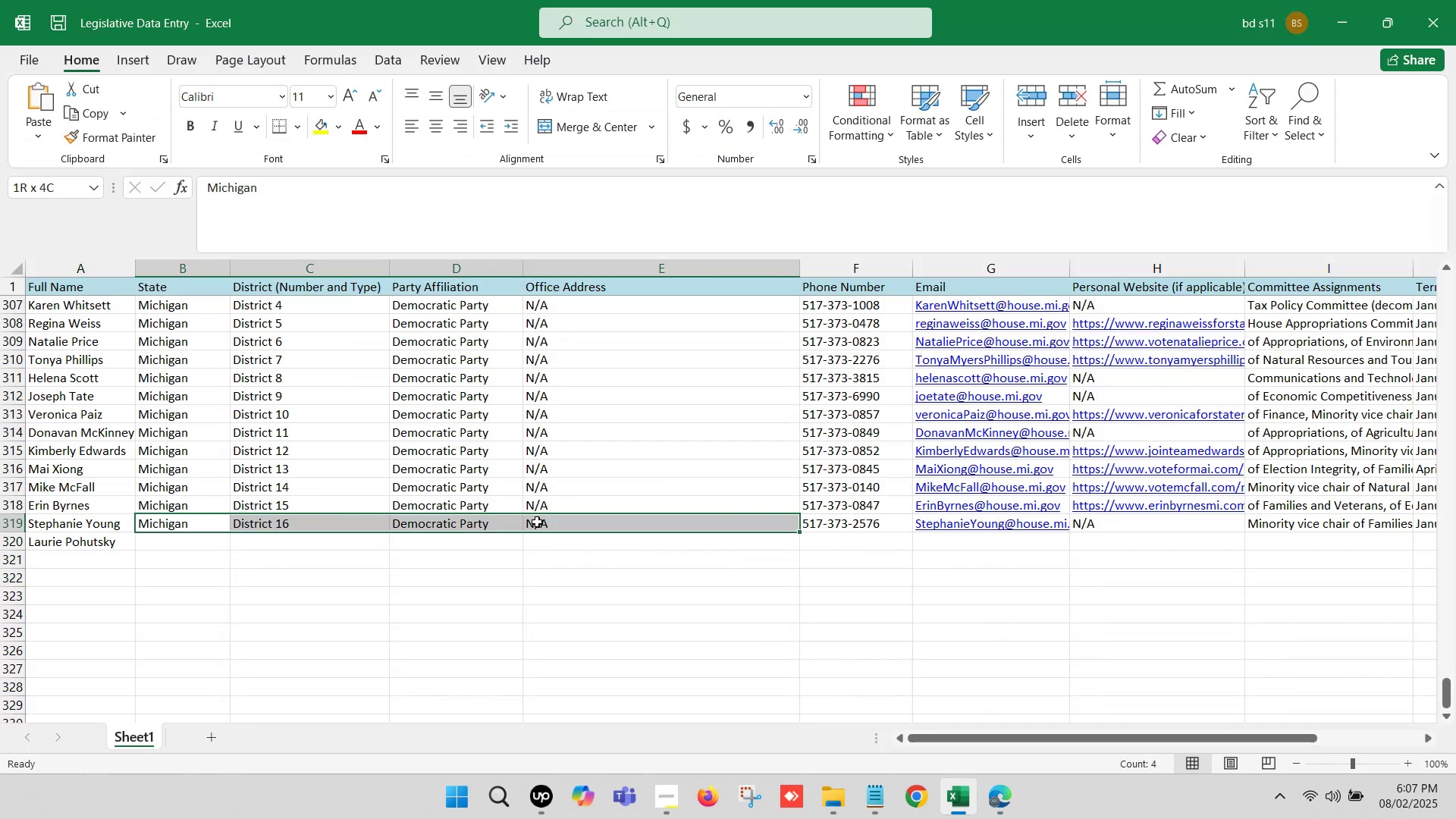 
key(Control+C)
 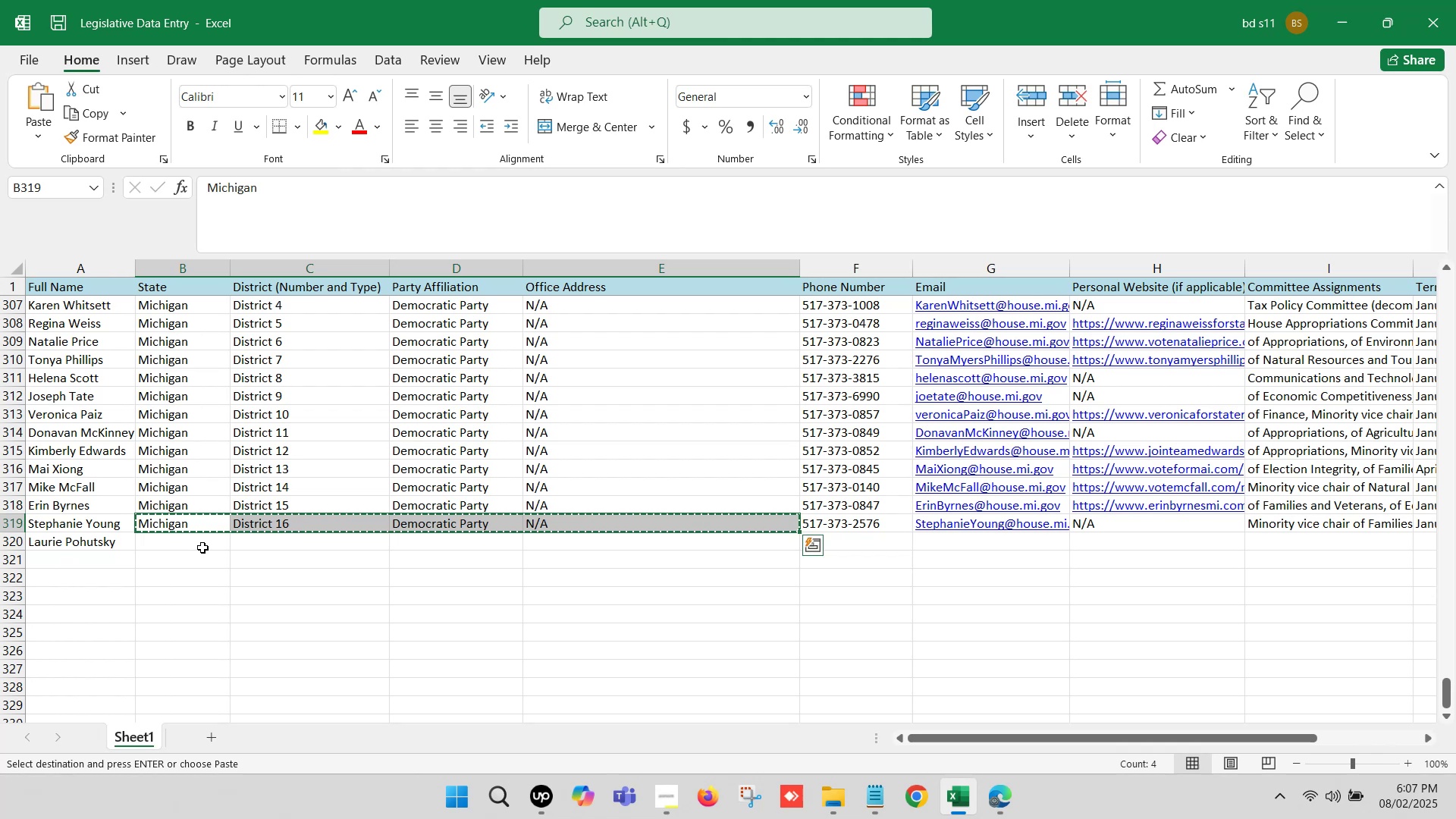 
left_click([199, 545])
 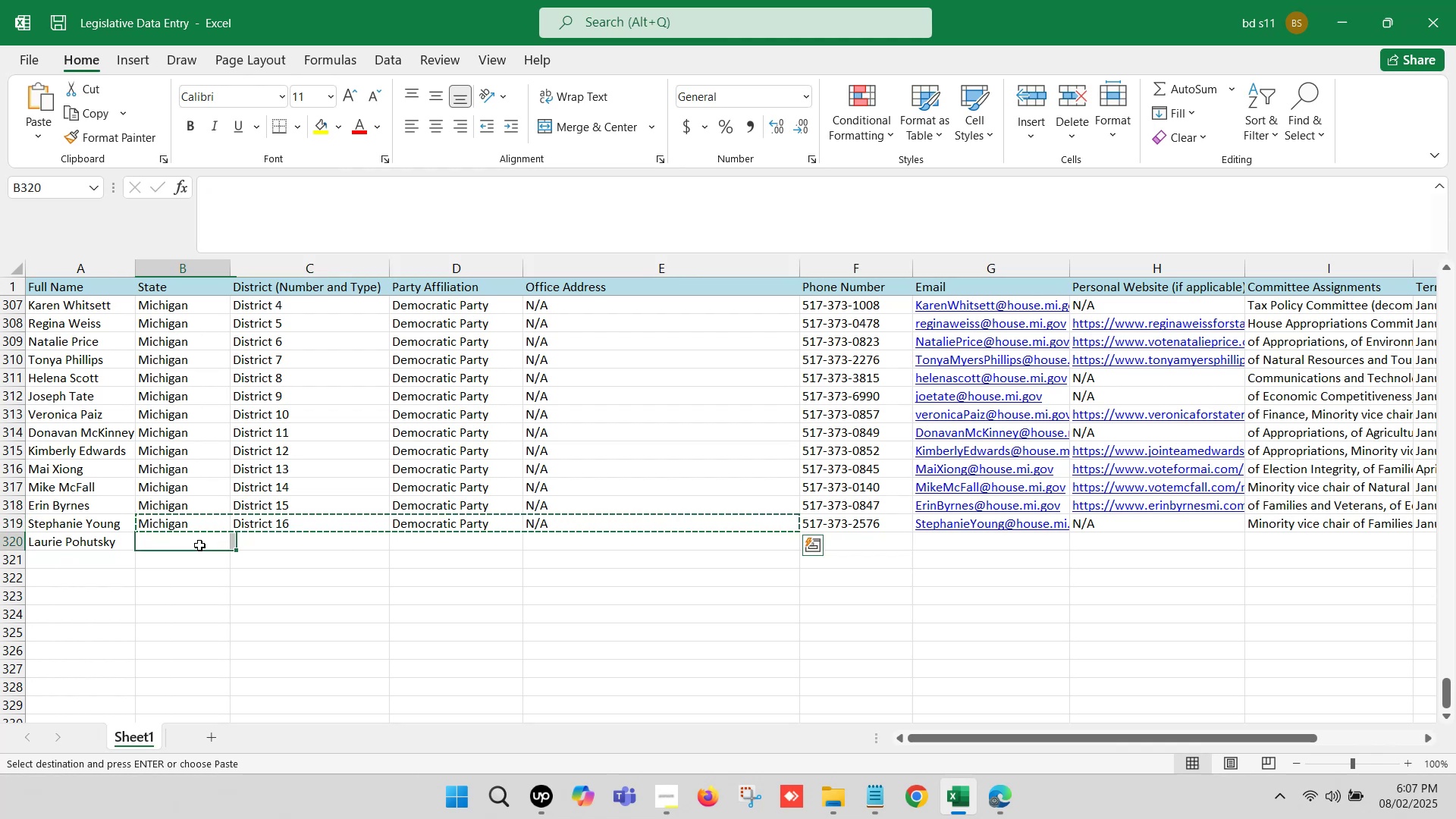 
key(Control+ControlLeft)
 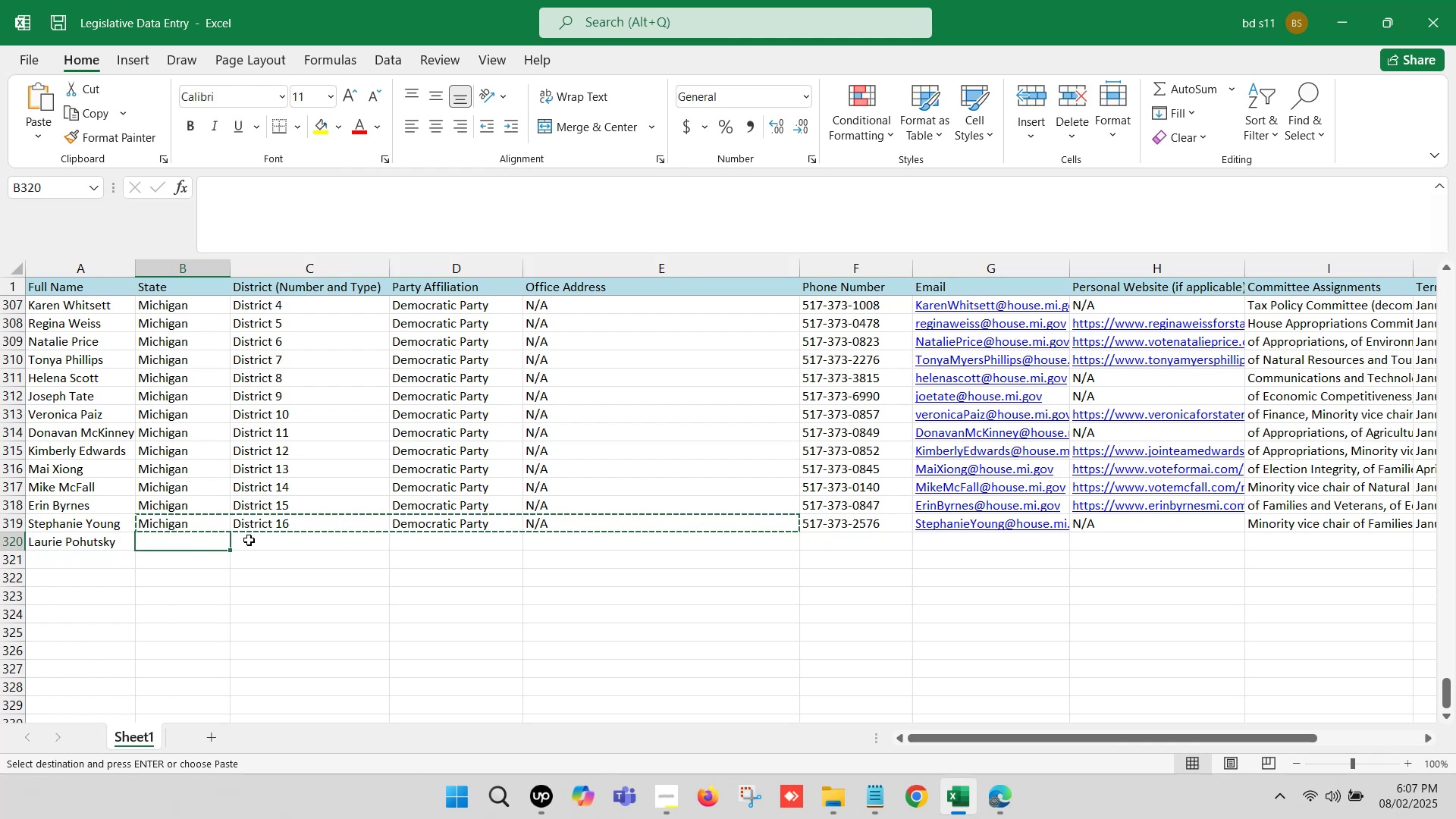 
key(Control+V)
 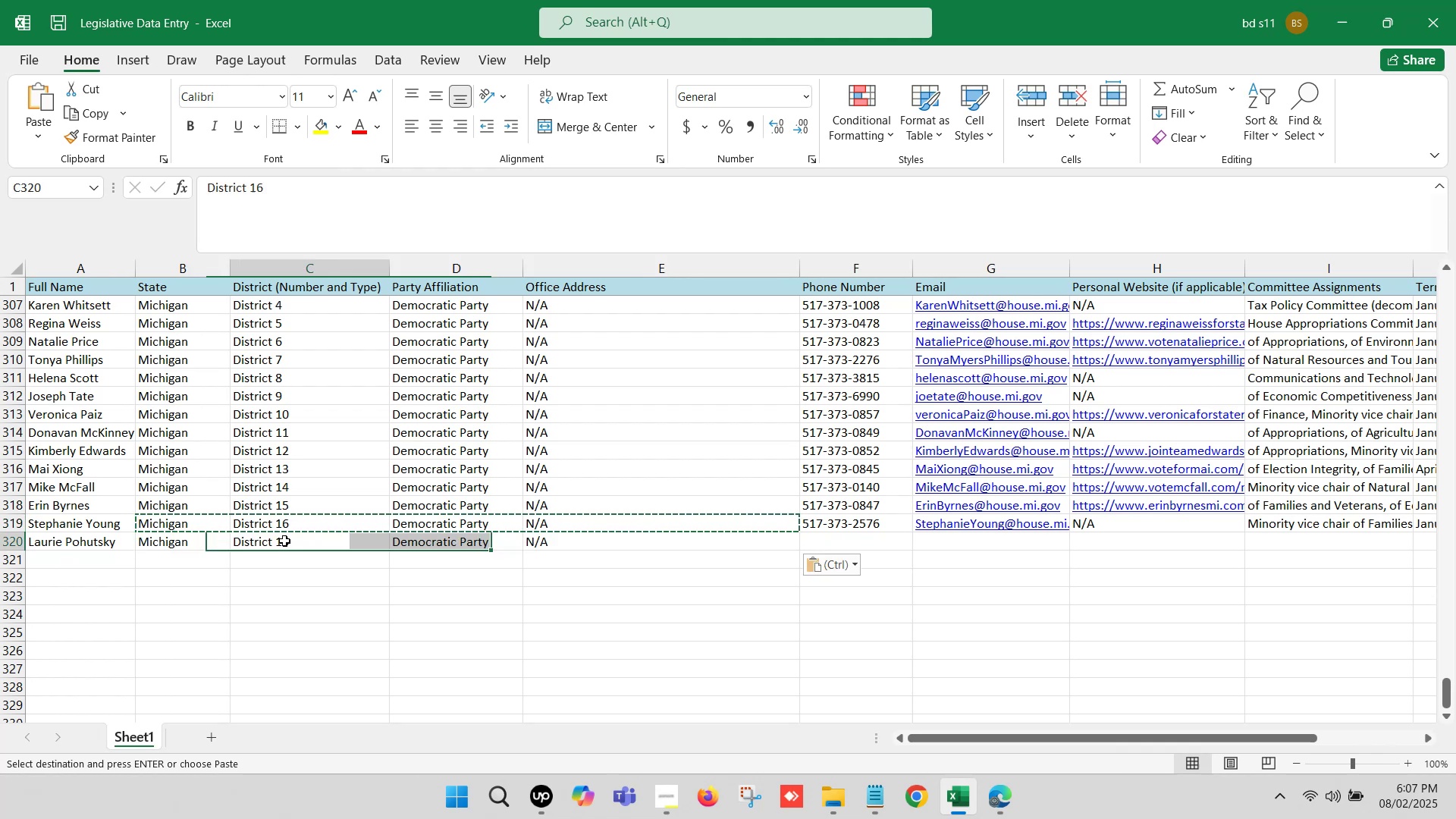 
double_click([284, 541])
 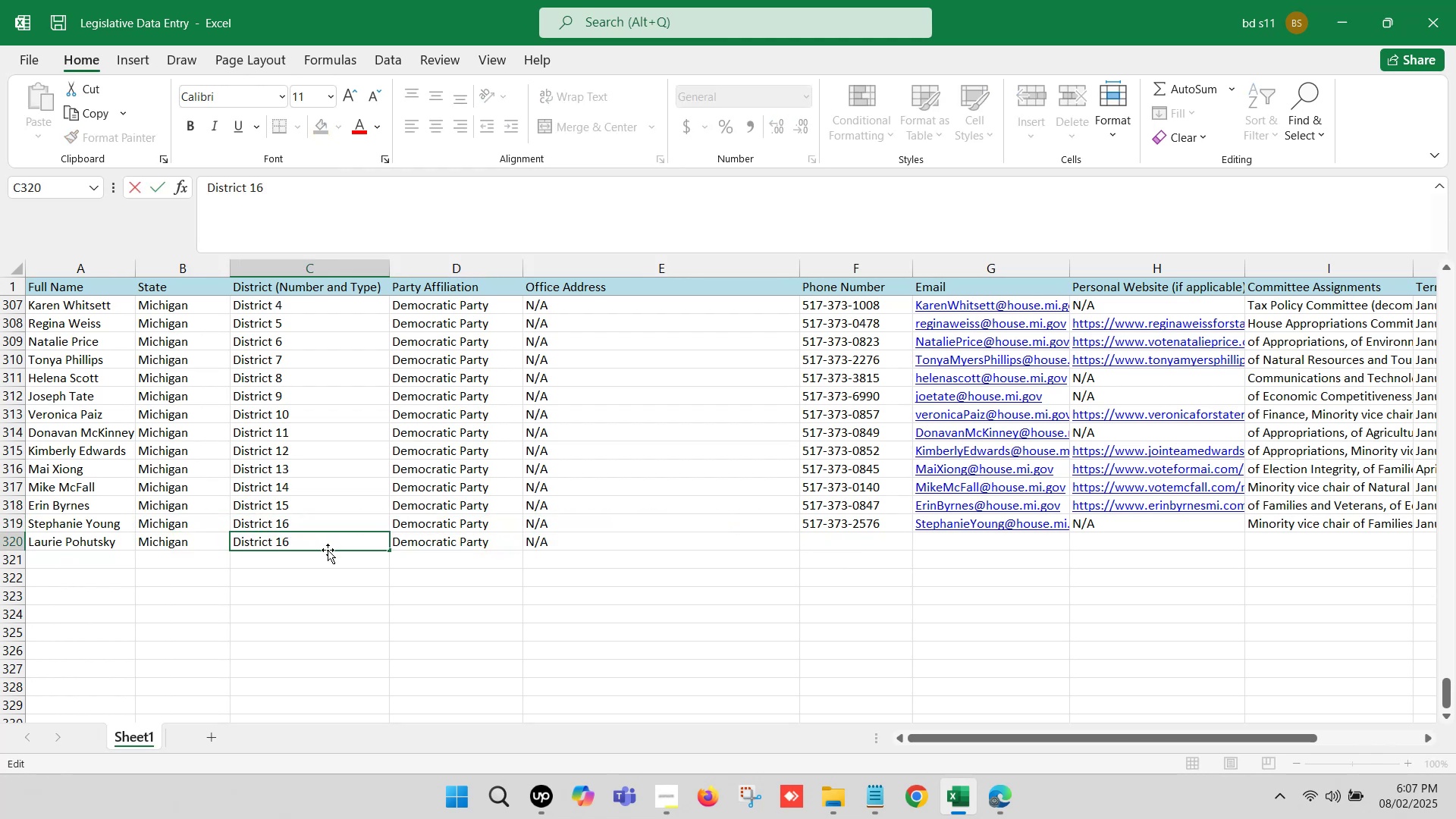 
left_click([328, 550])
 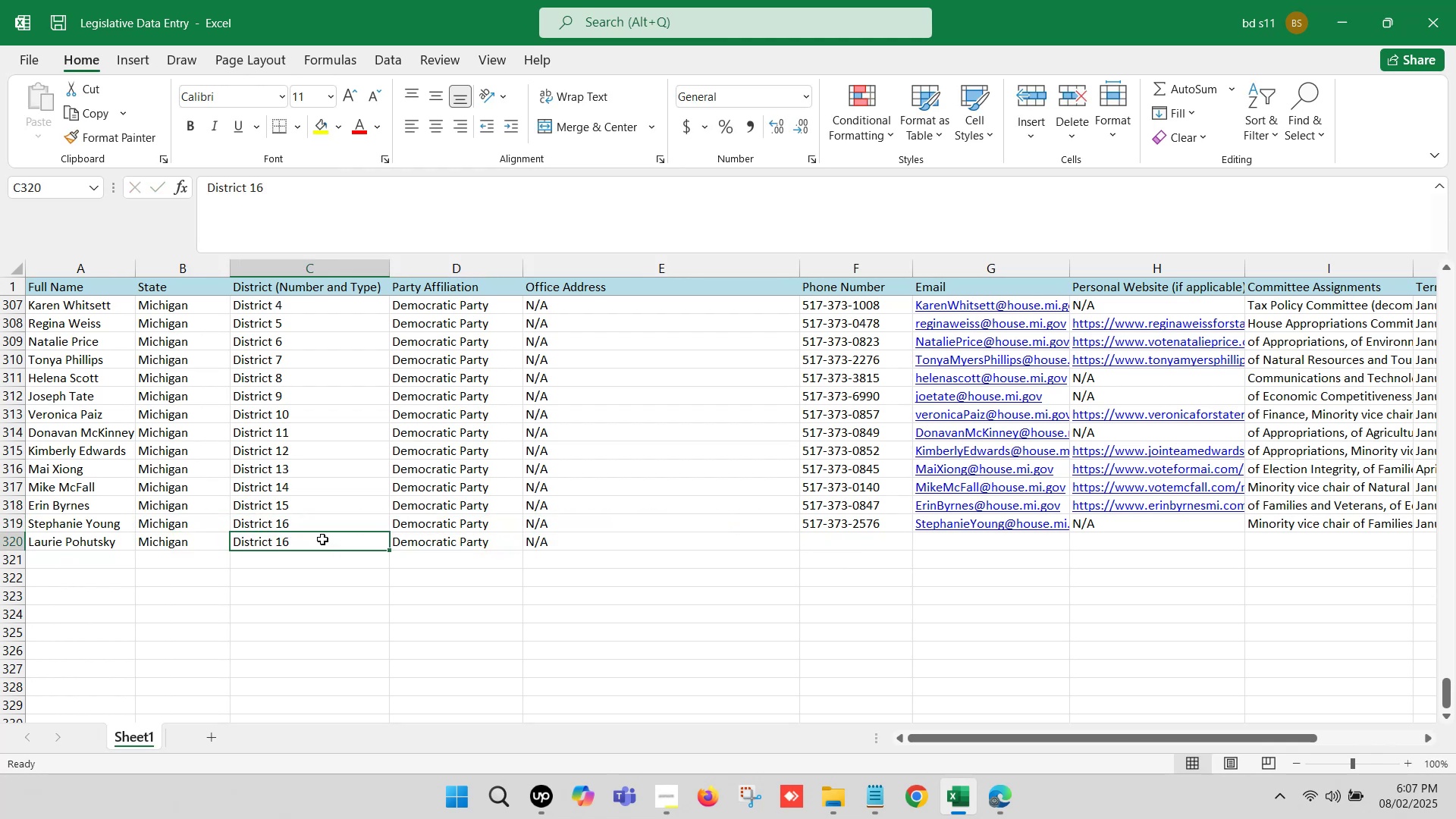 
double_click([322, 539])
 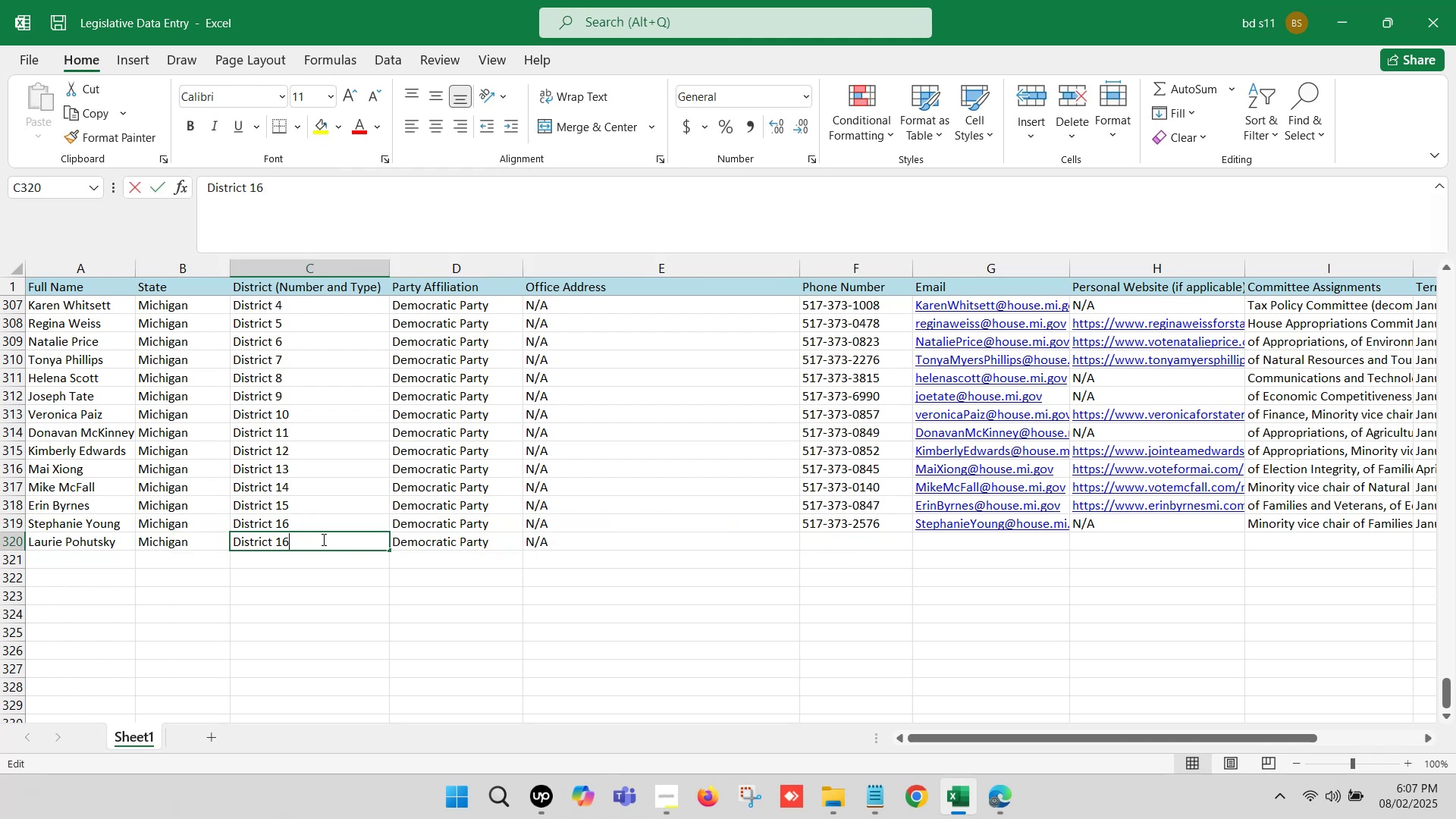 
key(Backspace)
 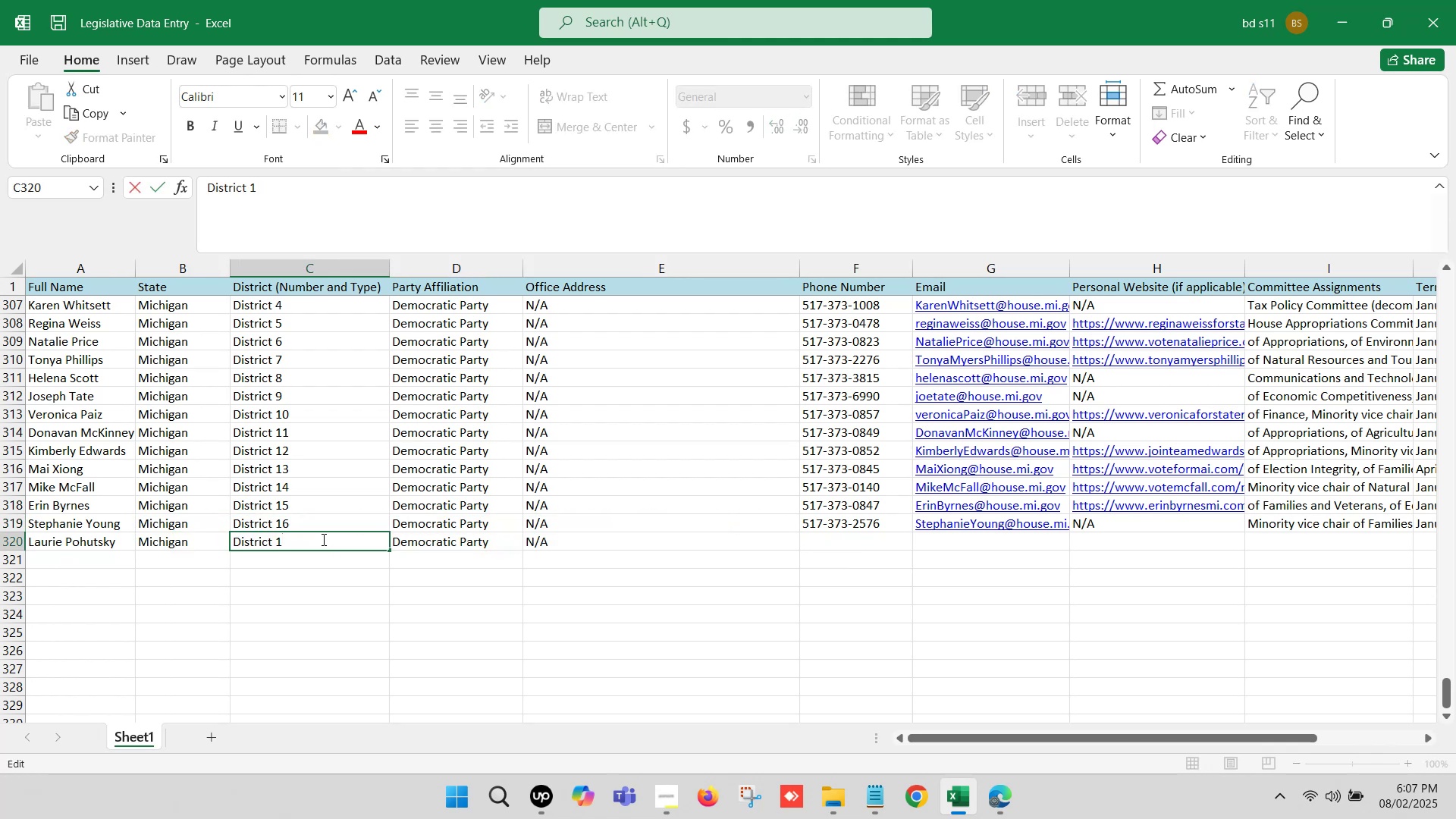 
key(7)
 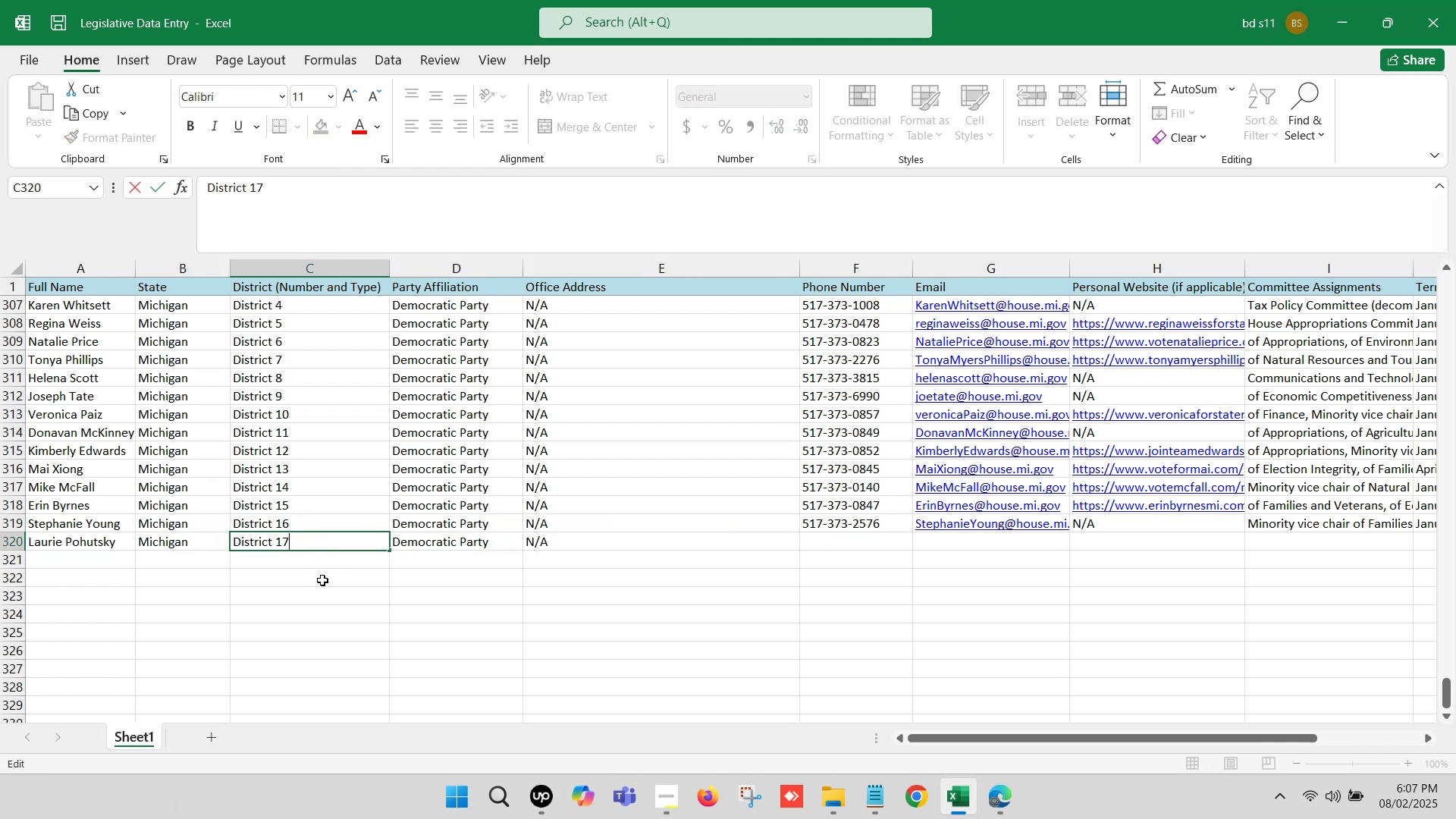 
left_click([322, 580])
 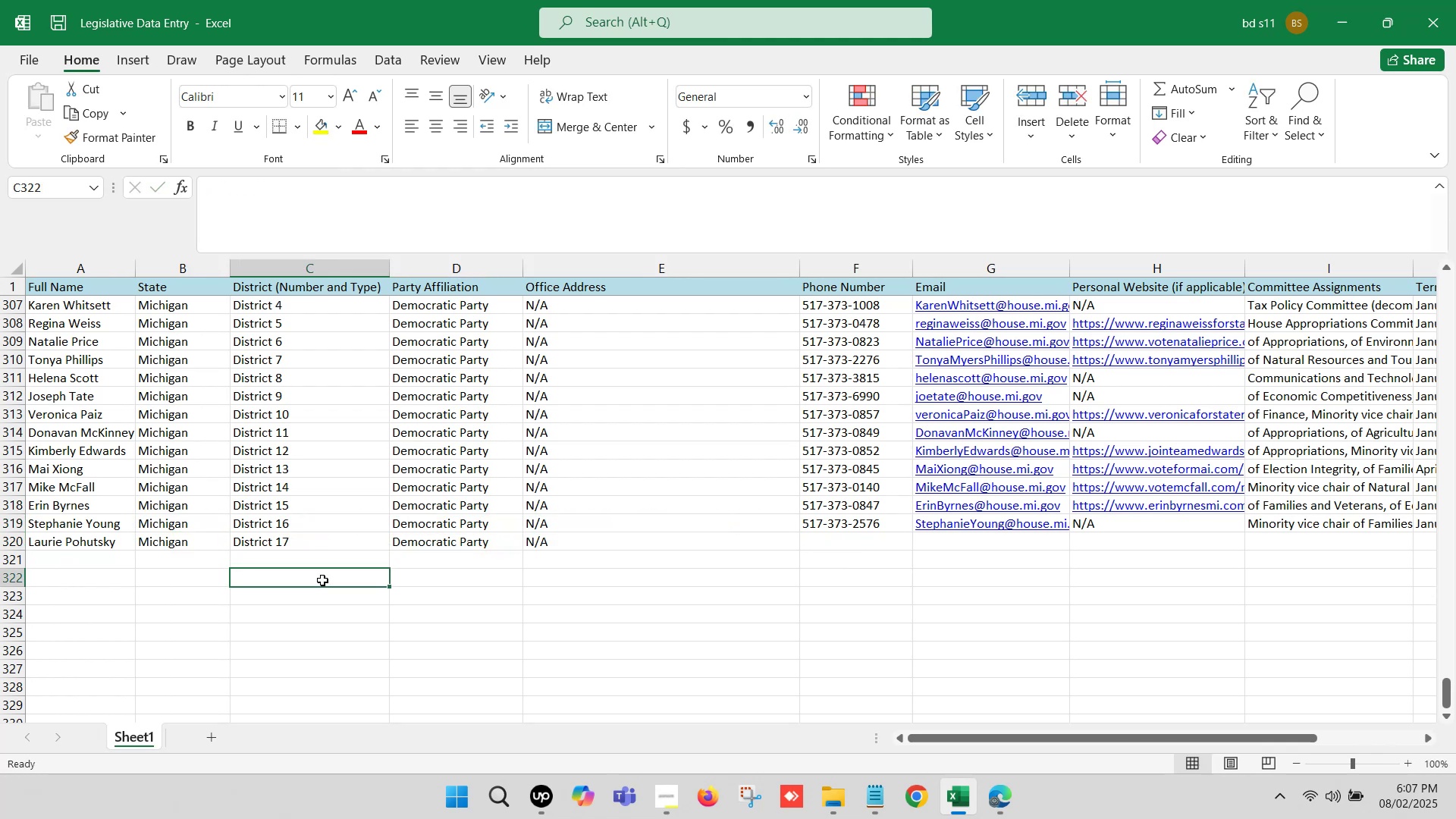 
key(Control+S)
 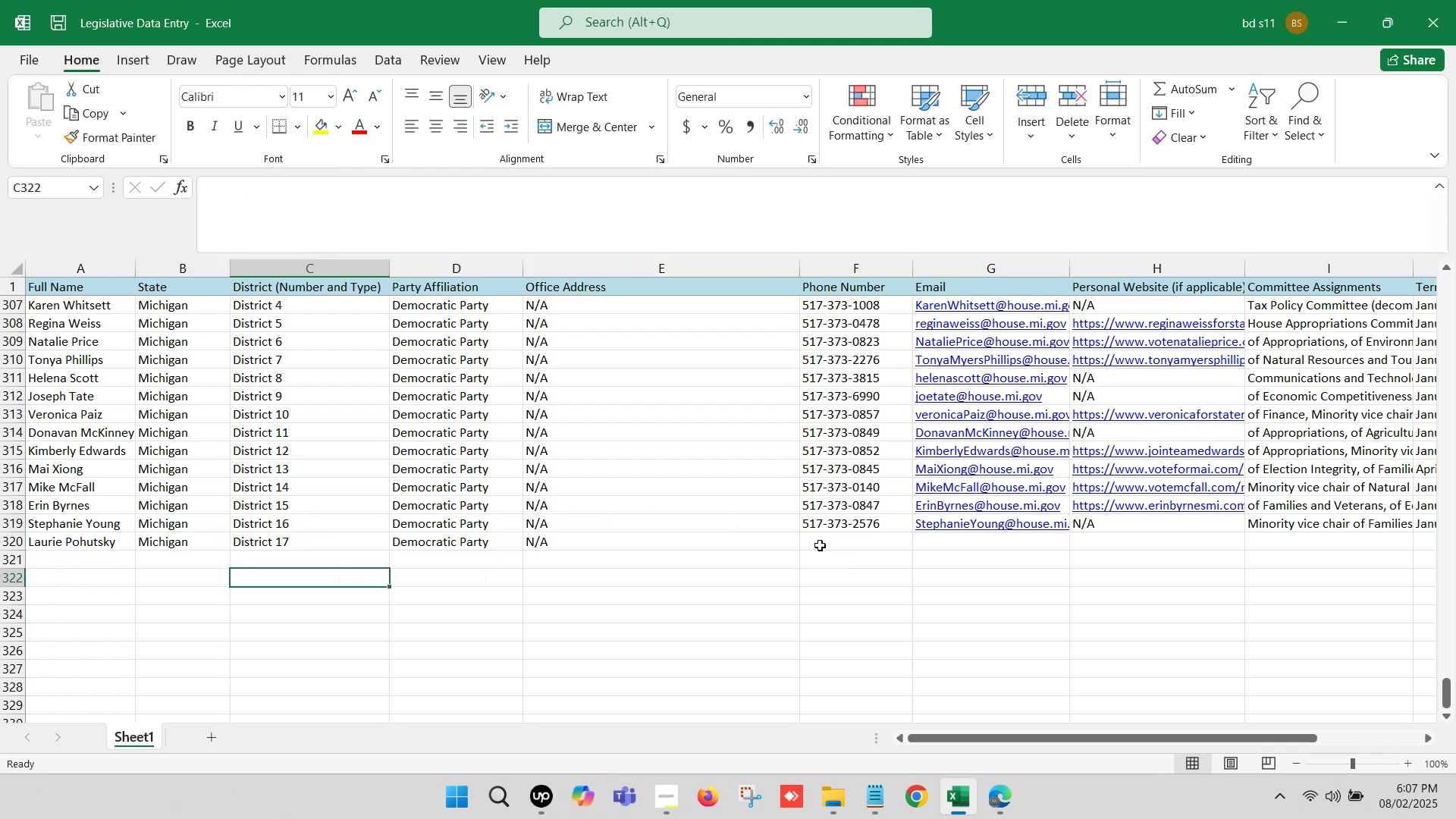 
left_click([830, 543])
 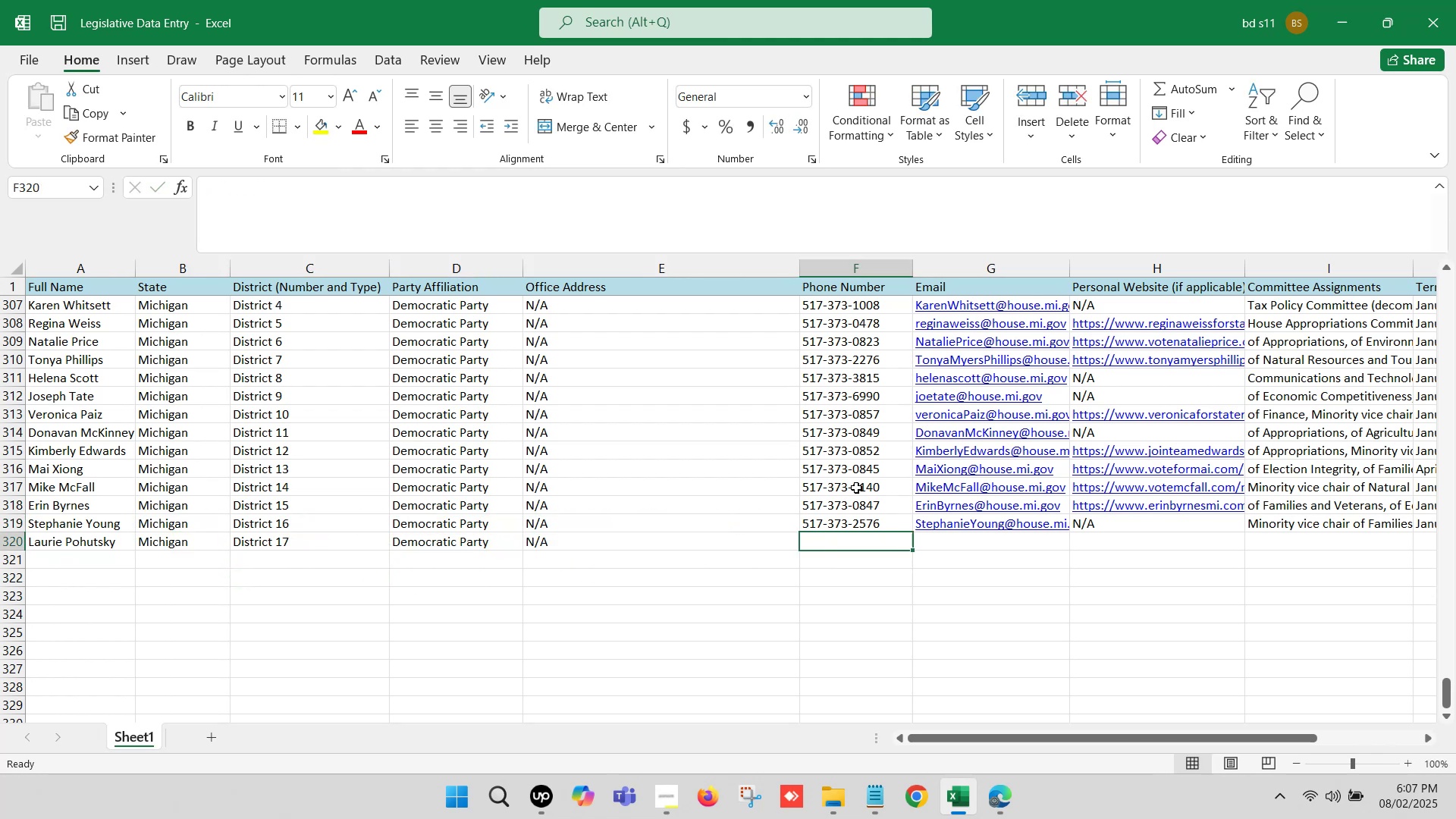 
scroll: coordinate [892, 435], scroll_direction: down, amount: 1.0
 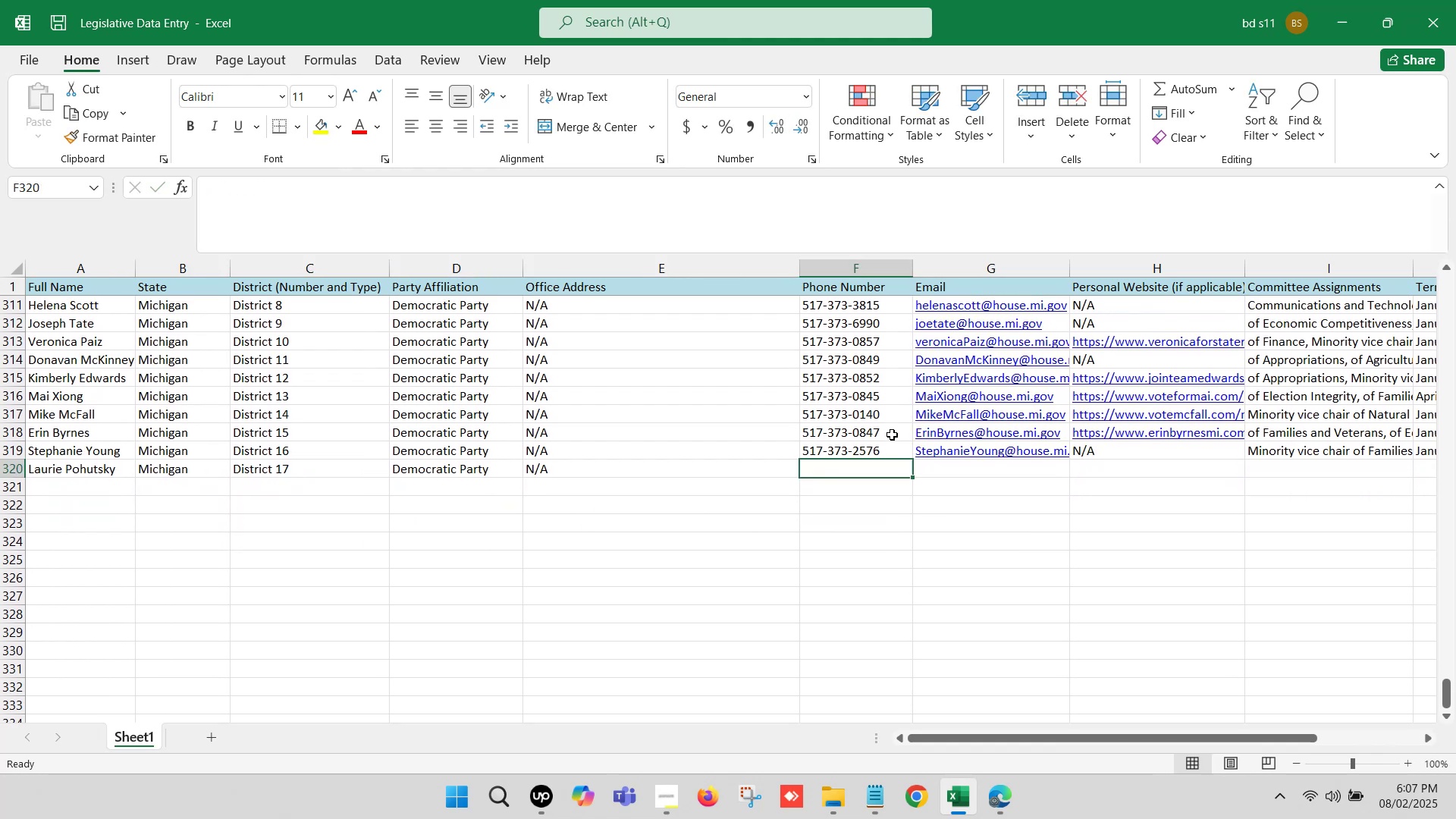 
key(ArrowRight)
 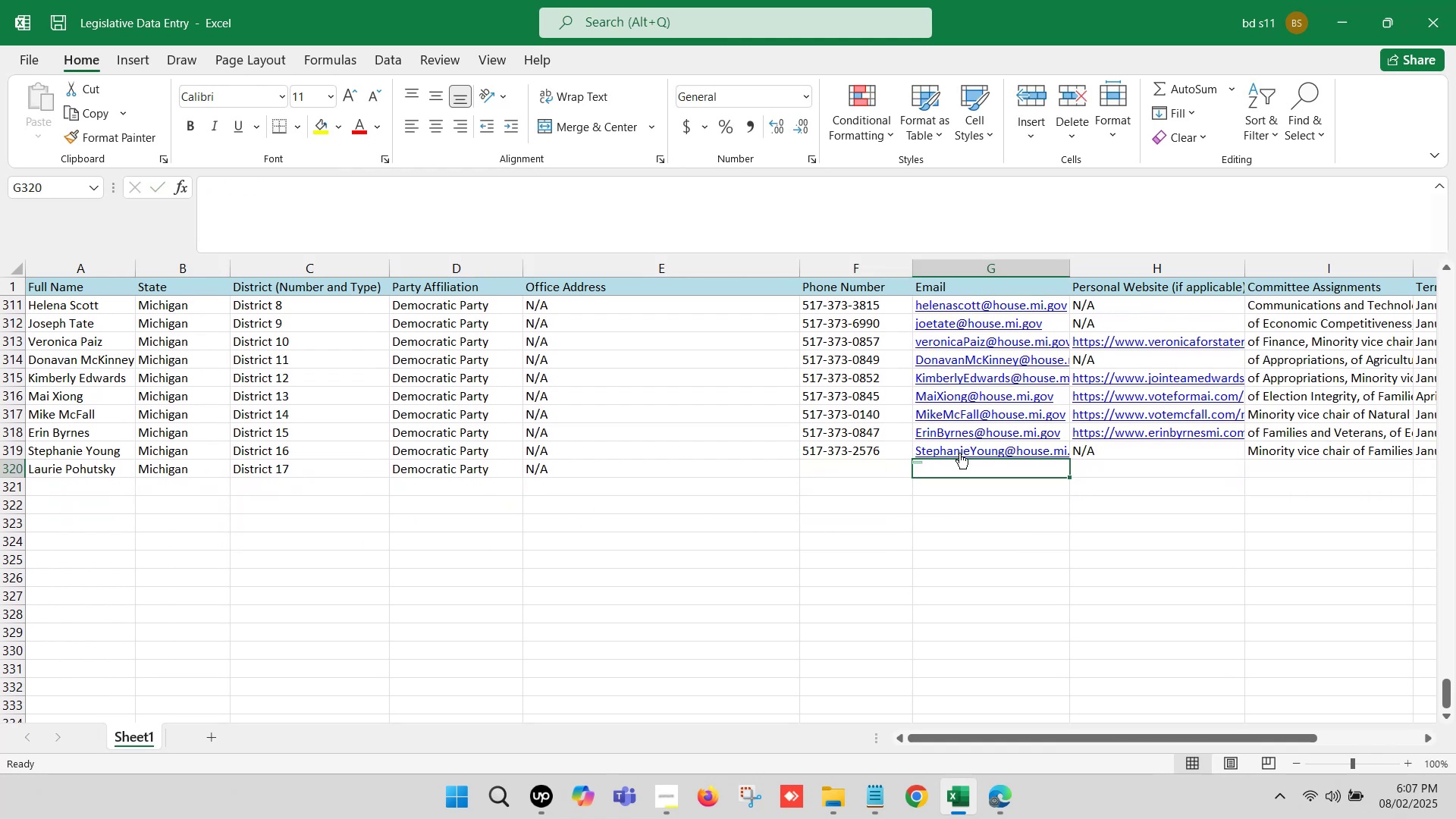 
key(ArrowRight)
 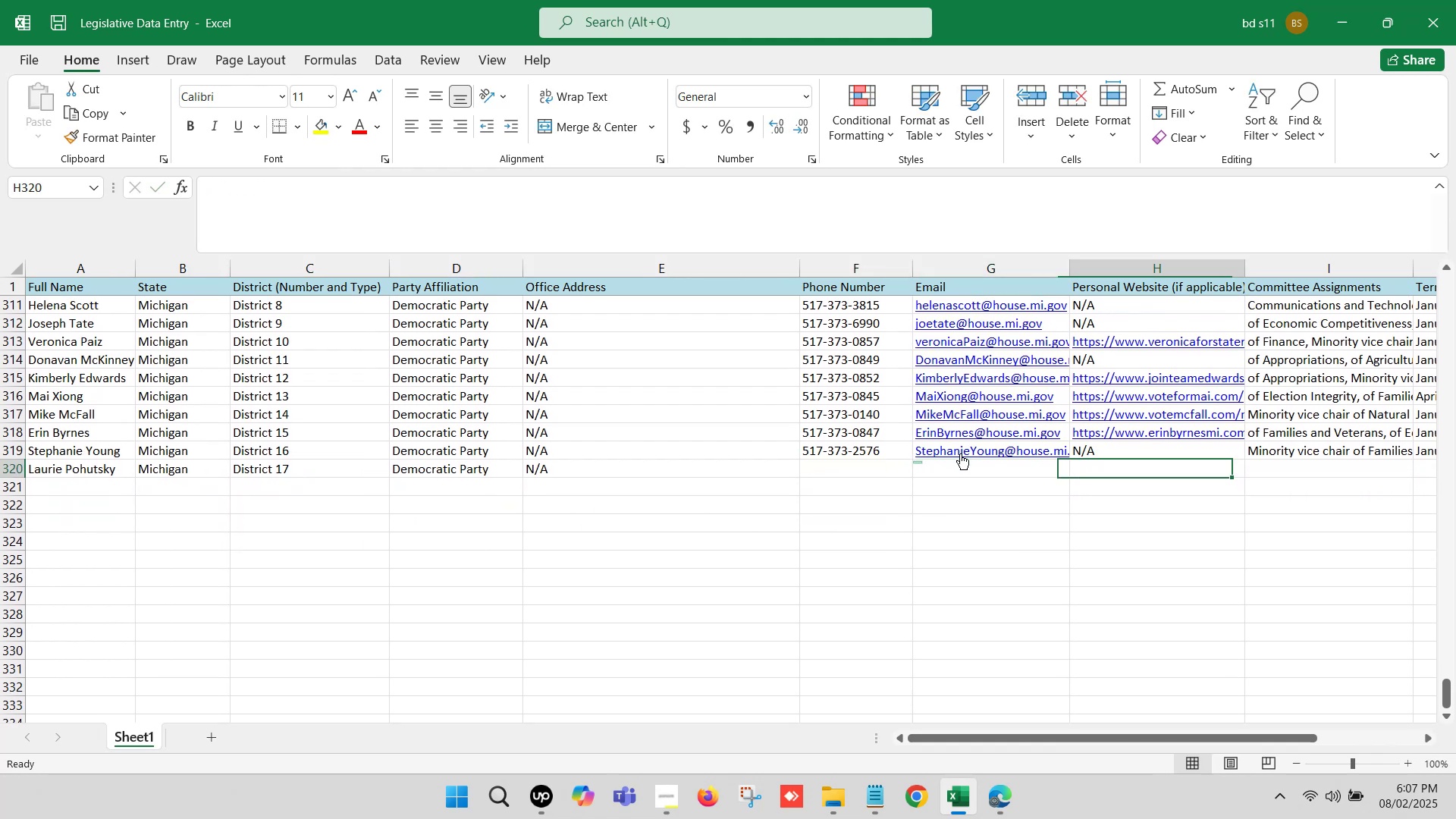 
key(ArrowRight)
 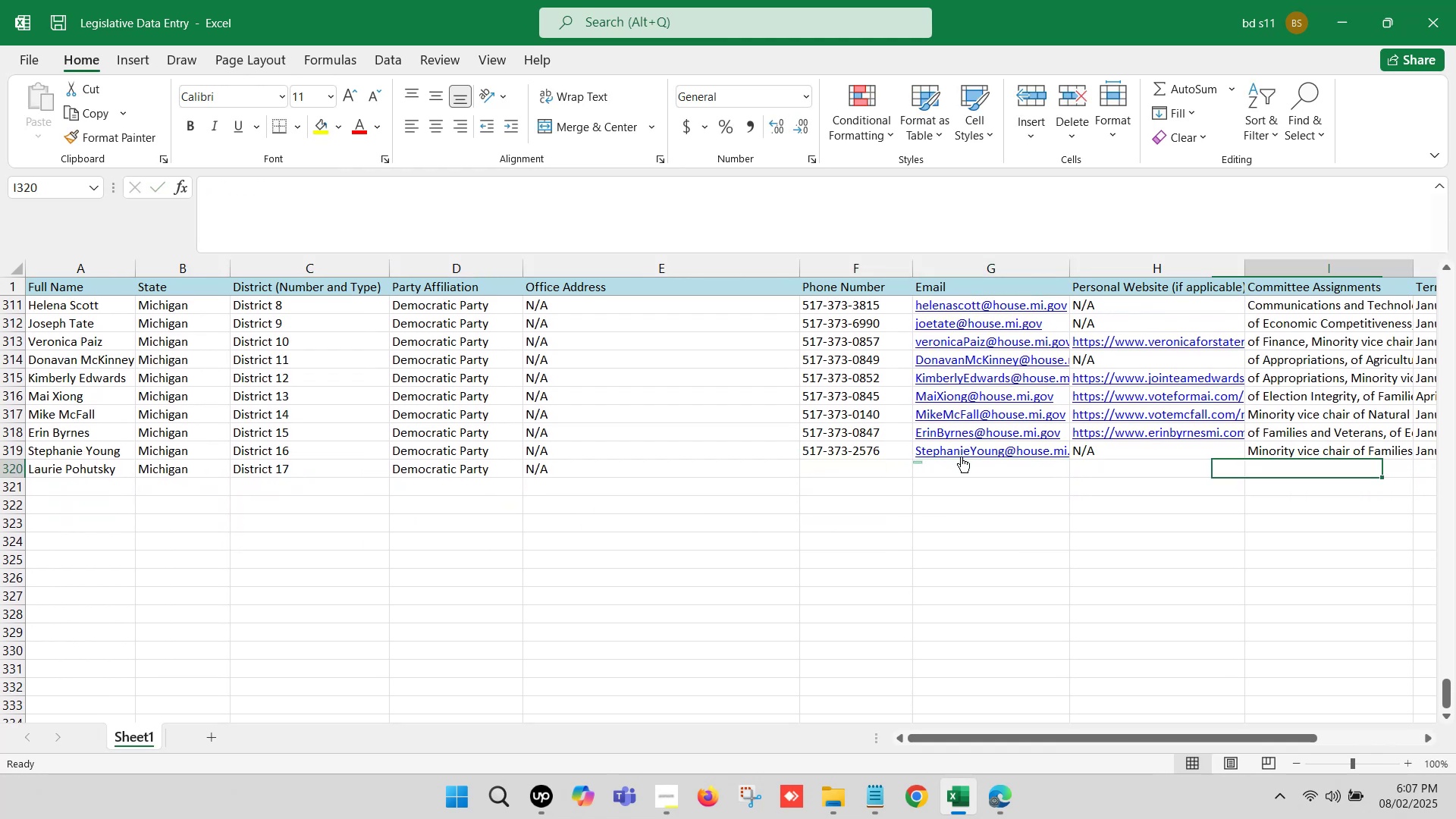 
key(ArrowRight)
 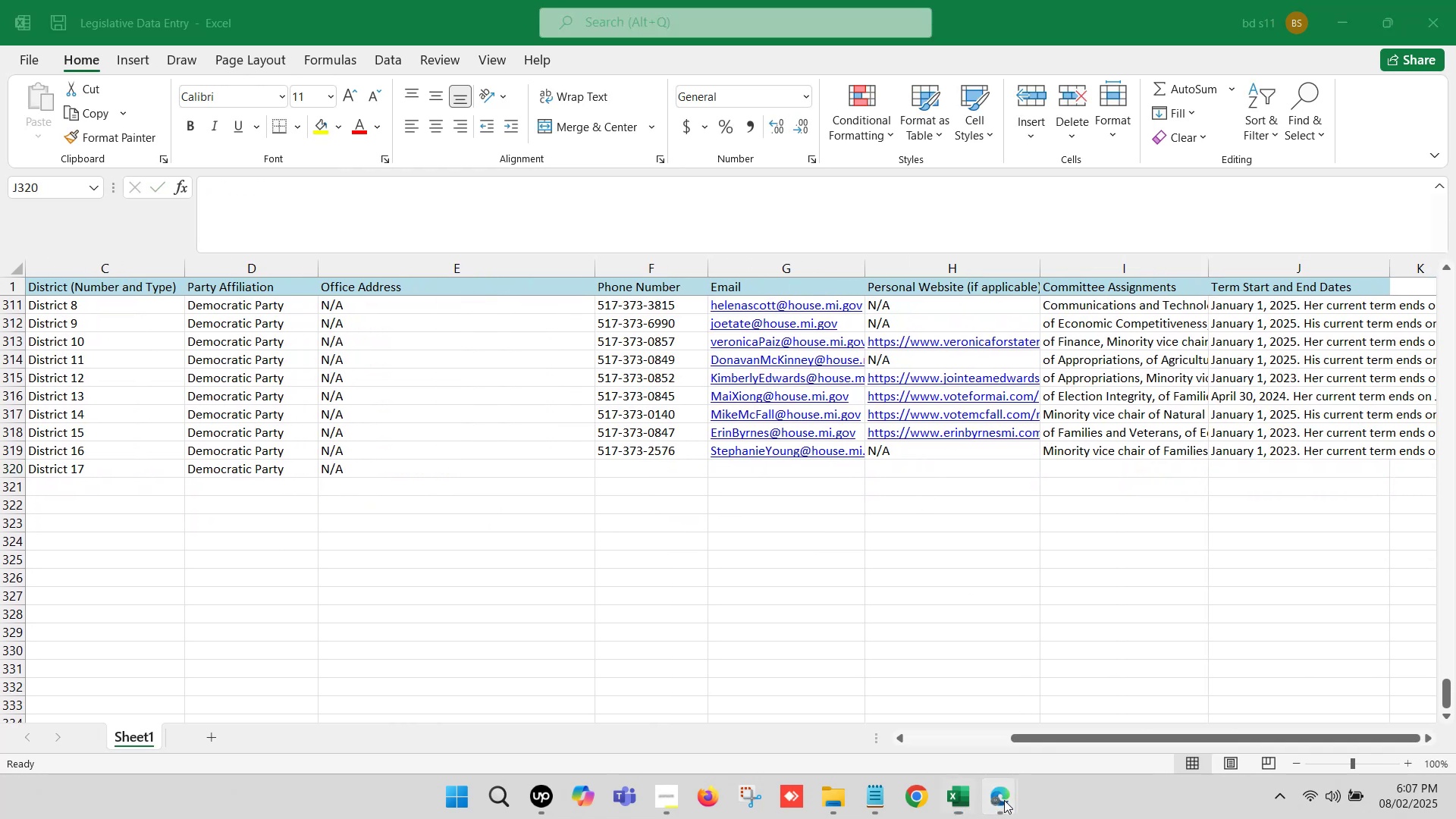 
left_click([896, 714])
 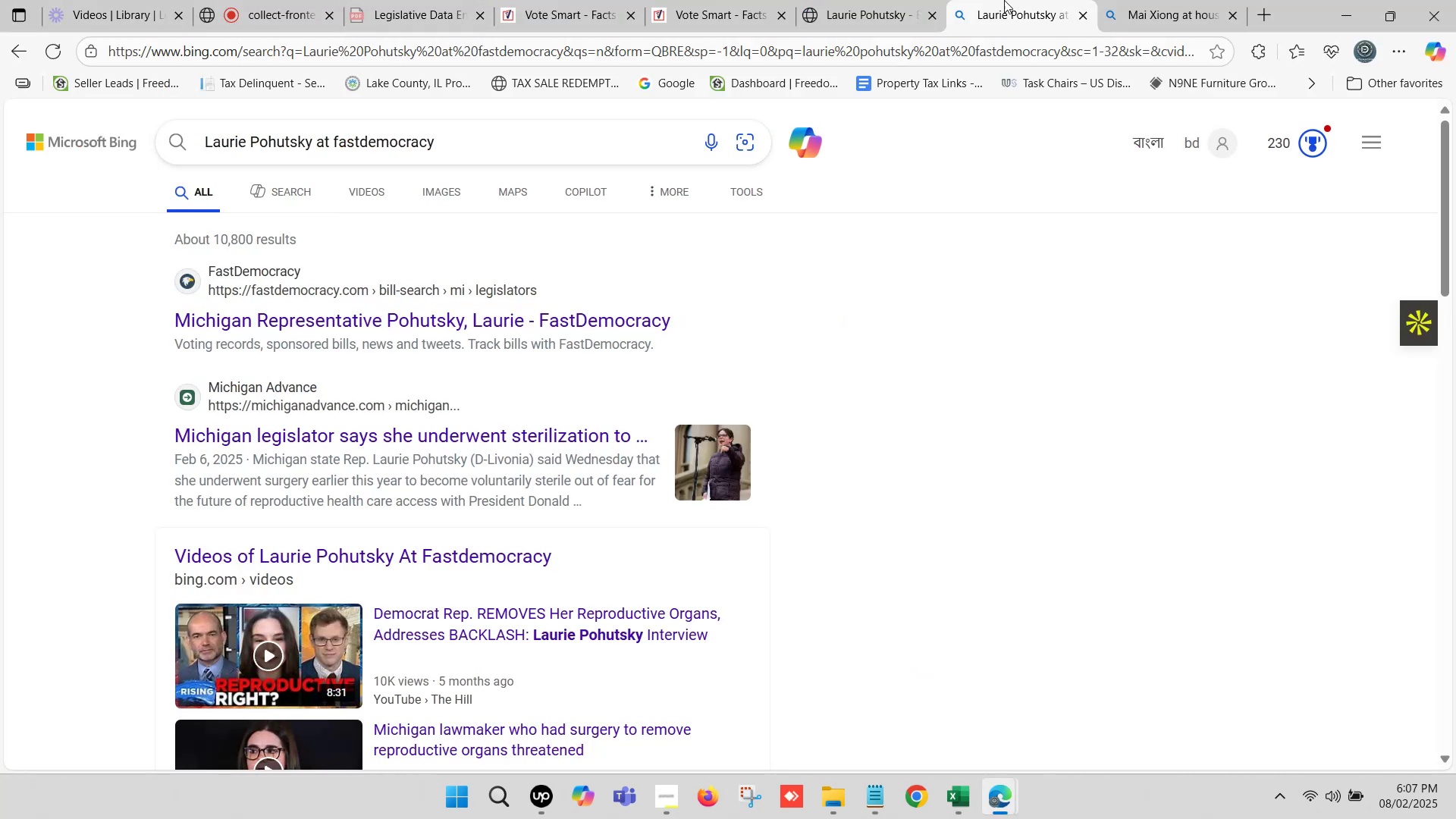 
left_click([912, 0])
 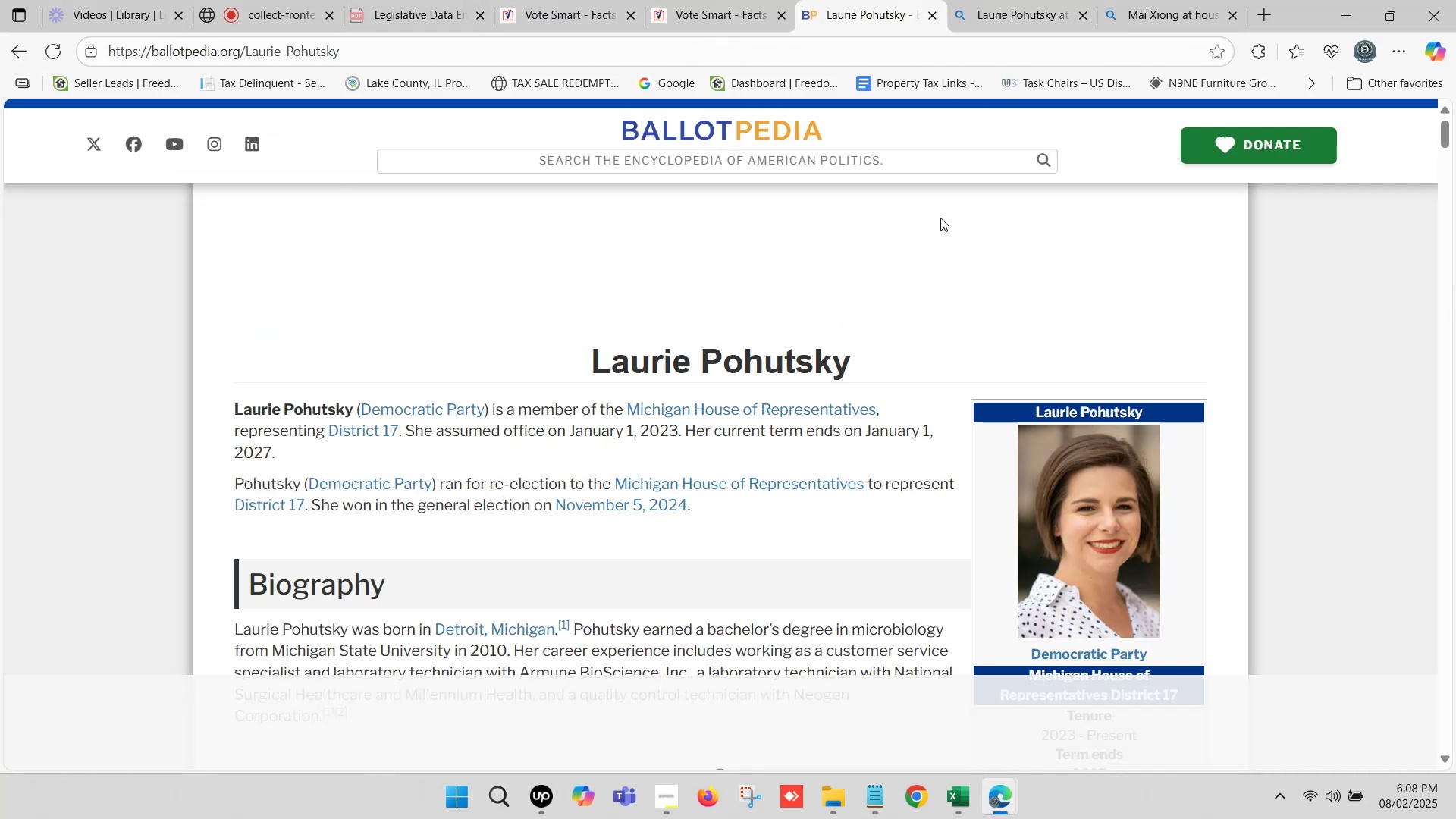 
scroll: coordinate [816, 361], scroll_direction: down, amount: 1.0
 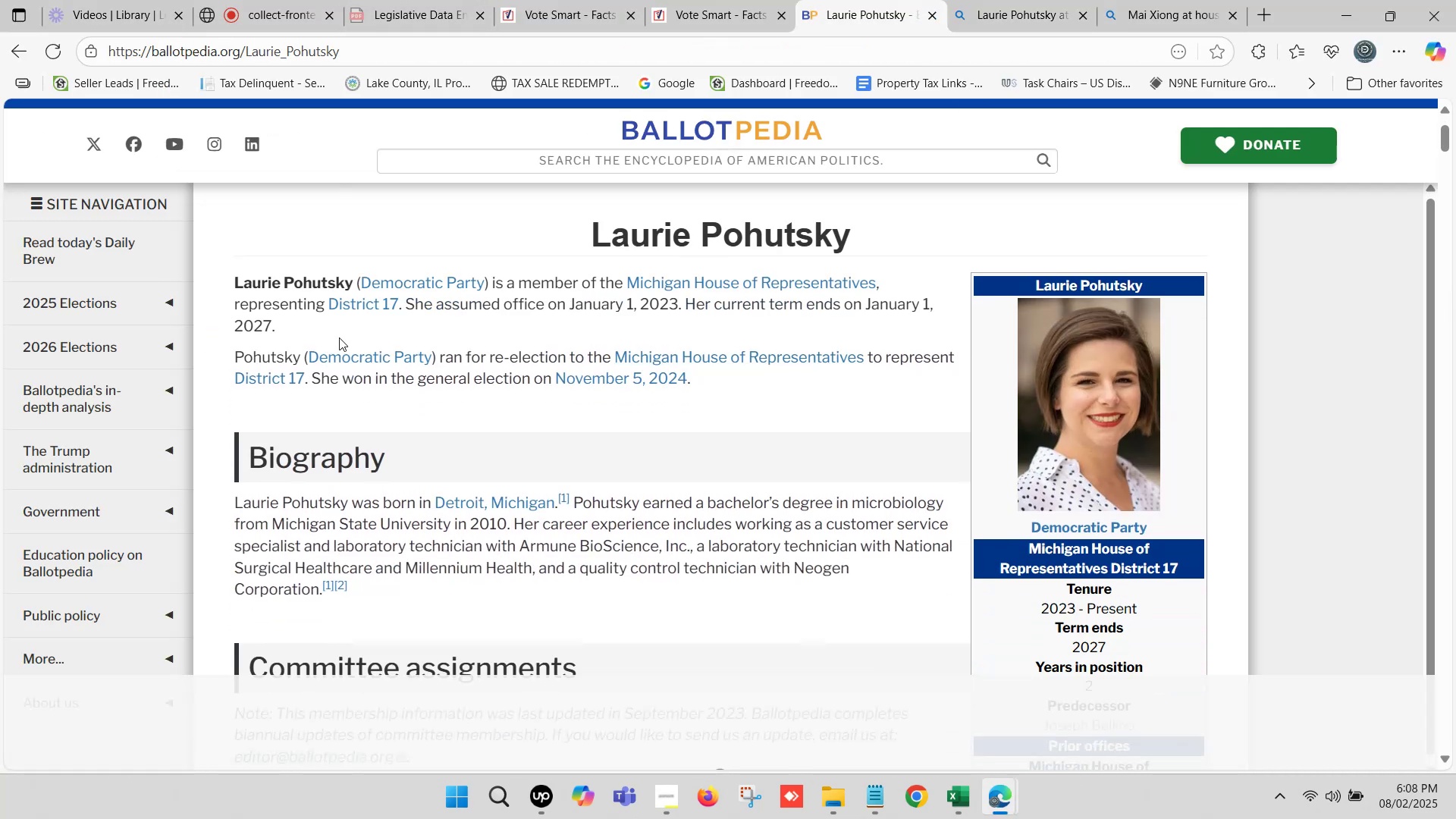 
left_click_drag(start_coordinate=[279, 327], to_coordinate=[570, 309])
 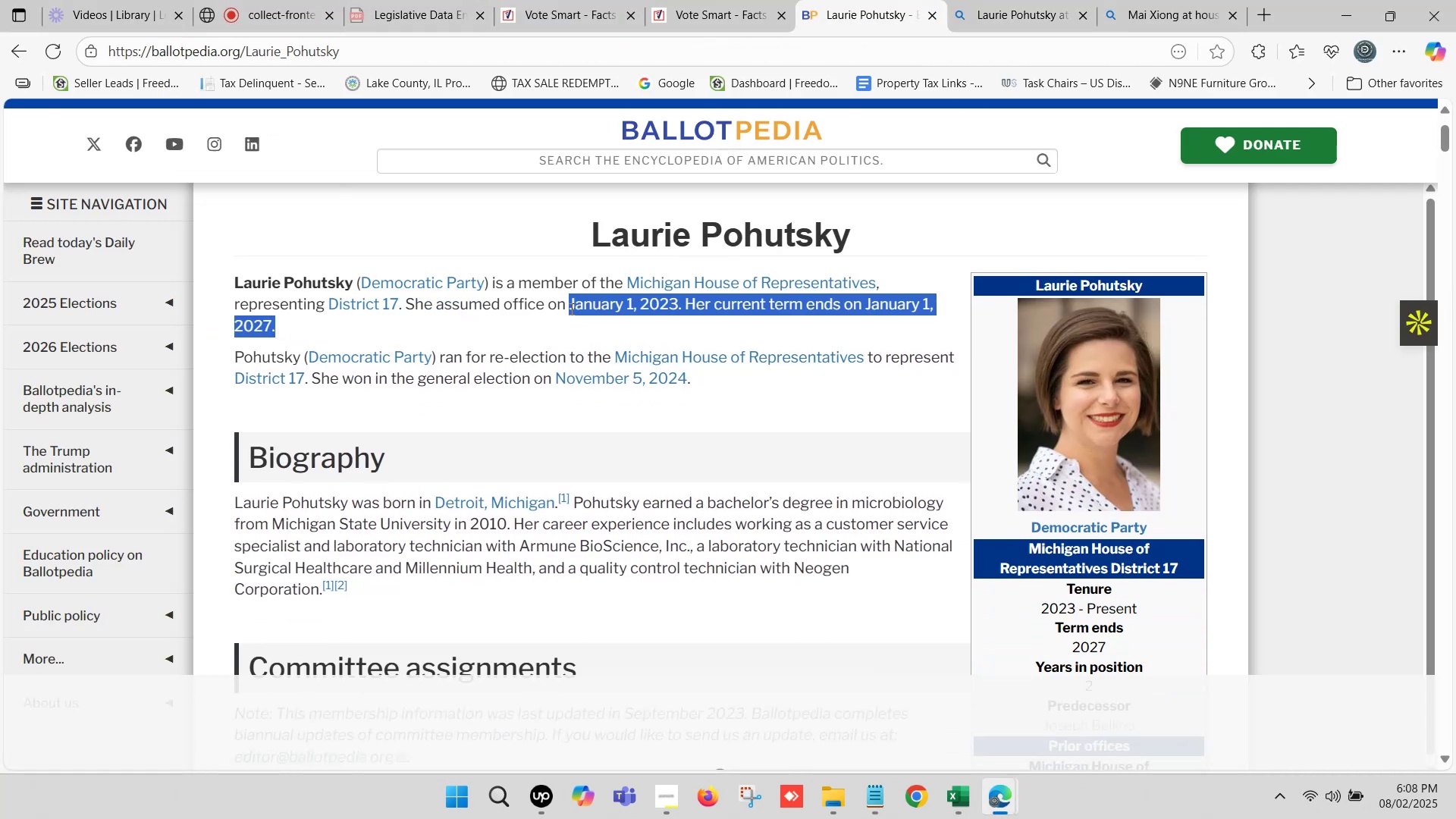 
key(Control+C)
 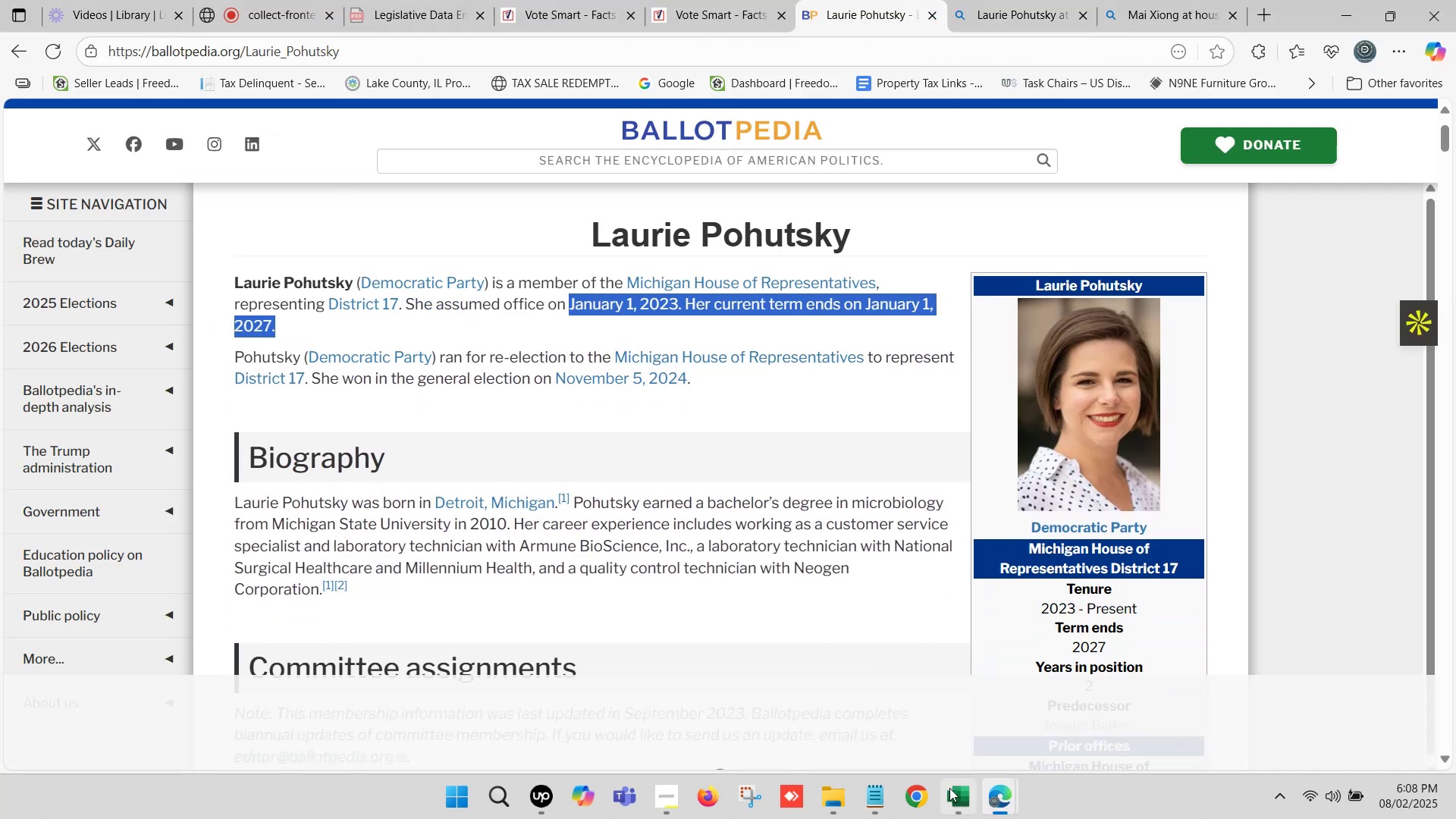 
left_click([951, 799])
 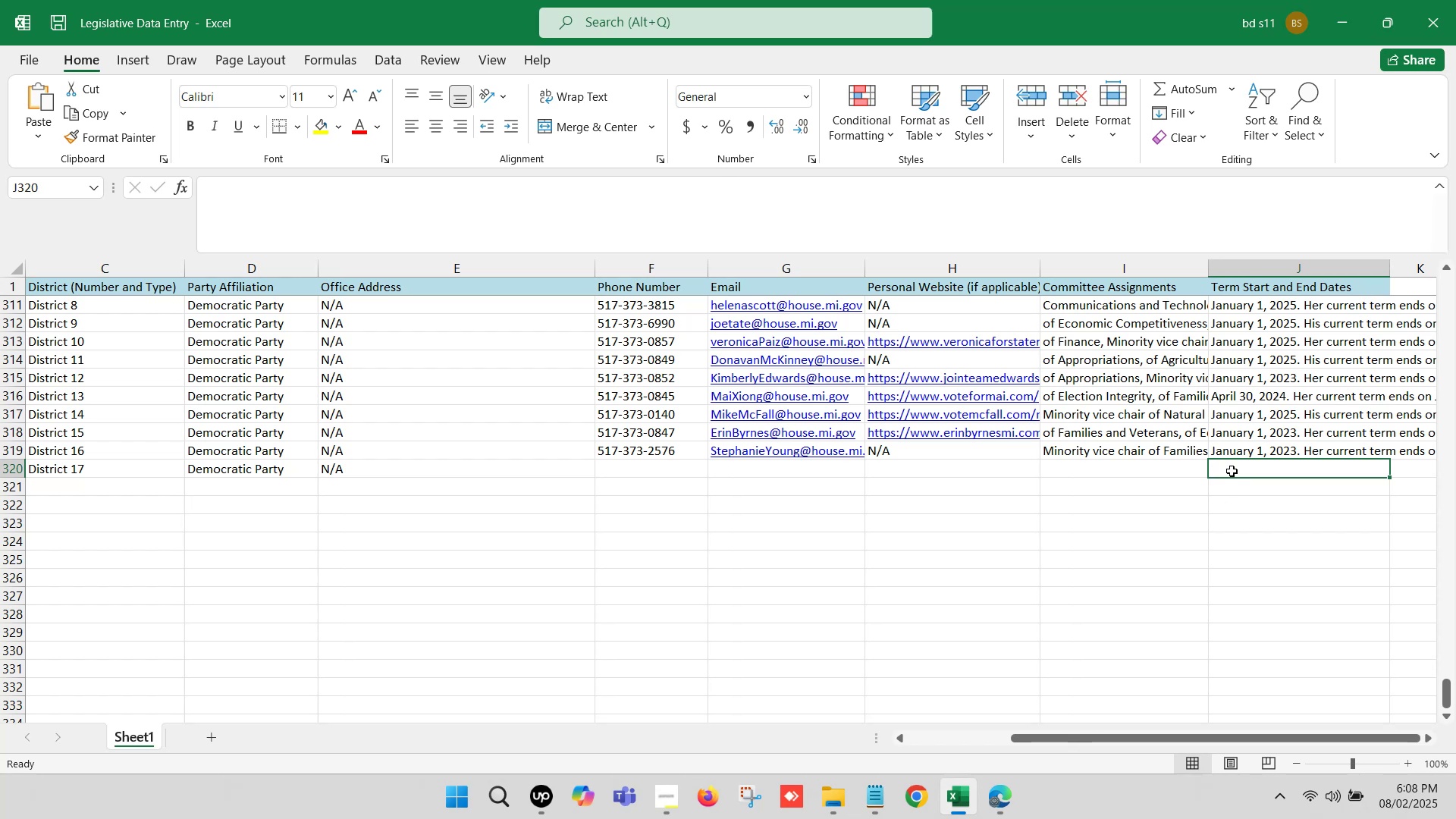 
double_click([1232, 471])
 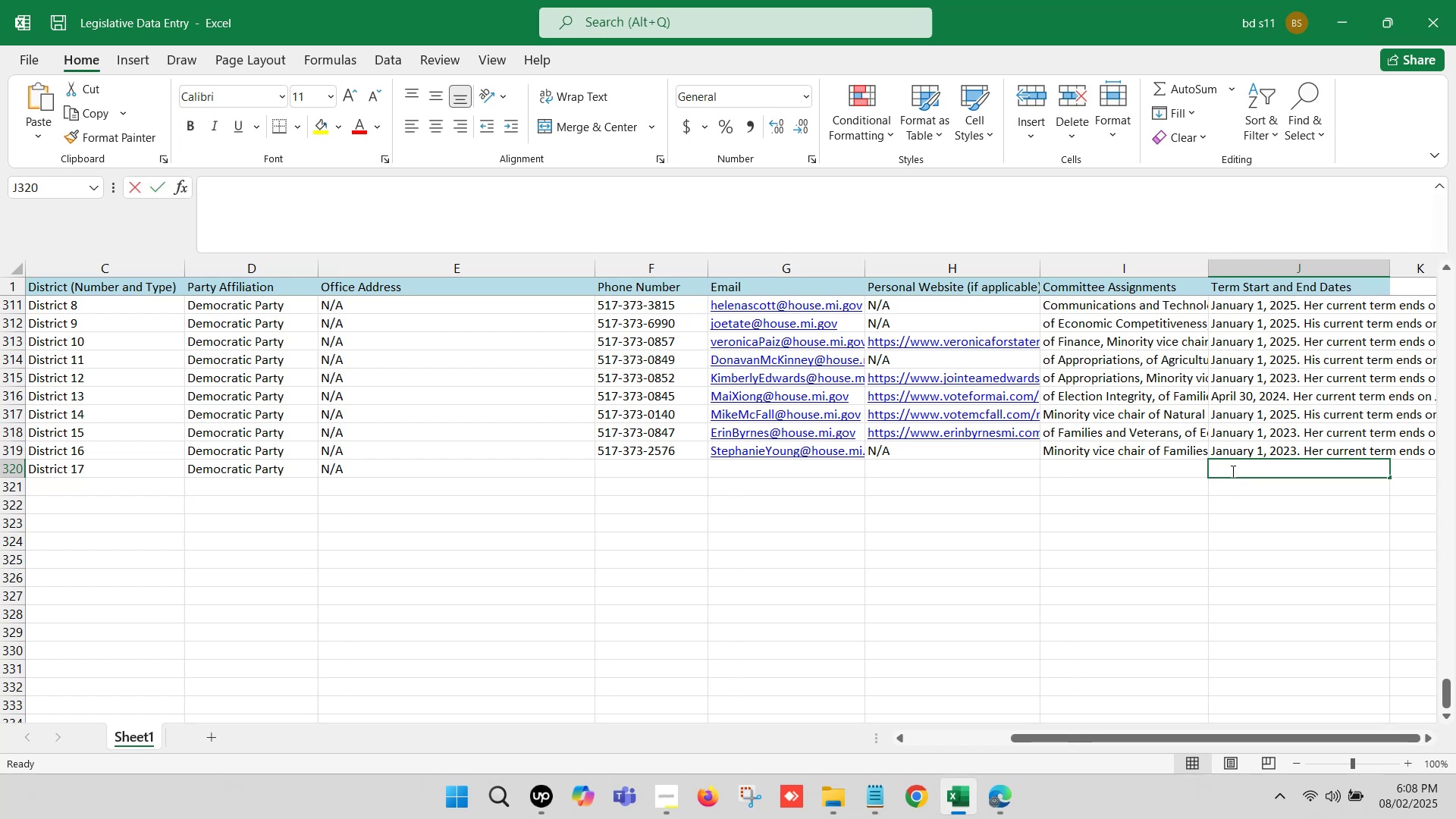 
key(Control+V)
 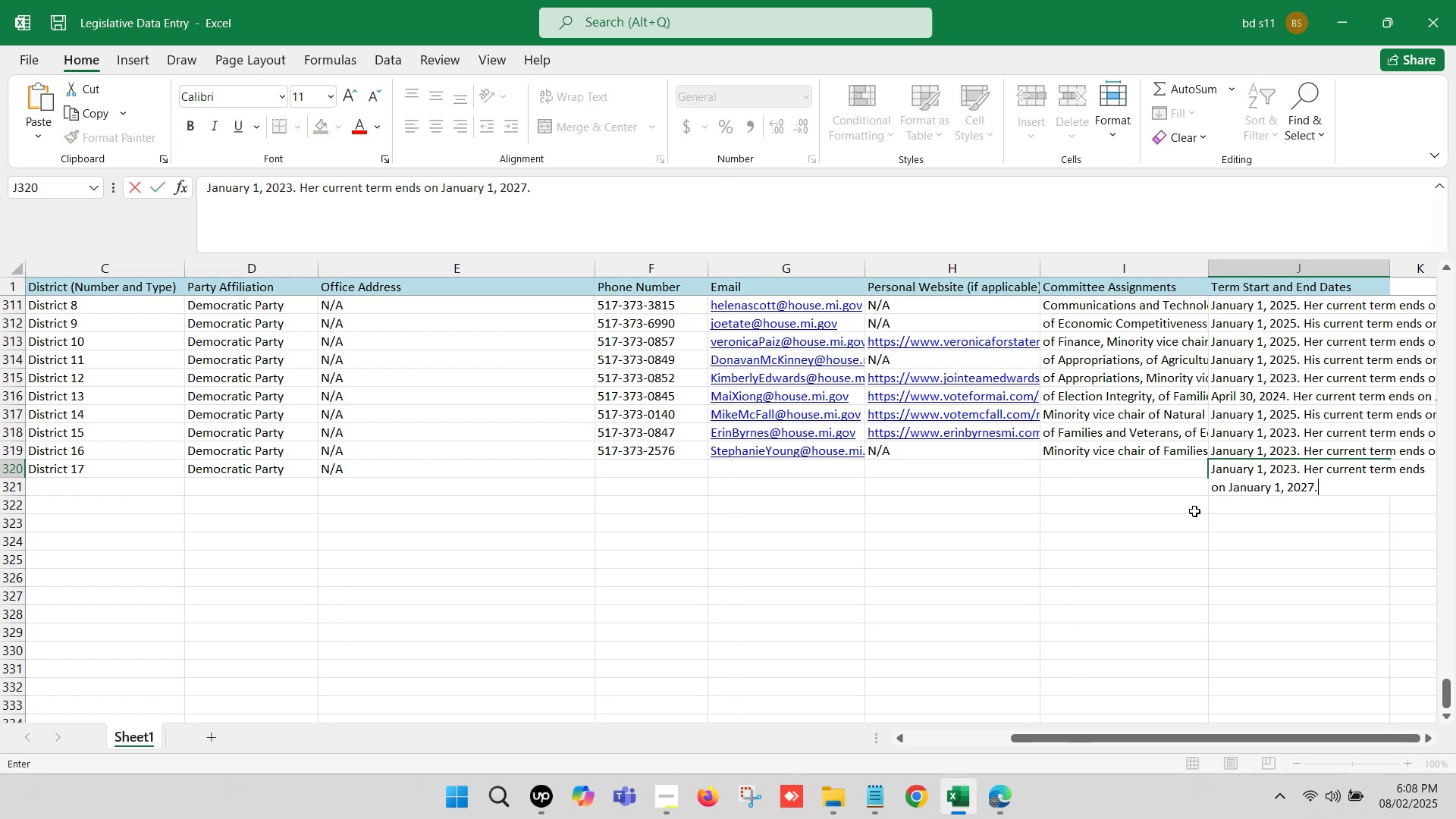 
left_click([1194, 511])
 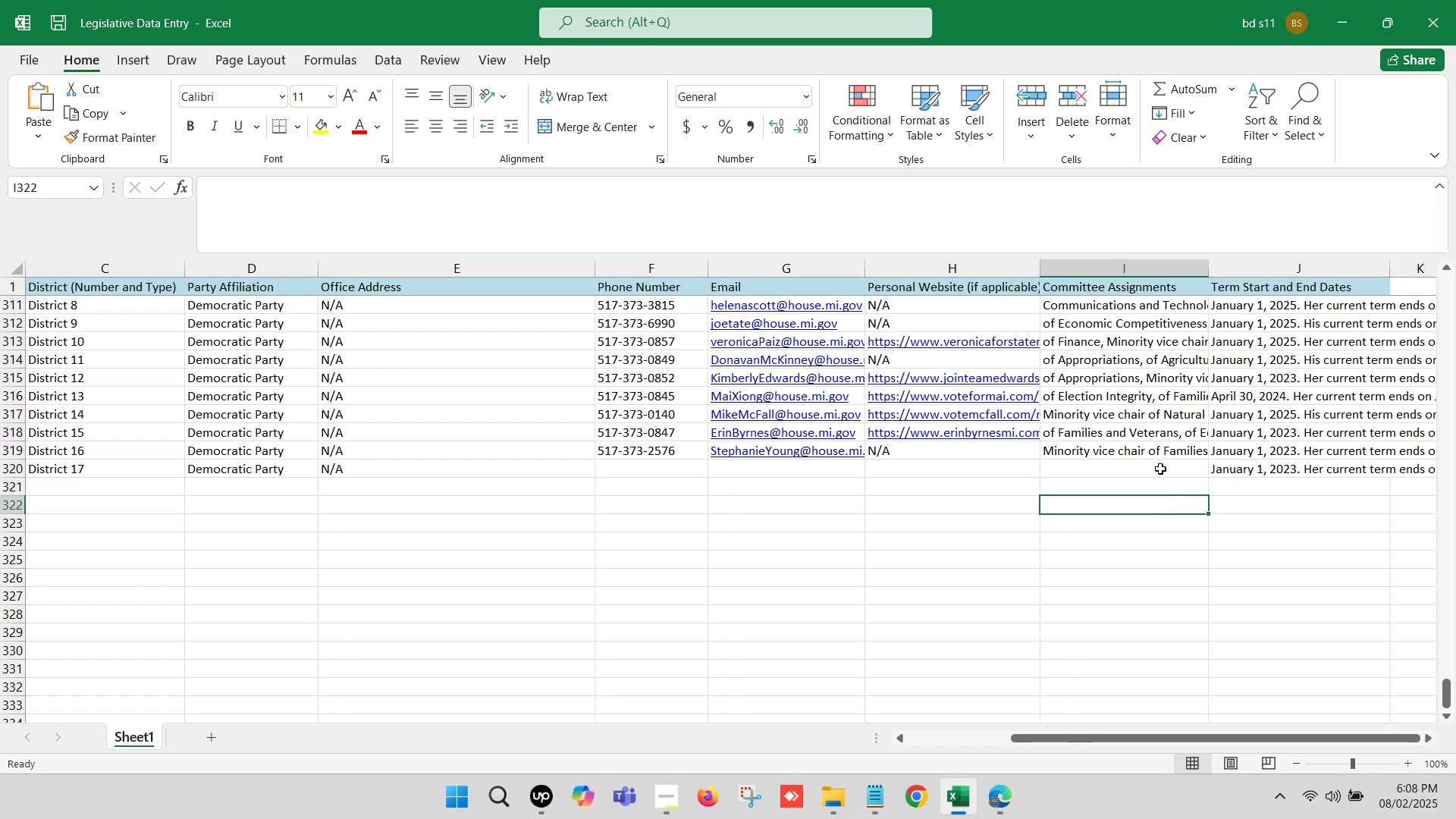 
left_click([1160, 469])
 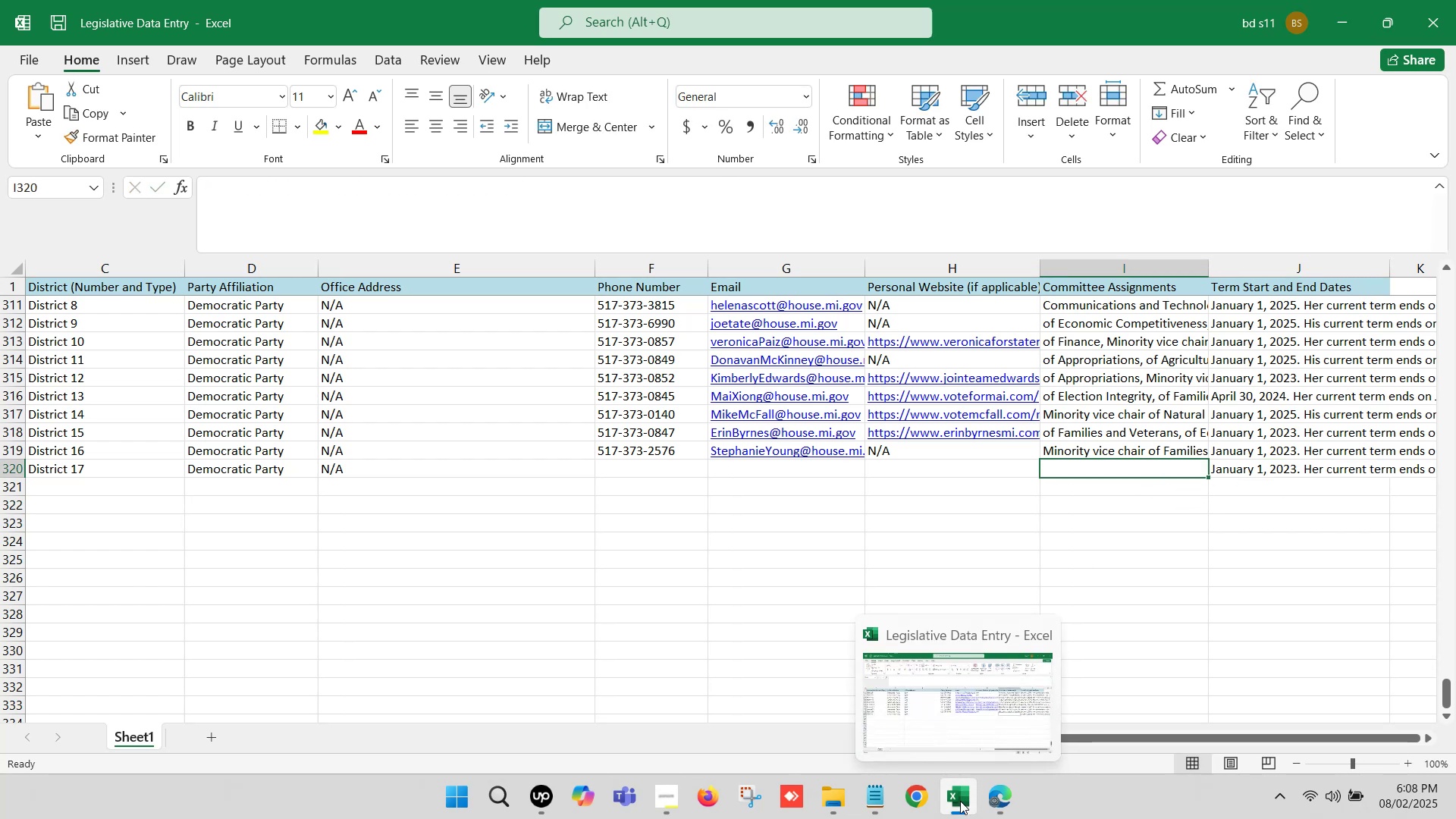 
left_click([960, 801])
 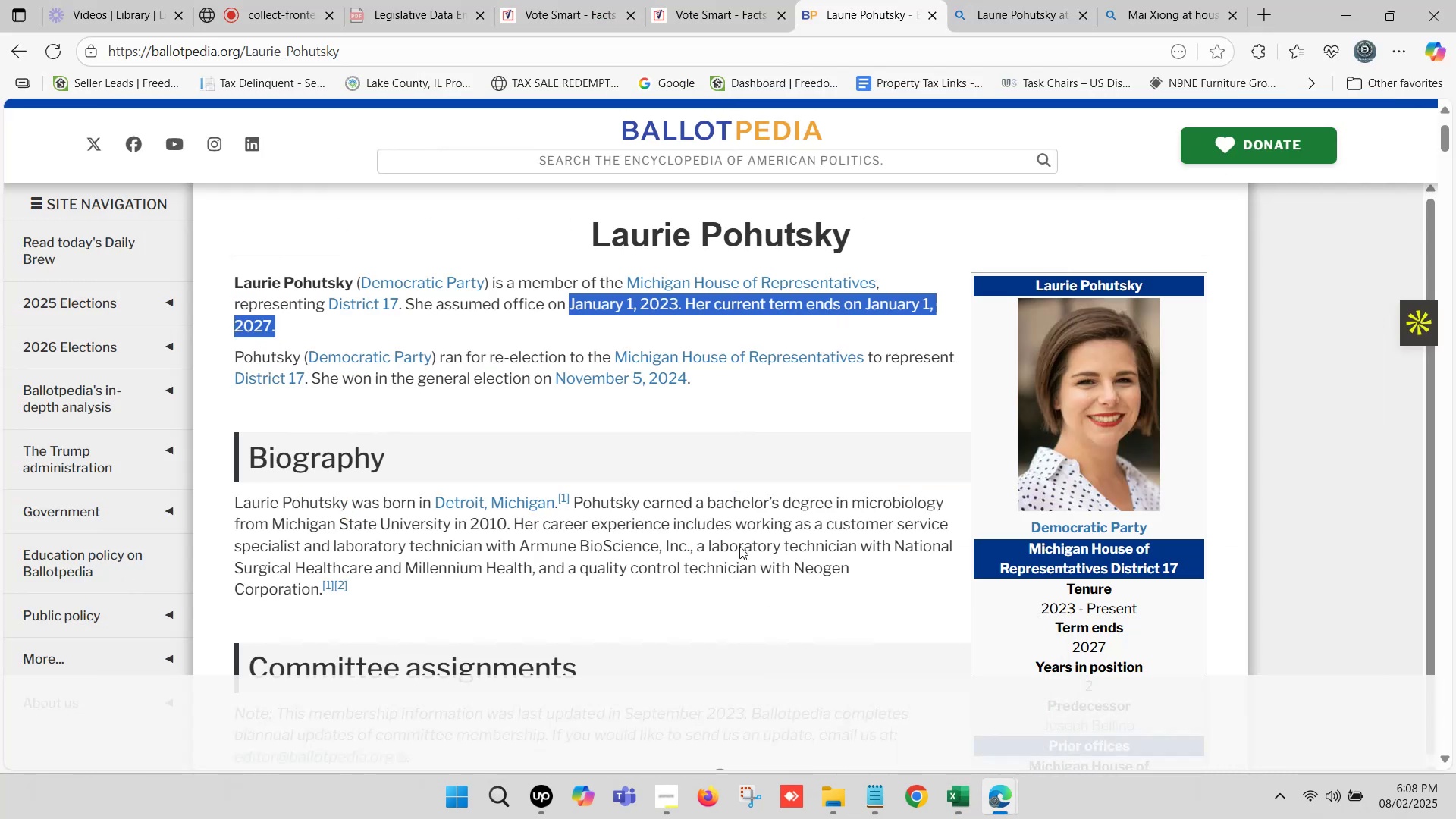 
scroll: coordinate [1062, 522], scroll_direction: down, amount: 6.0
 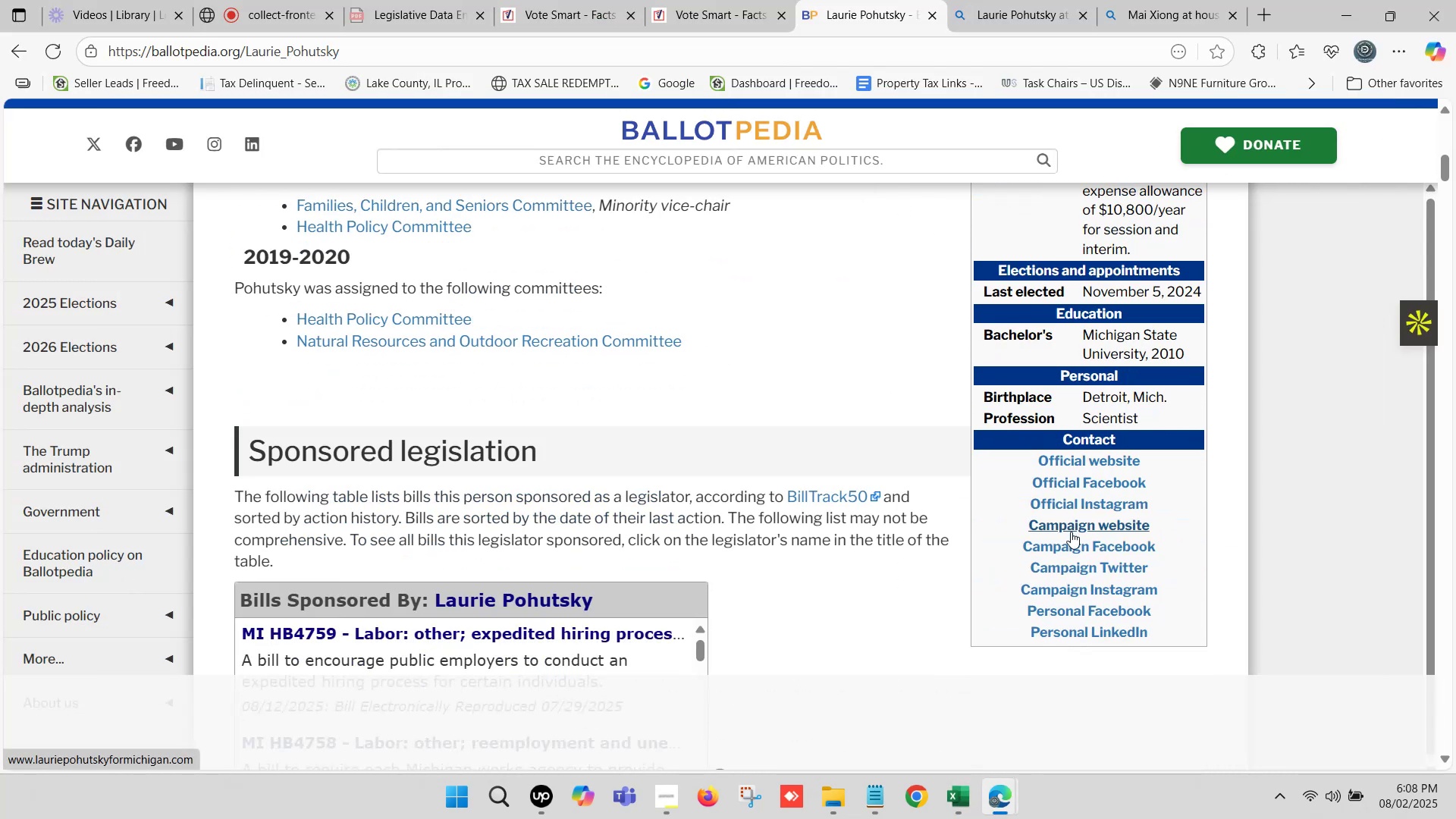 
hold_key(key=ControlLeft, duration=0.53)
left_click([1073, 527])
 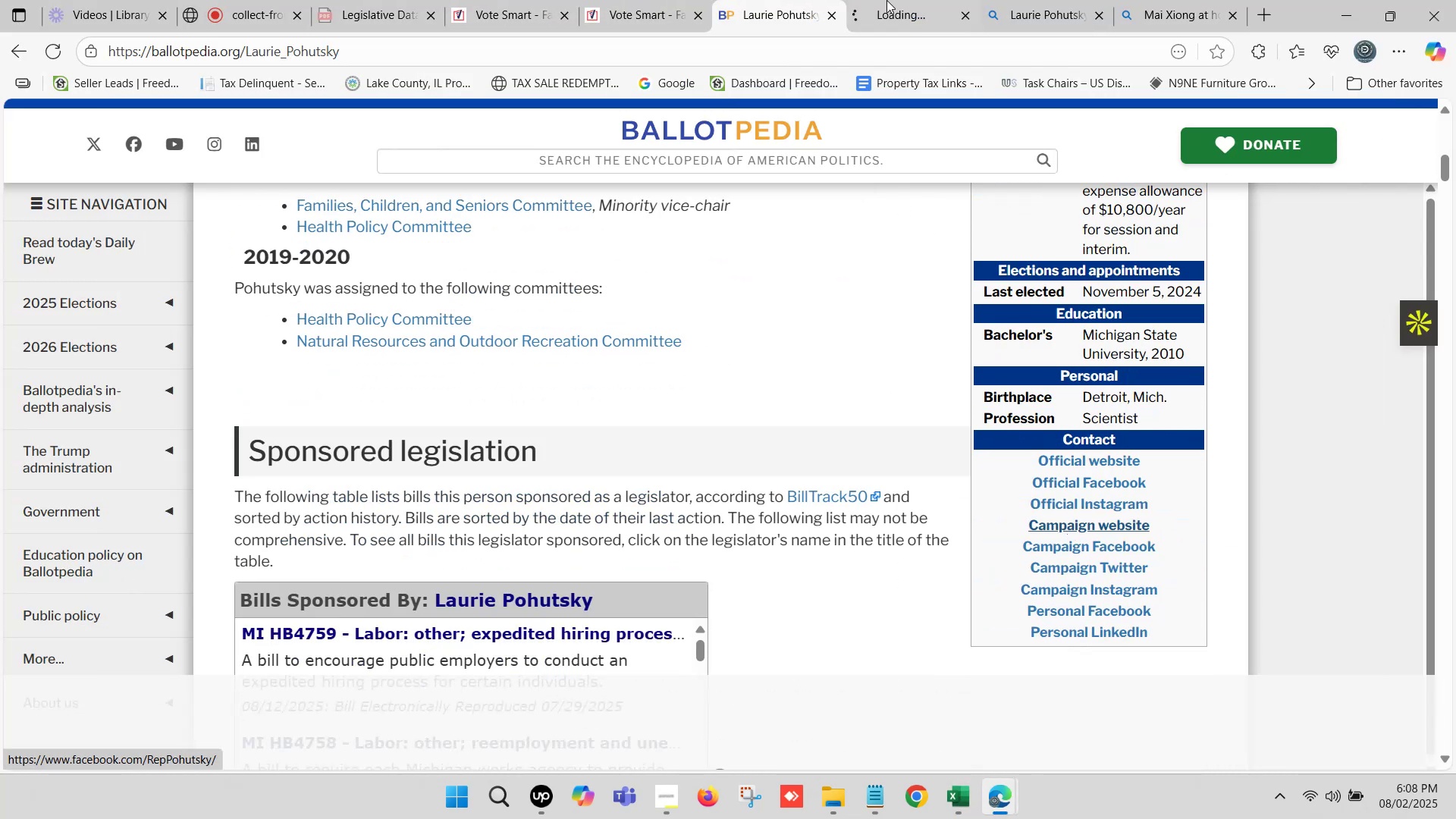 
left_click([888, 0])
 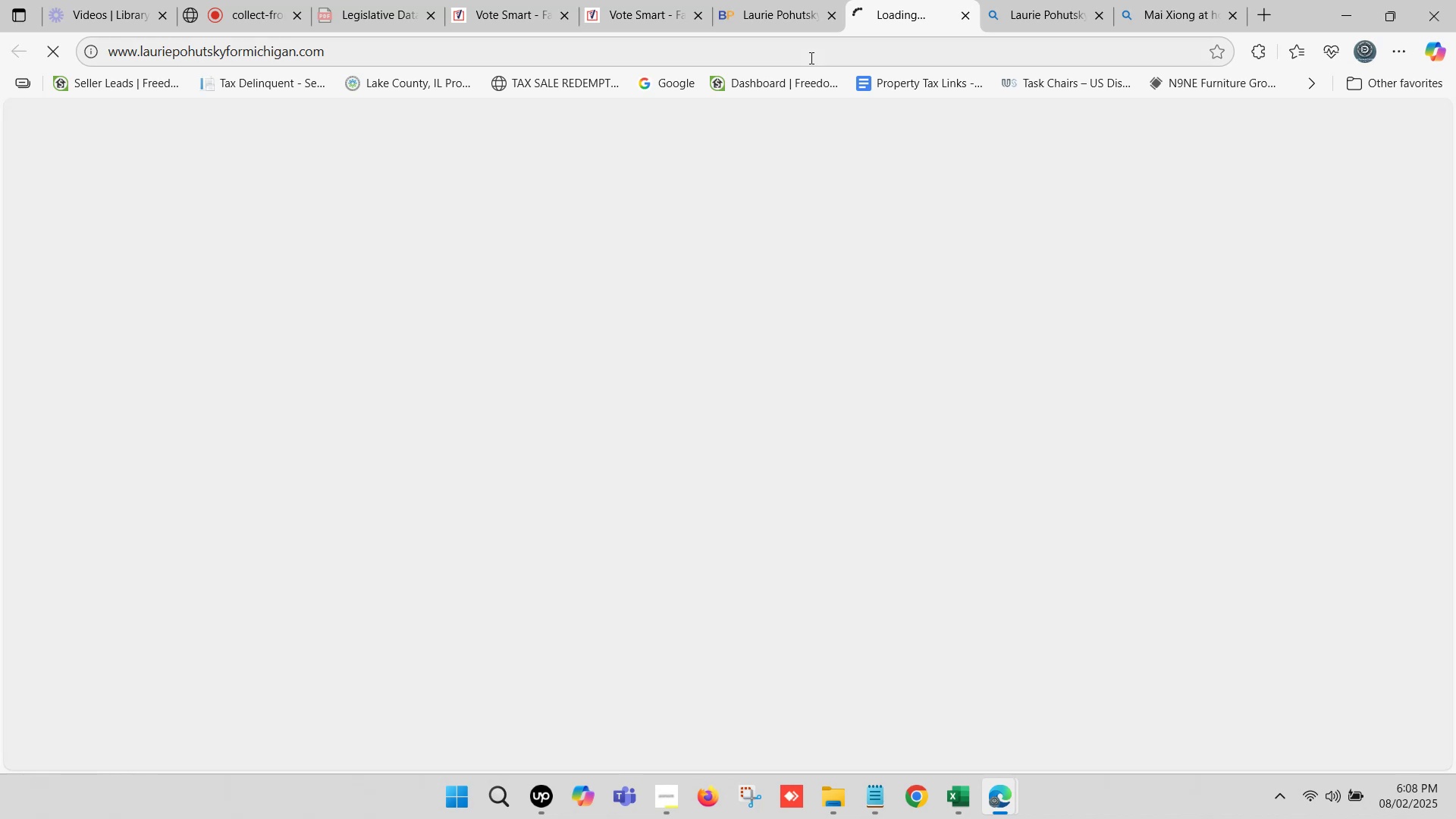 
left_click([810, 58])
 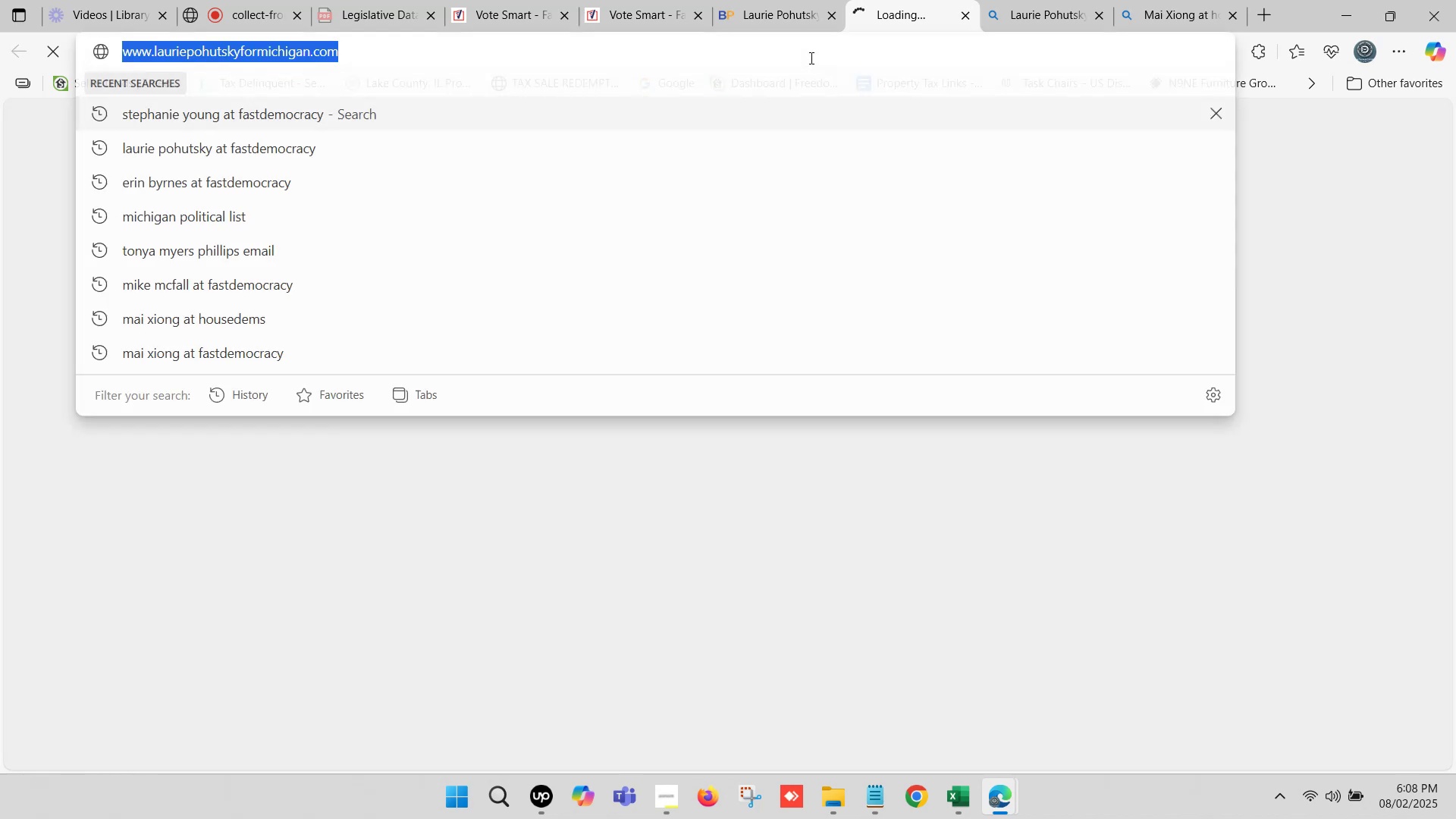 
key(Control+C)
 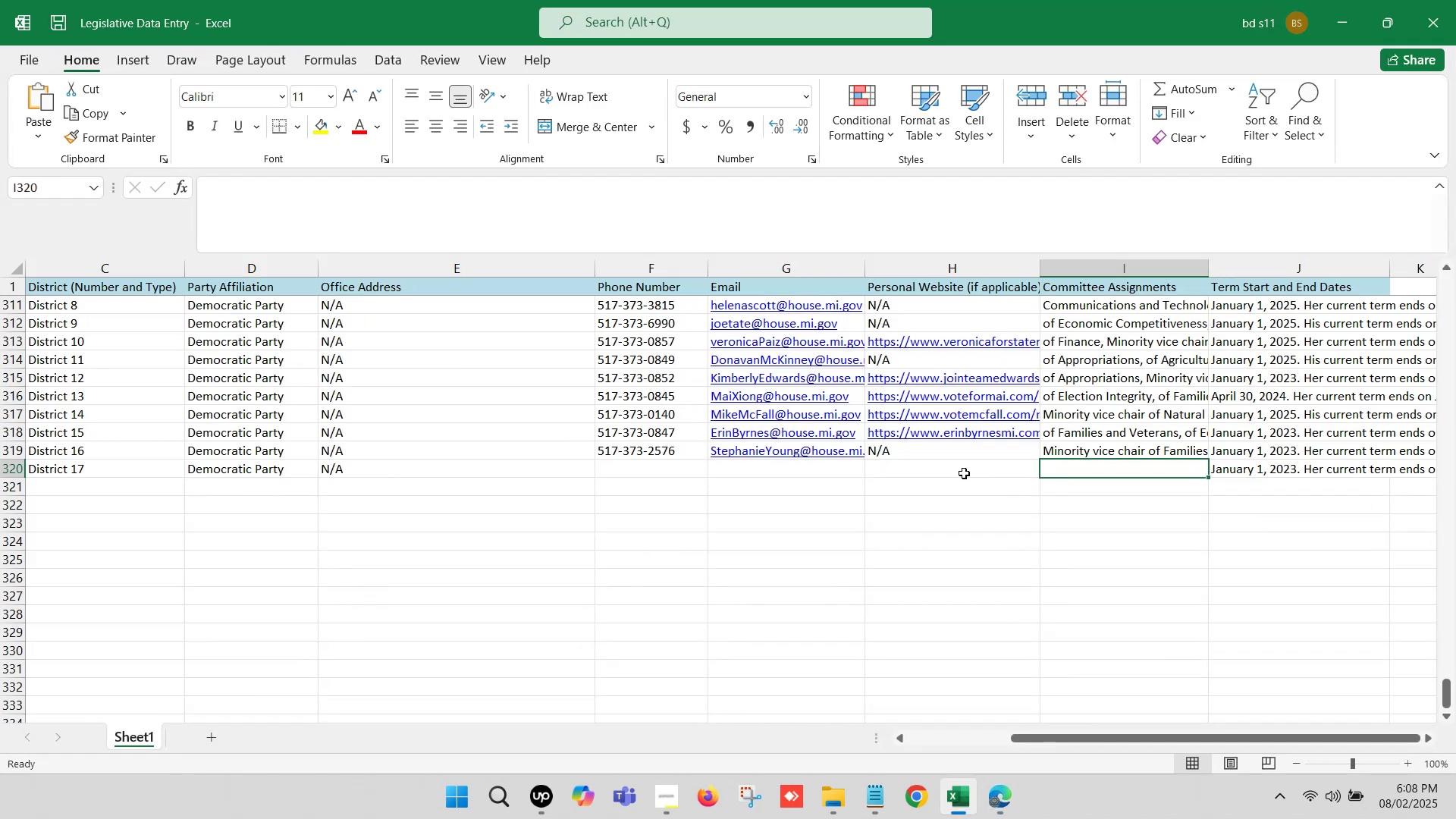 
left_click([947, 469])
 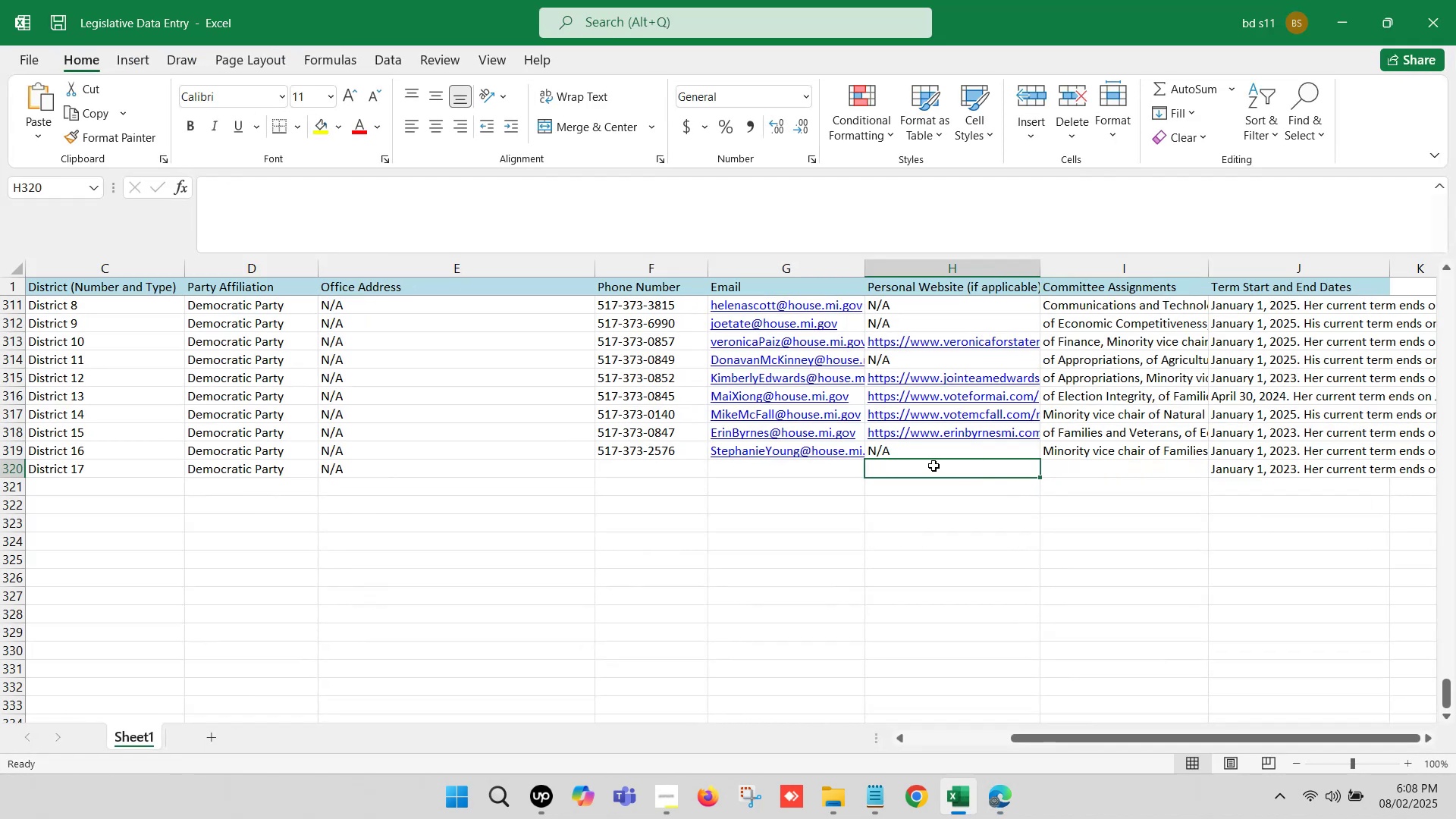 
double_click([934, 466])
 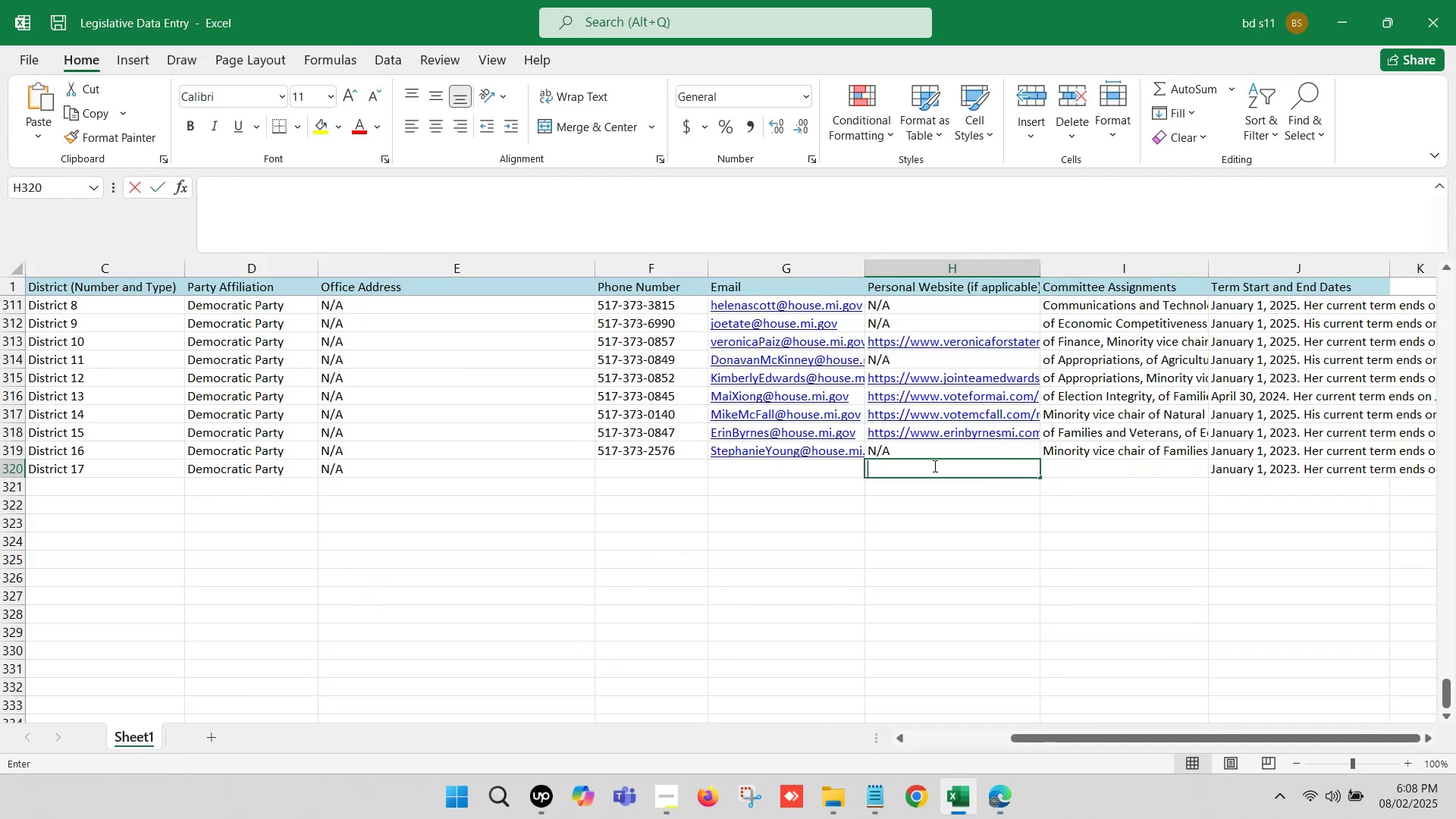 
key(Control+V)
 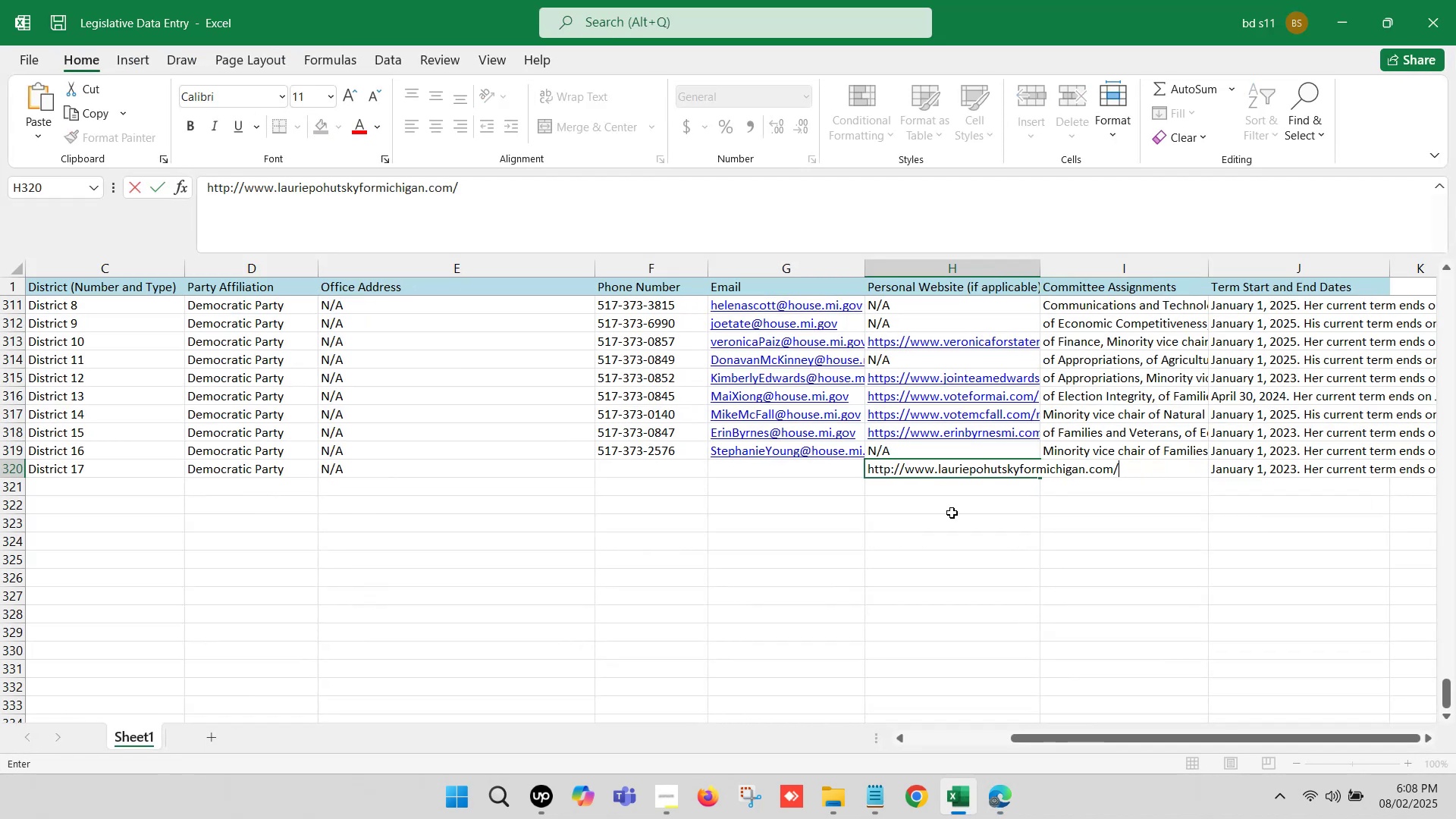 
left_click([952, 513])
 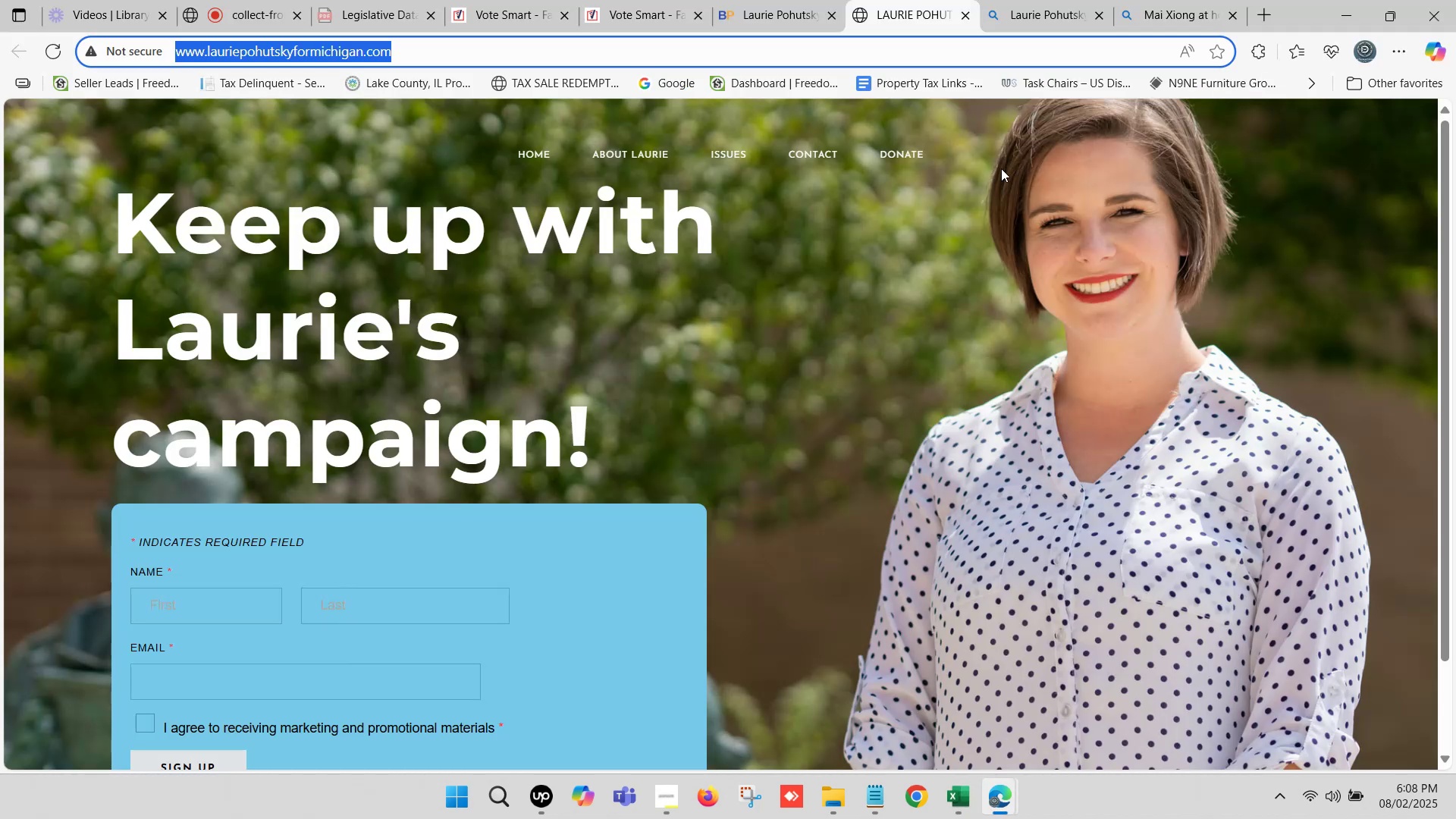 
left_click([959, 18])
 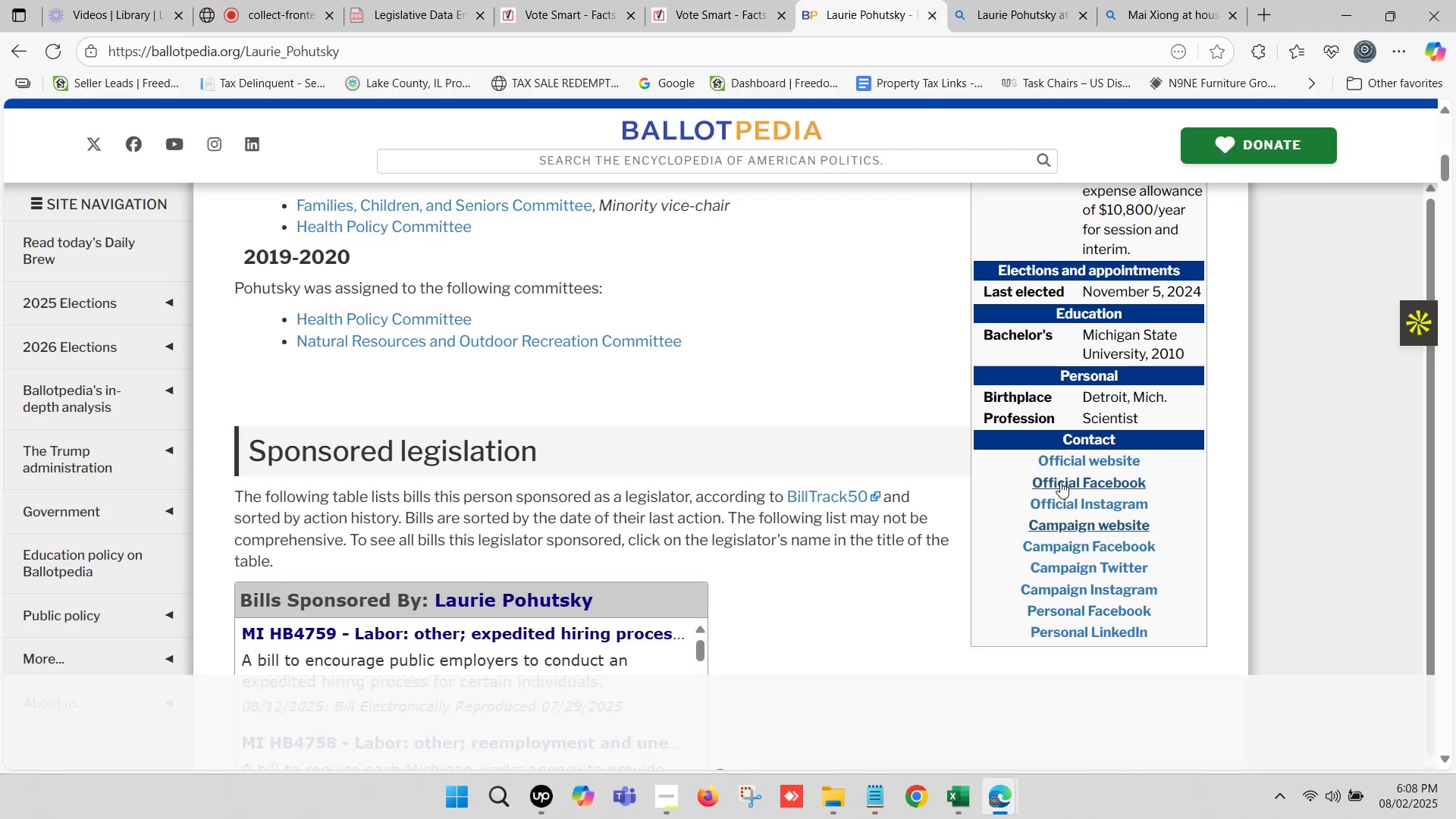 
hold_key(key=ControlLeft, duration=1.35)
left_click([1079, 452])
 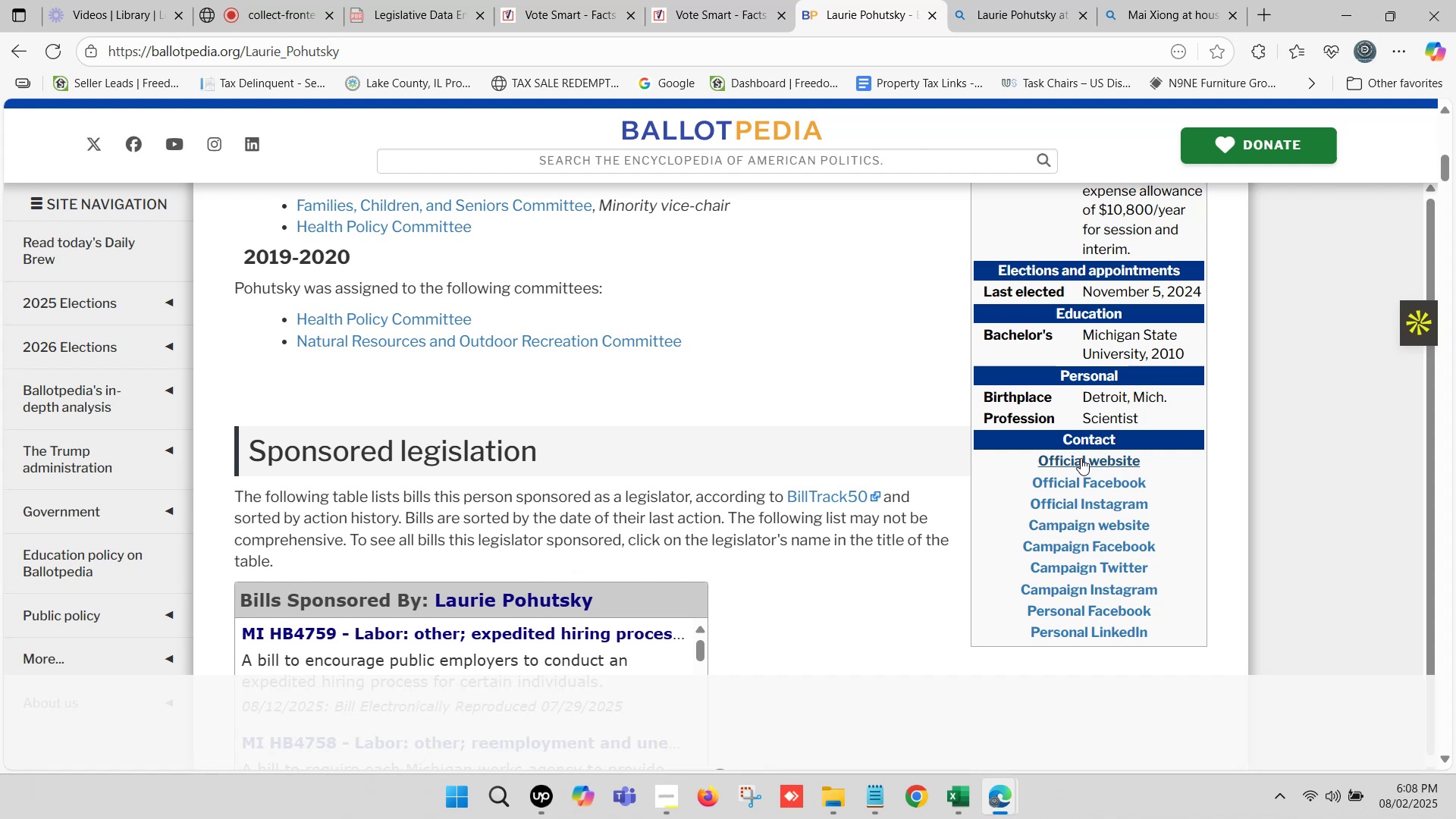 
left_click([1081, 463])
 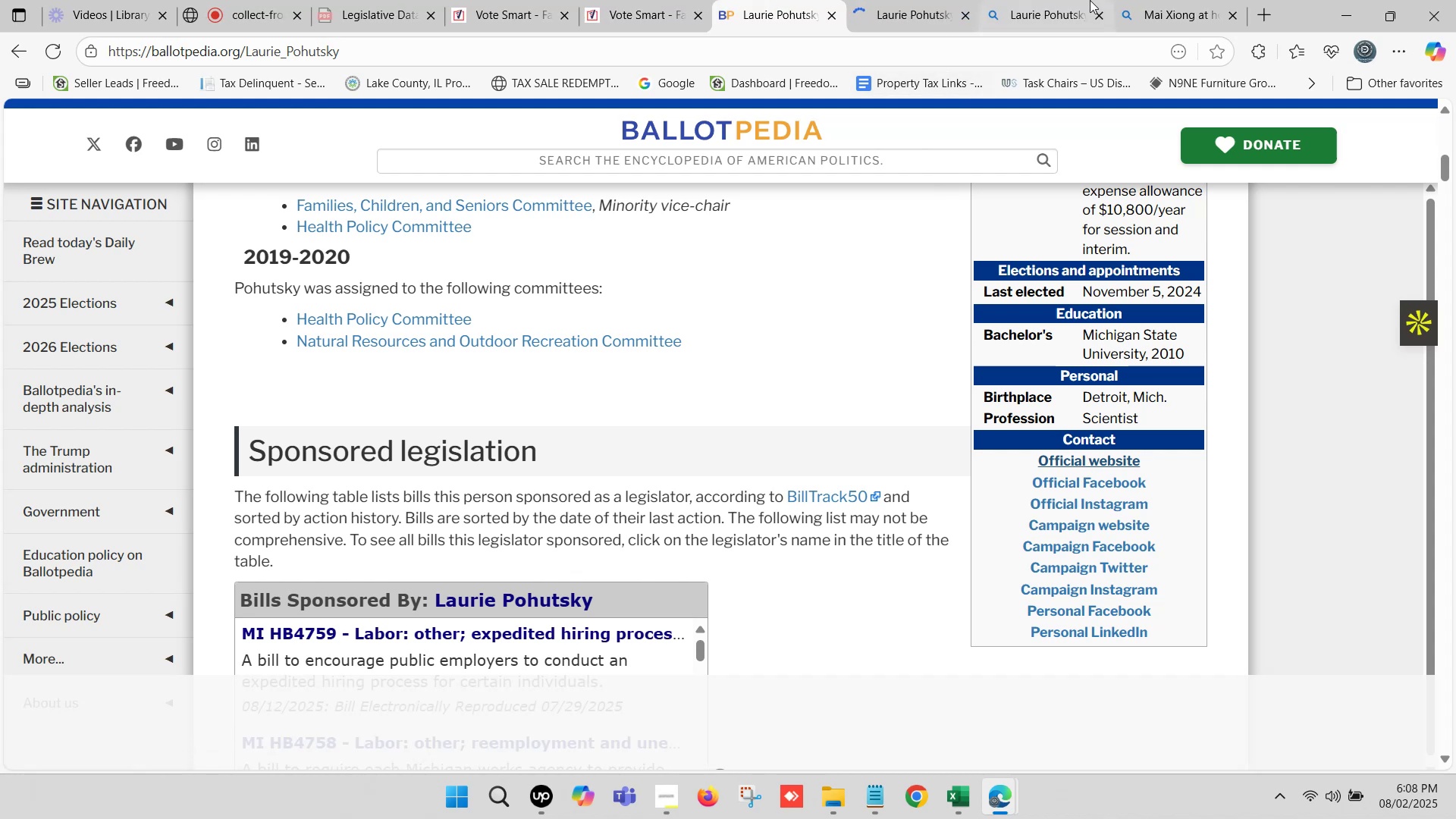 
left_click([999, 0])
 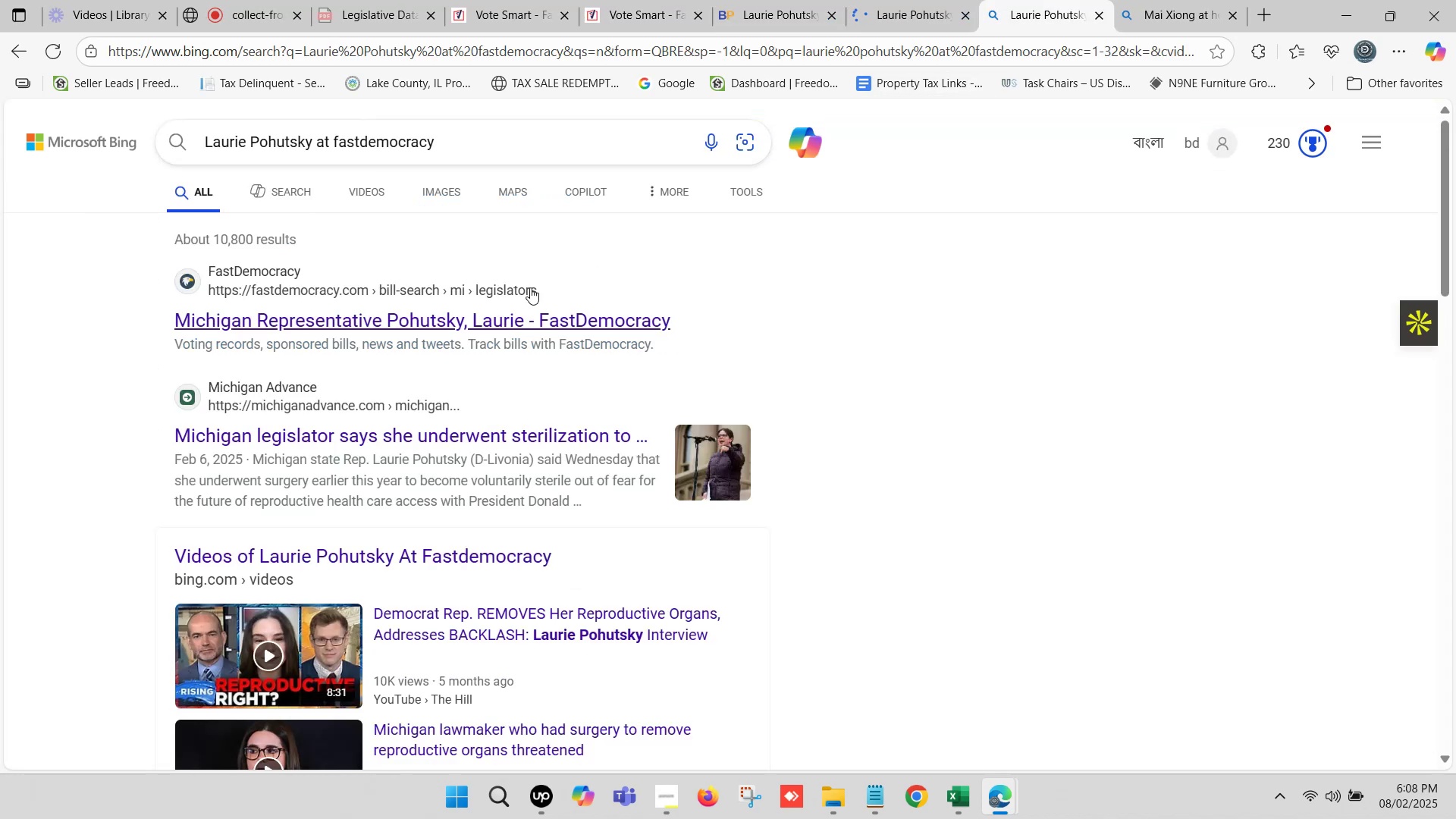 
hold_key(key=ControlLeft, duration=0.53)
left_click([450, 320])
 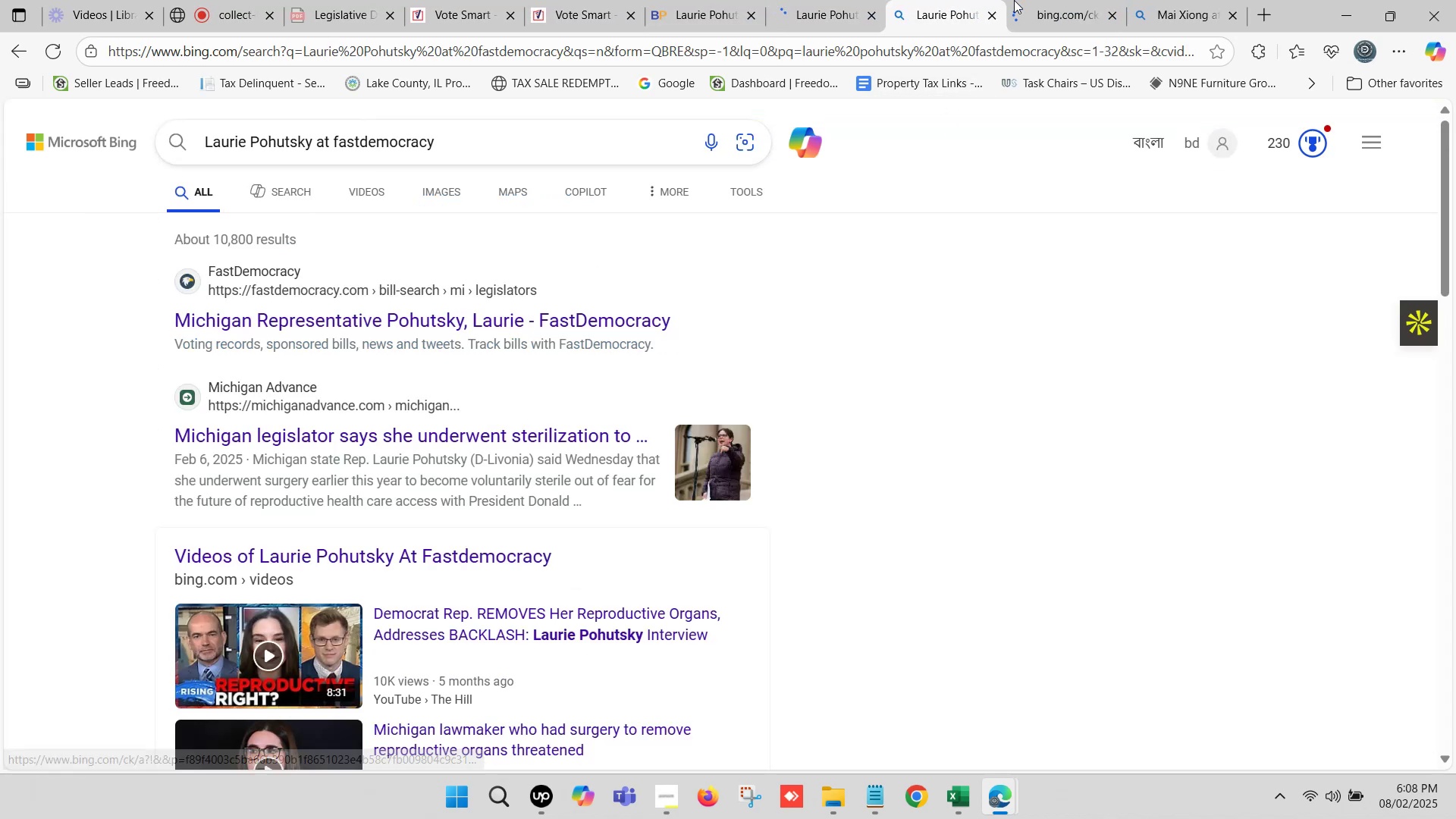 
left_click([1047, 0])
 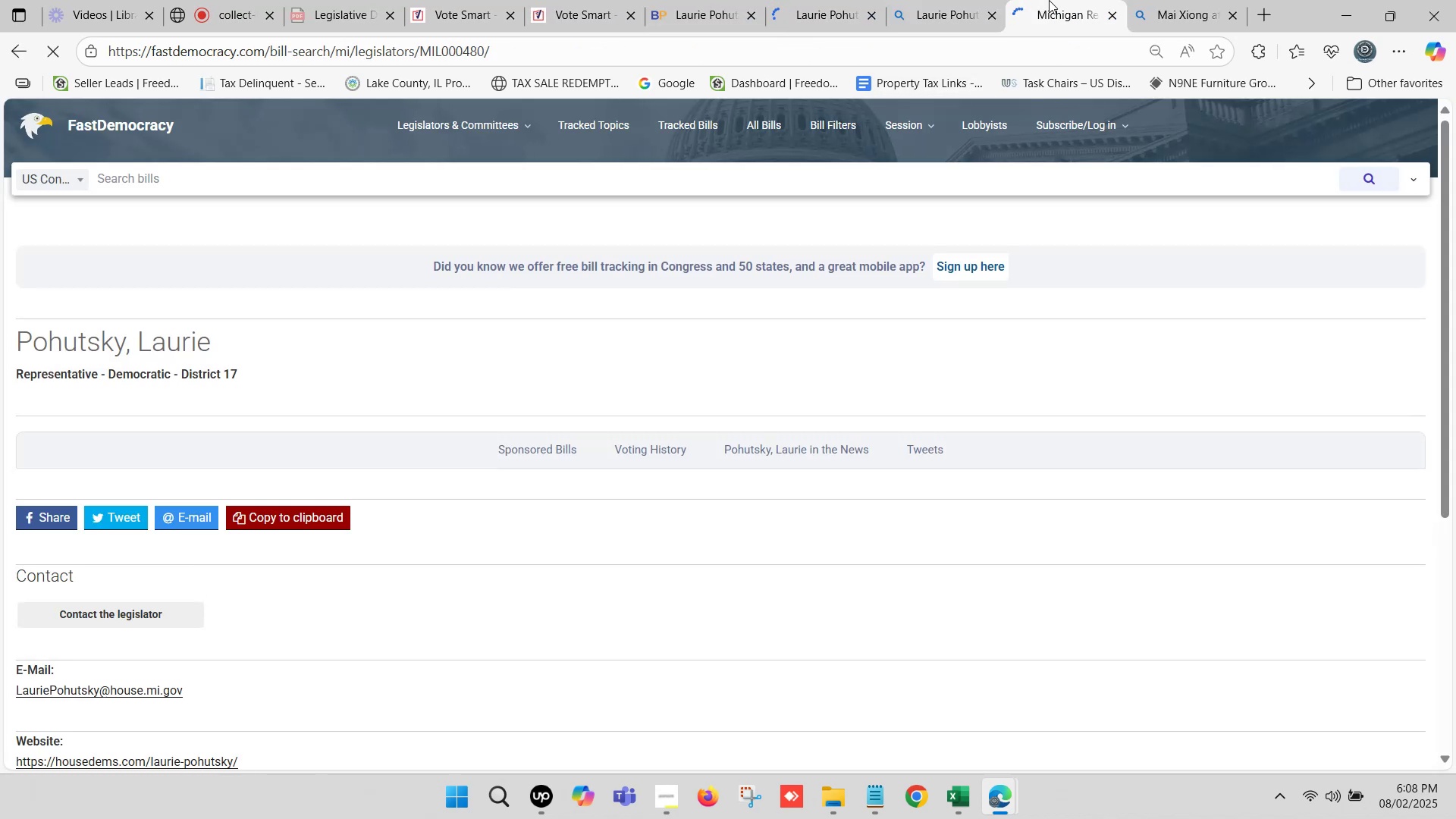 
scroll: coordinate [223, 438], scroll_direction: down, amount: 3.0
 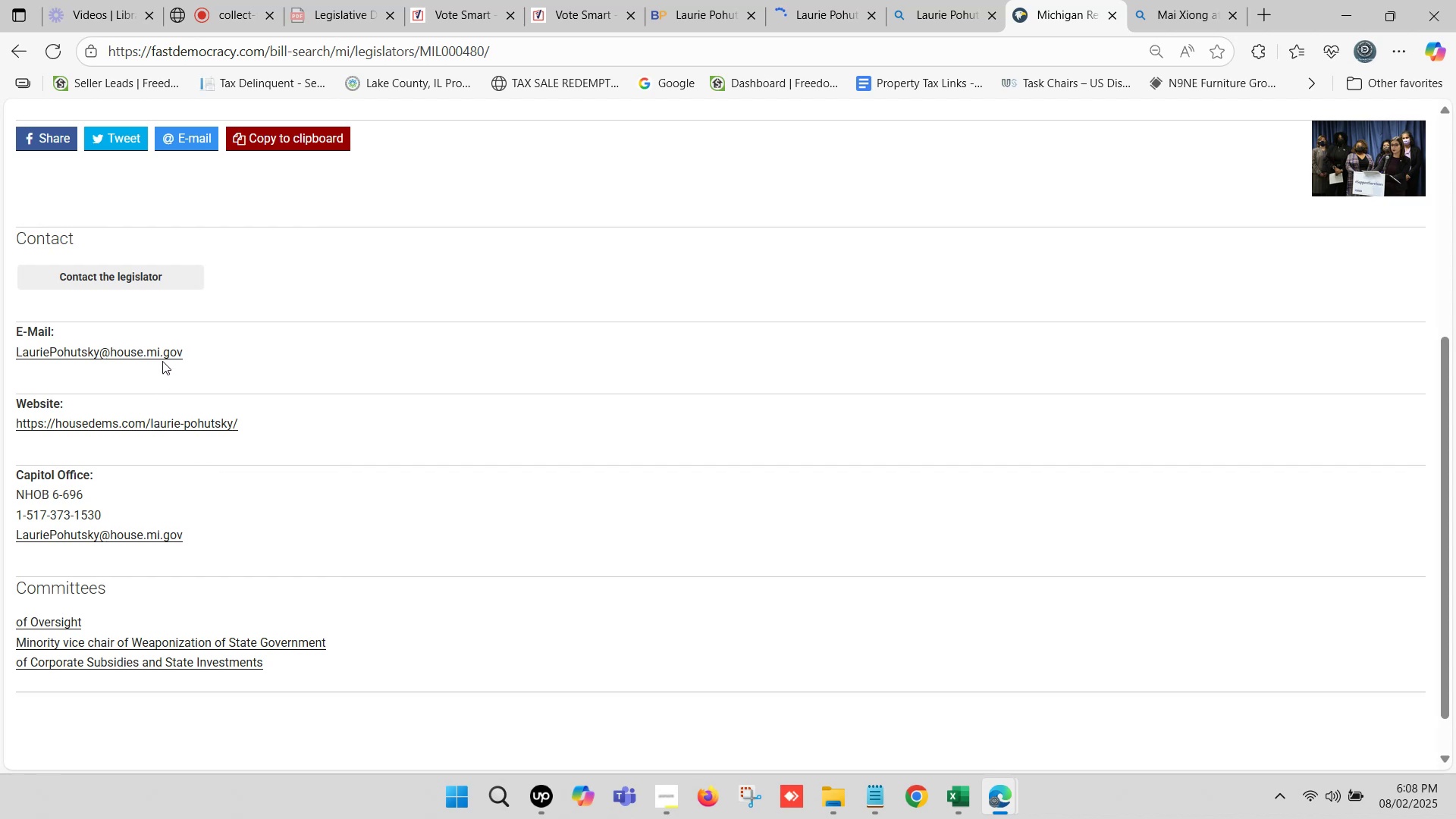 
right_click([162, 356])
 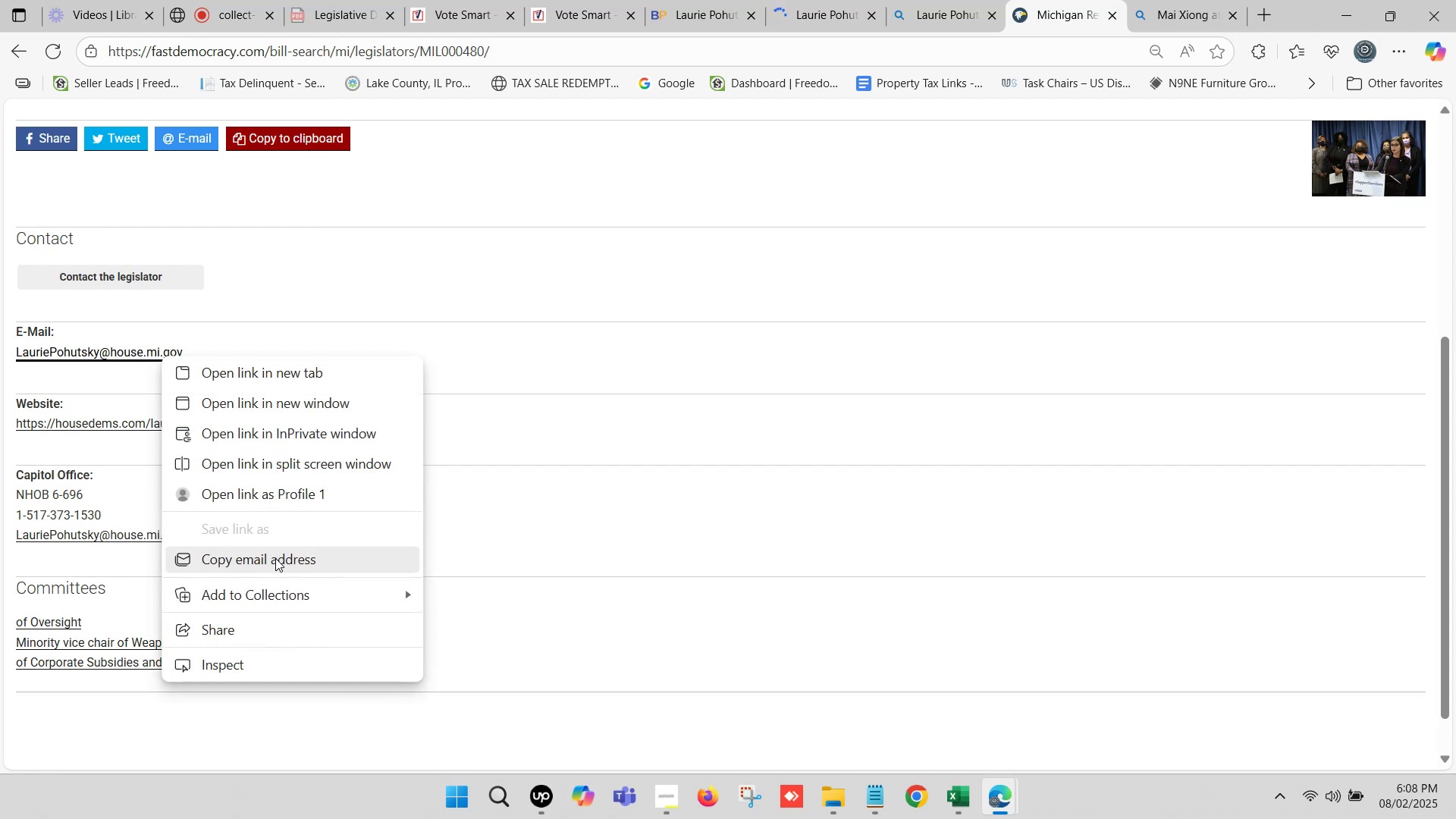 
left_click([276, 558])
 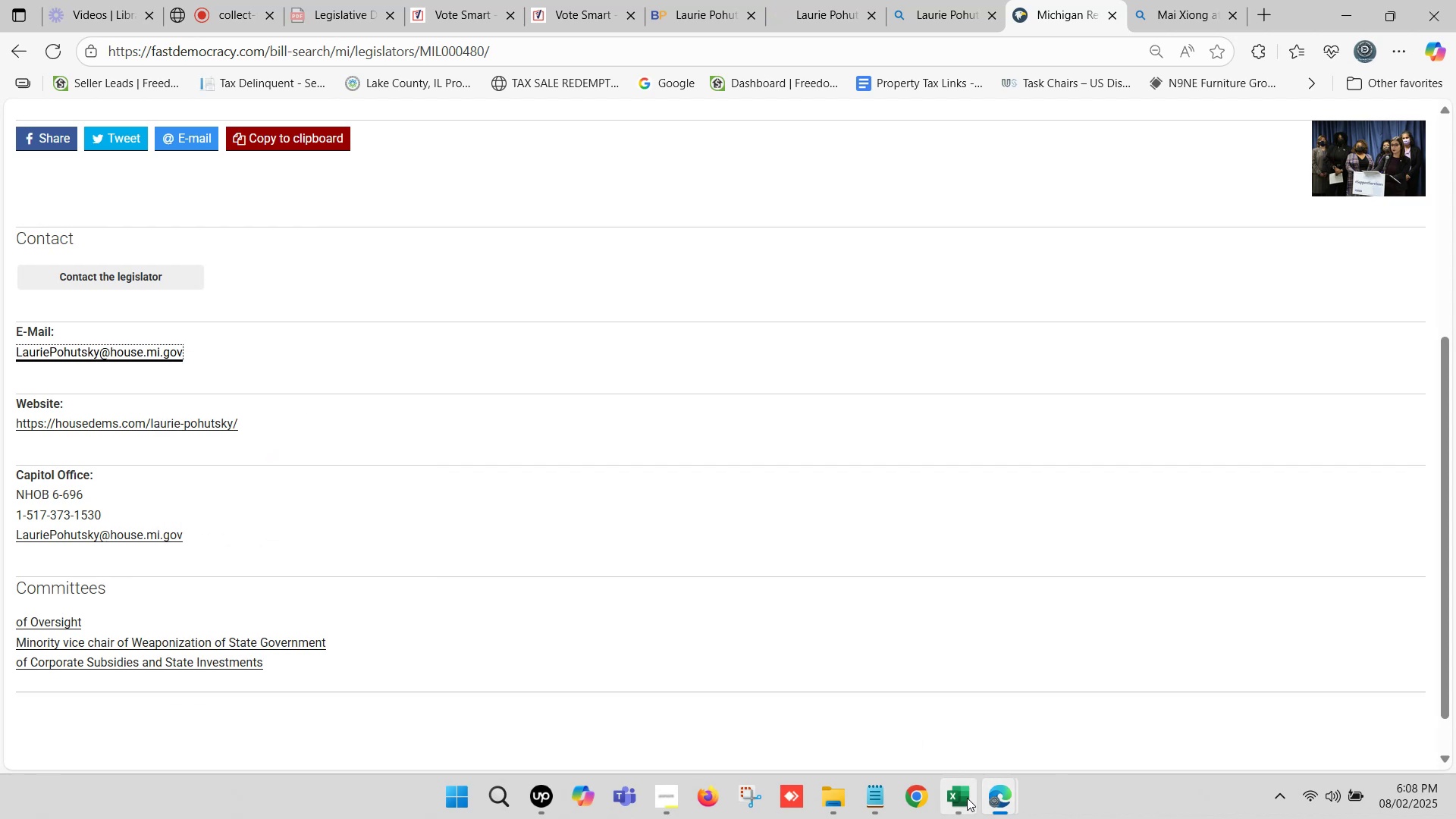 
left_click([965, 798])
 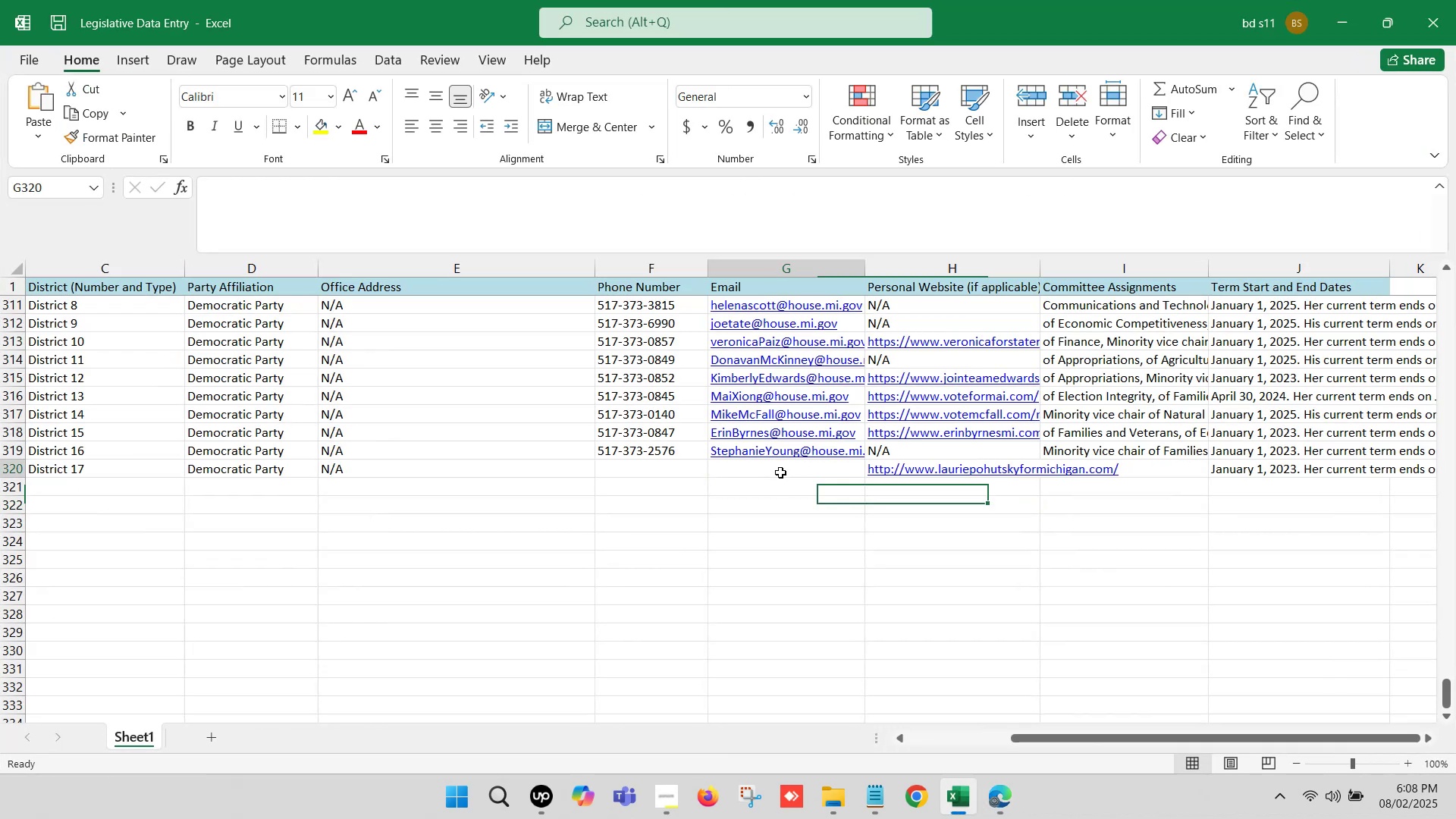 
double_click([780, 472])
 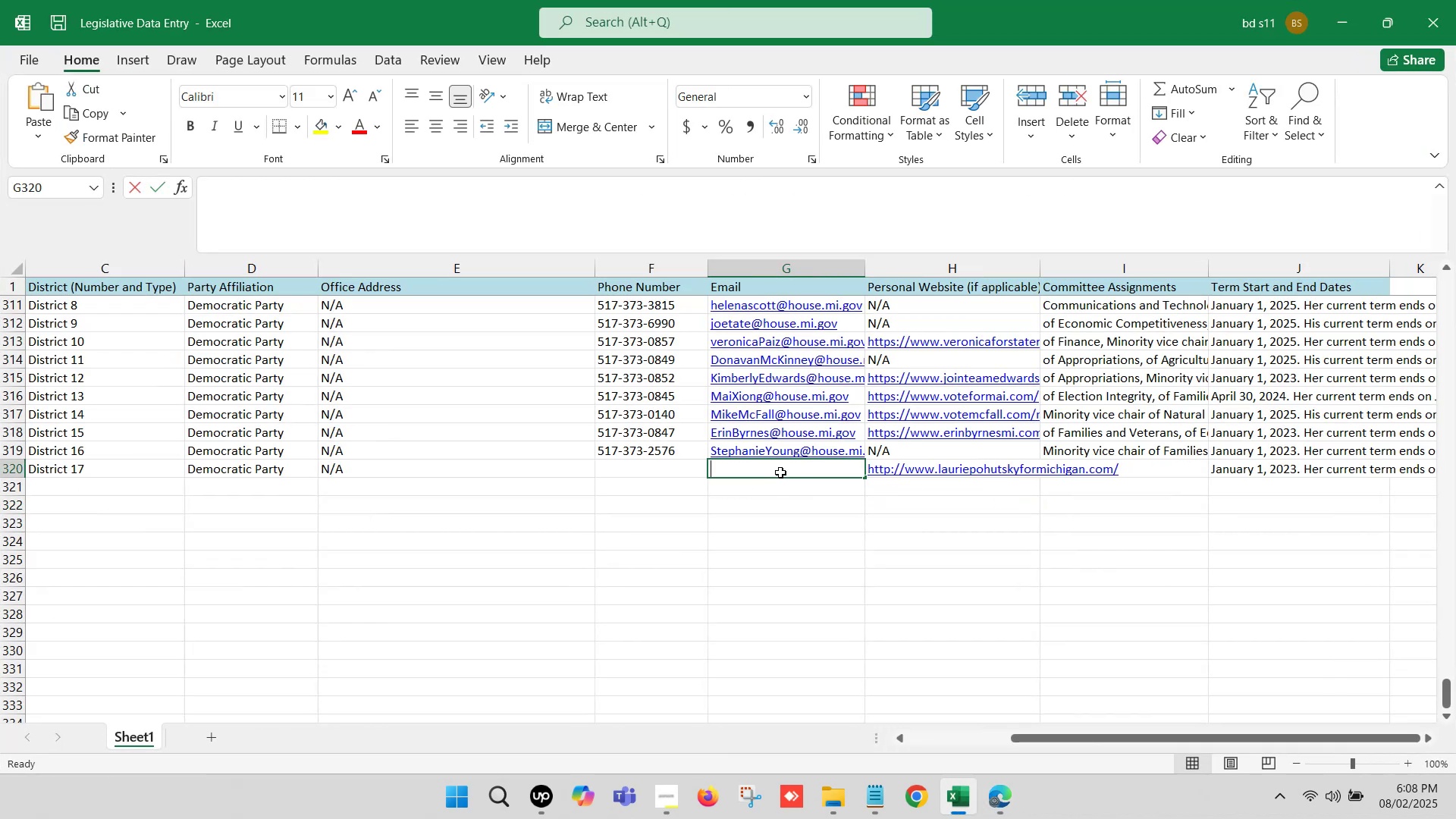 
key(Control+V)
 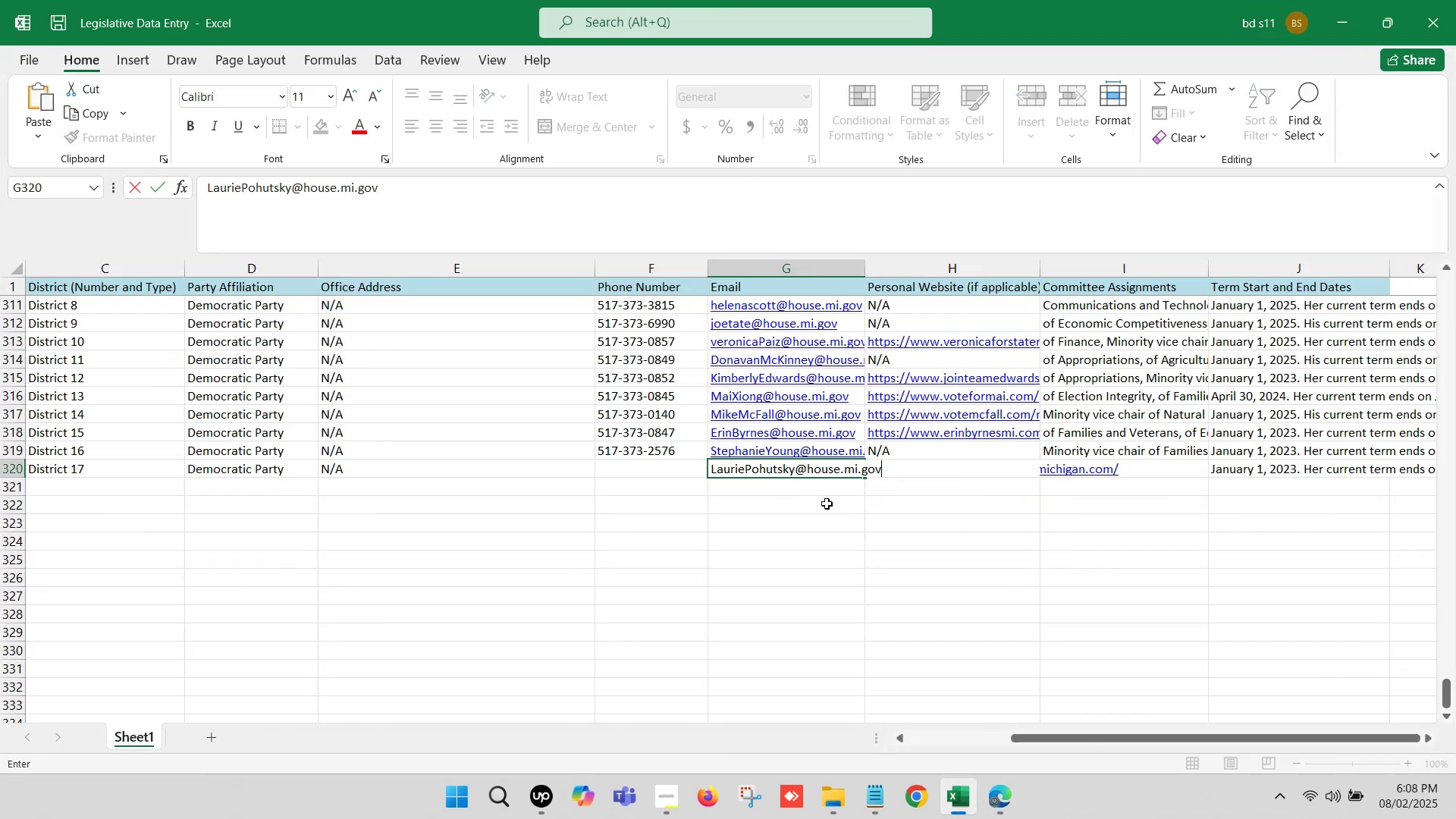 
left_click([827, 504])
 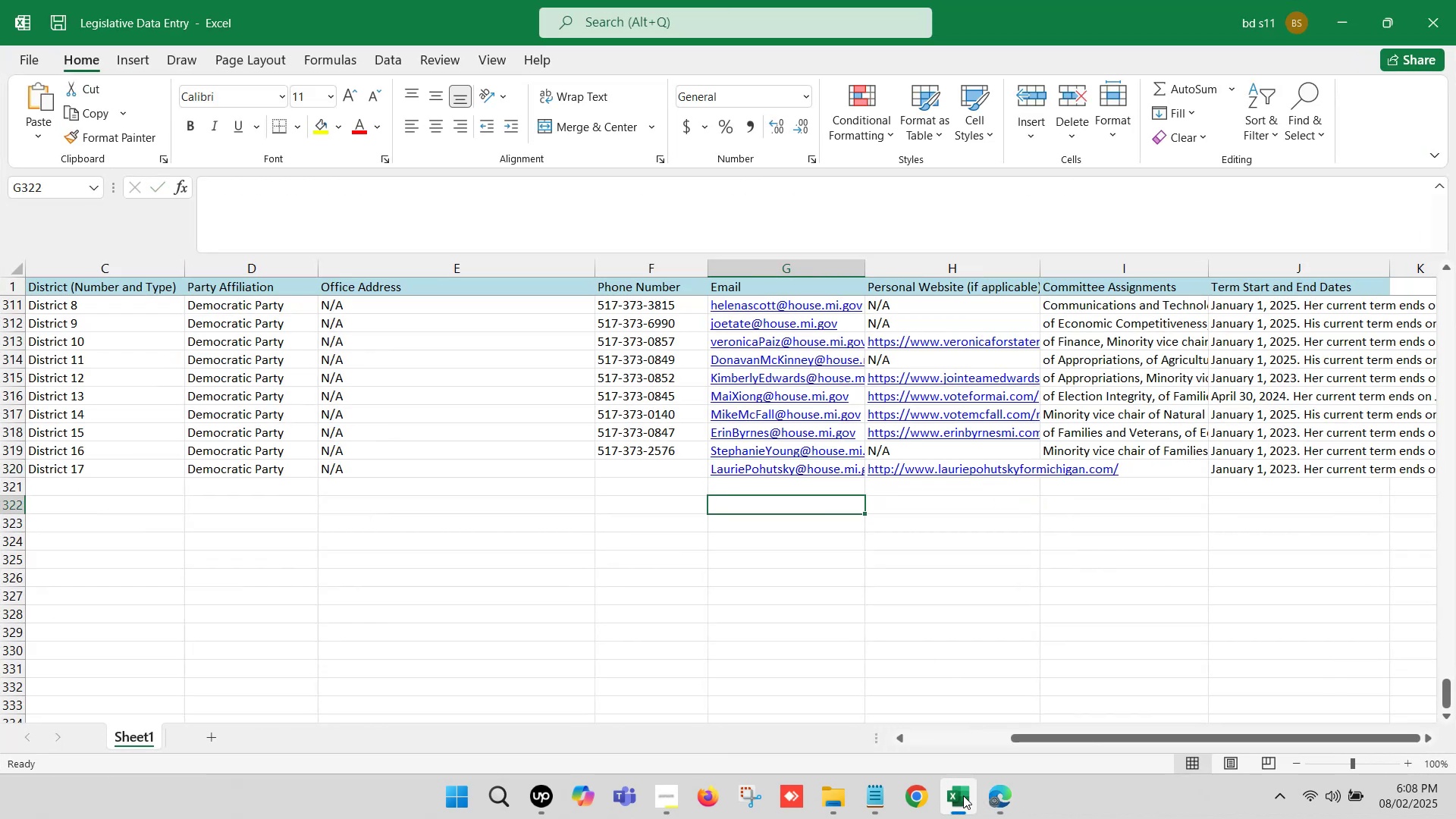 
left_click([959, 808])
 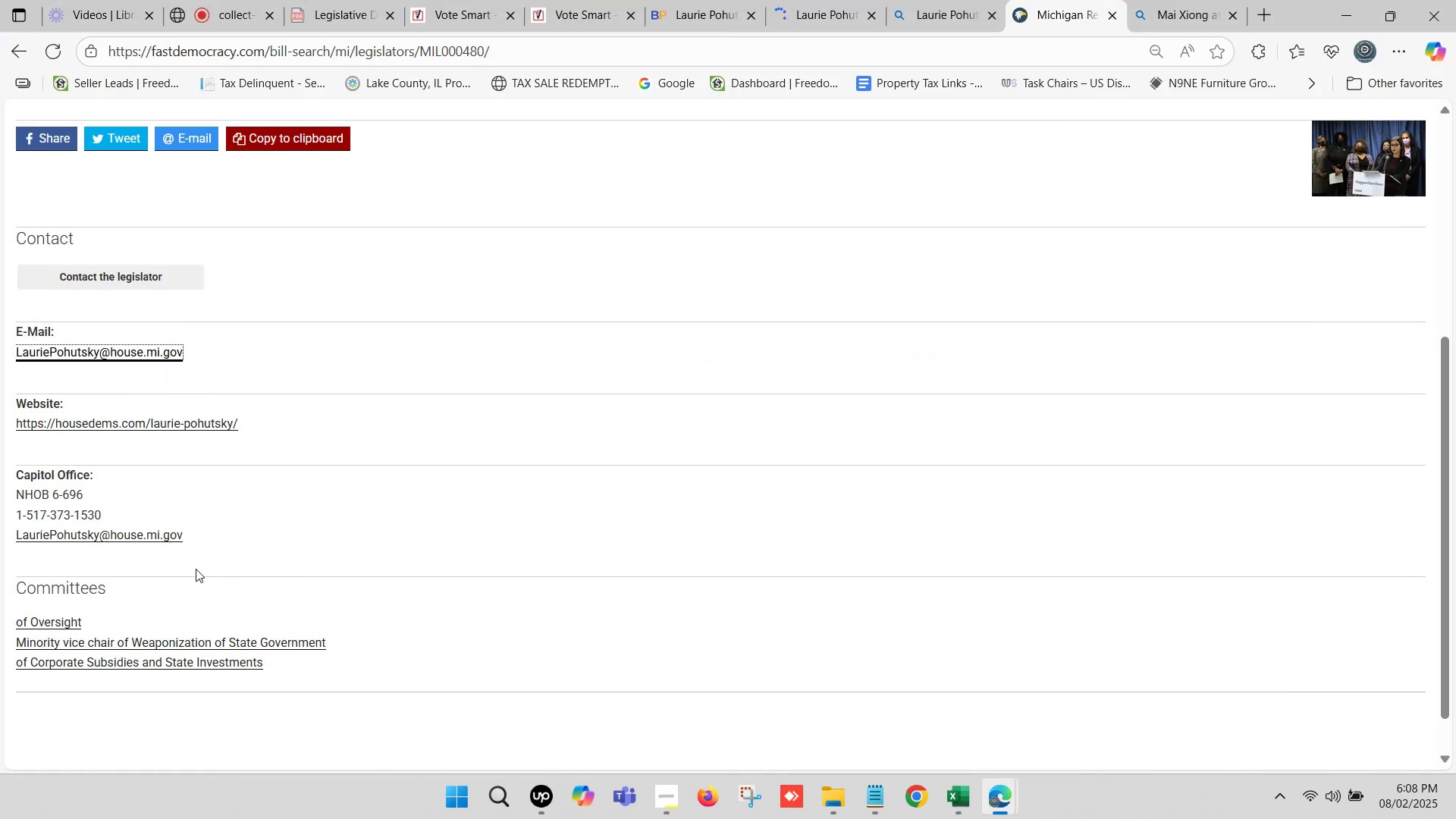 
left_click_drag(start_coordinate=[114, 512], to_coordinate=[25, 516])
 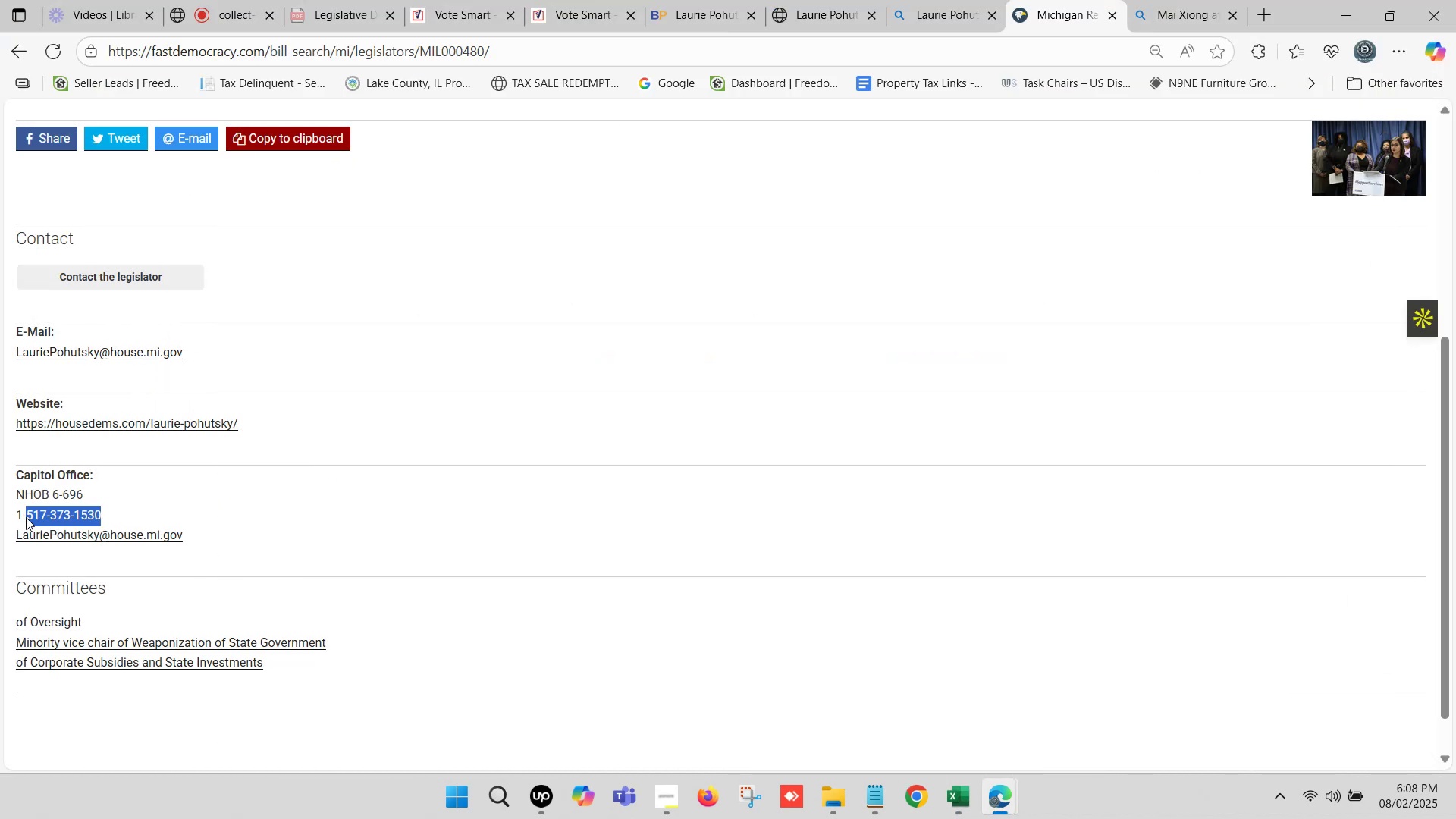 
key(Control+C)
 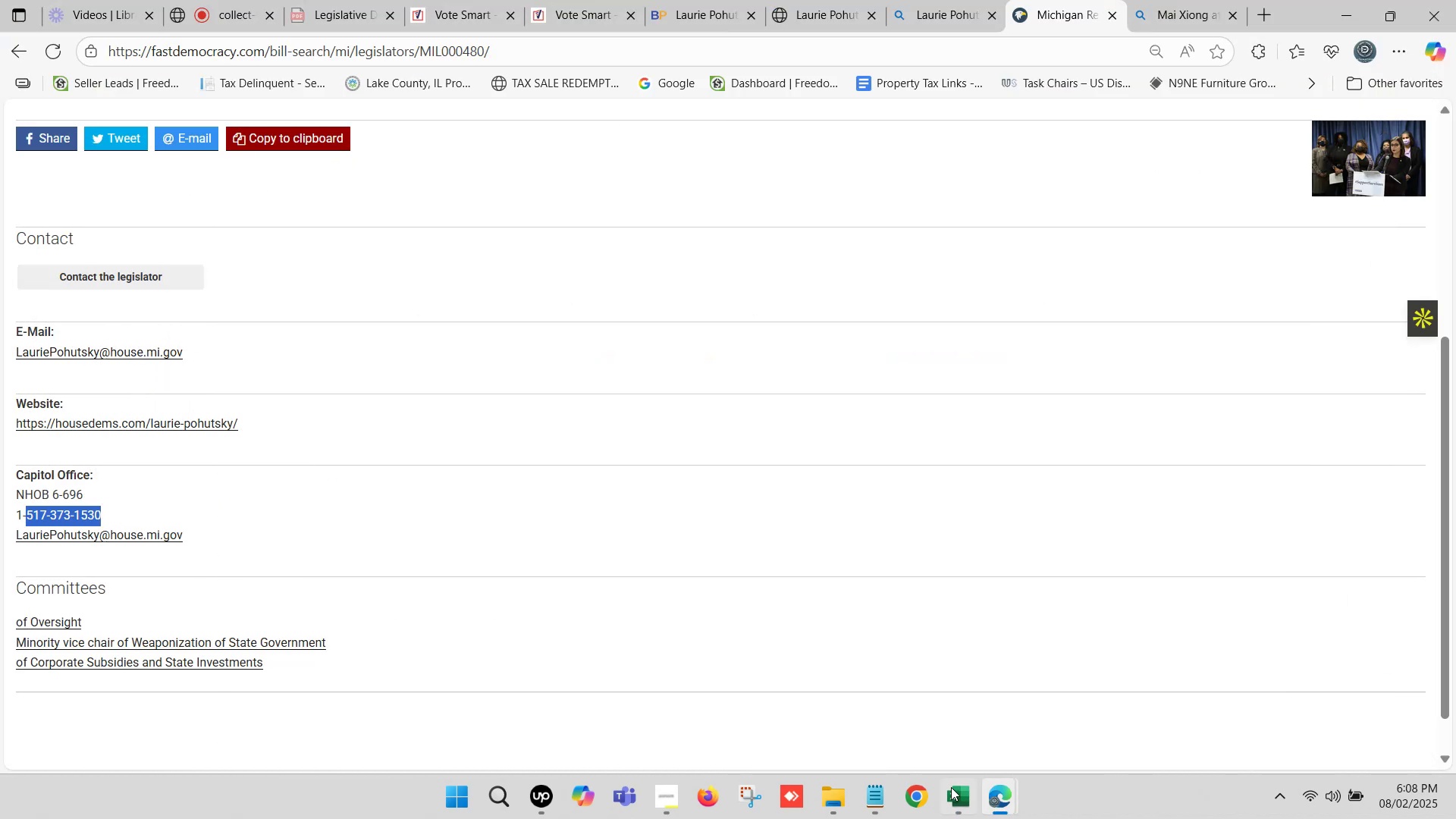 
left_click([960, 792])
 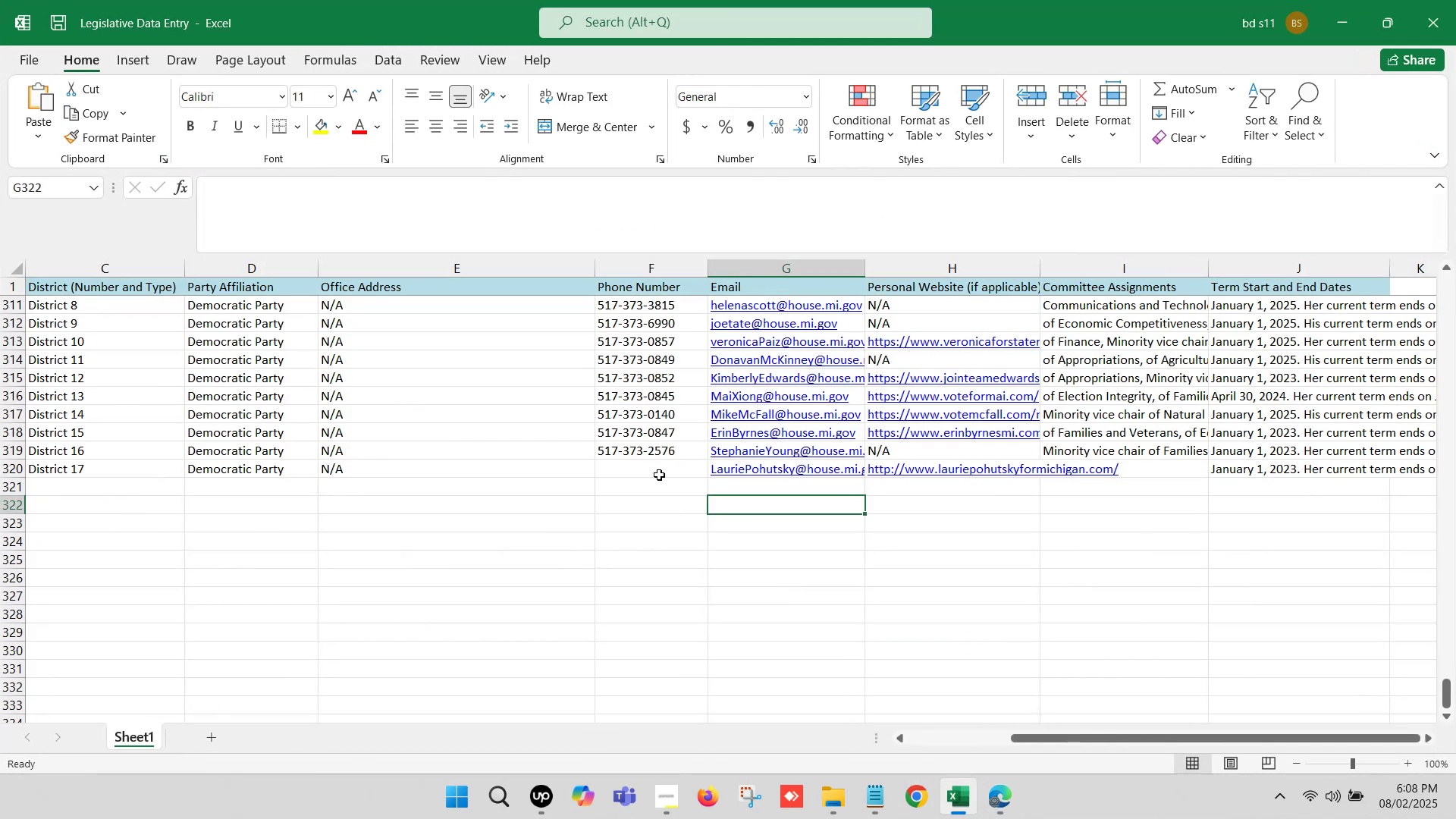 
left_click([651, 471])
 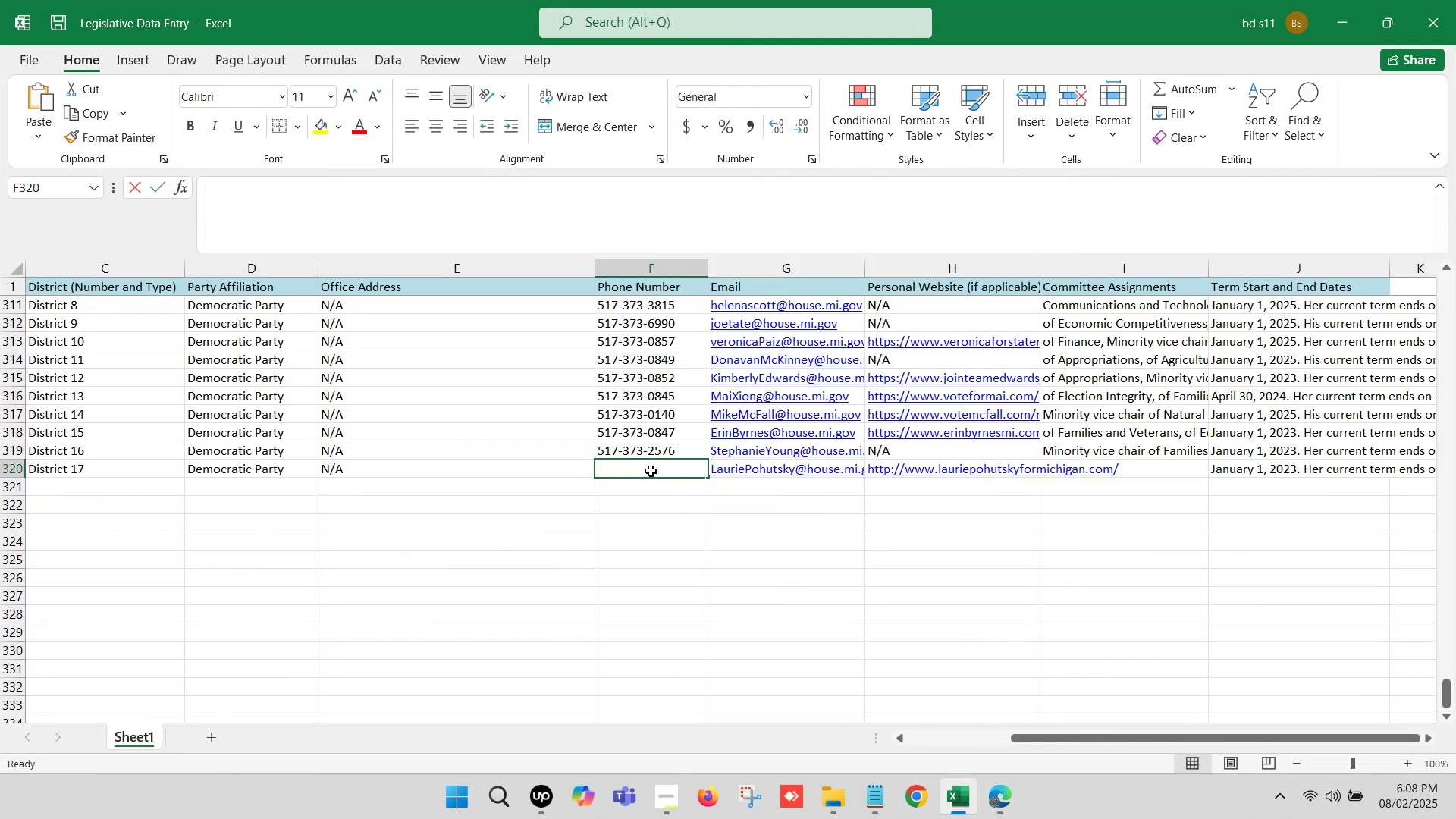 
double_click([651, 471])
 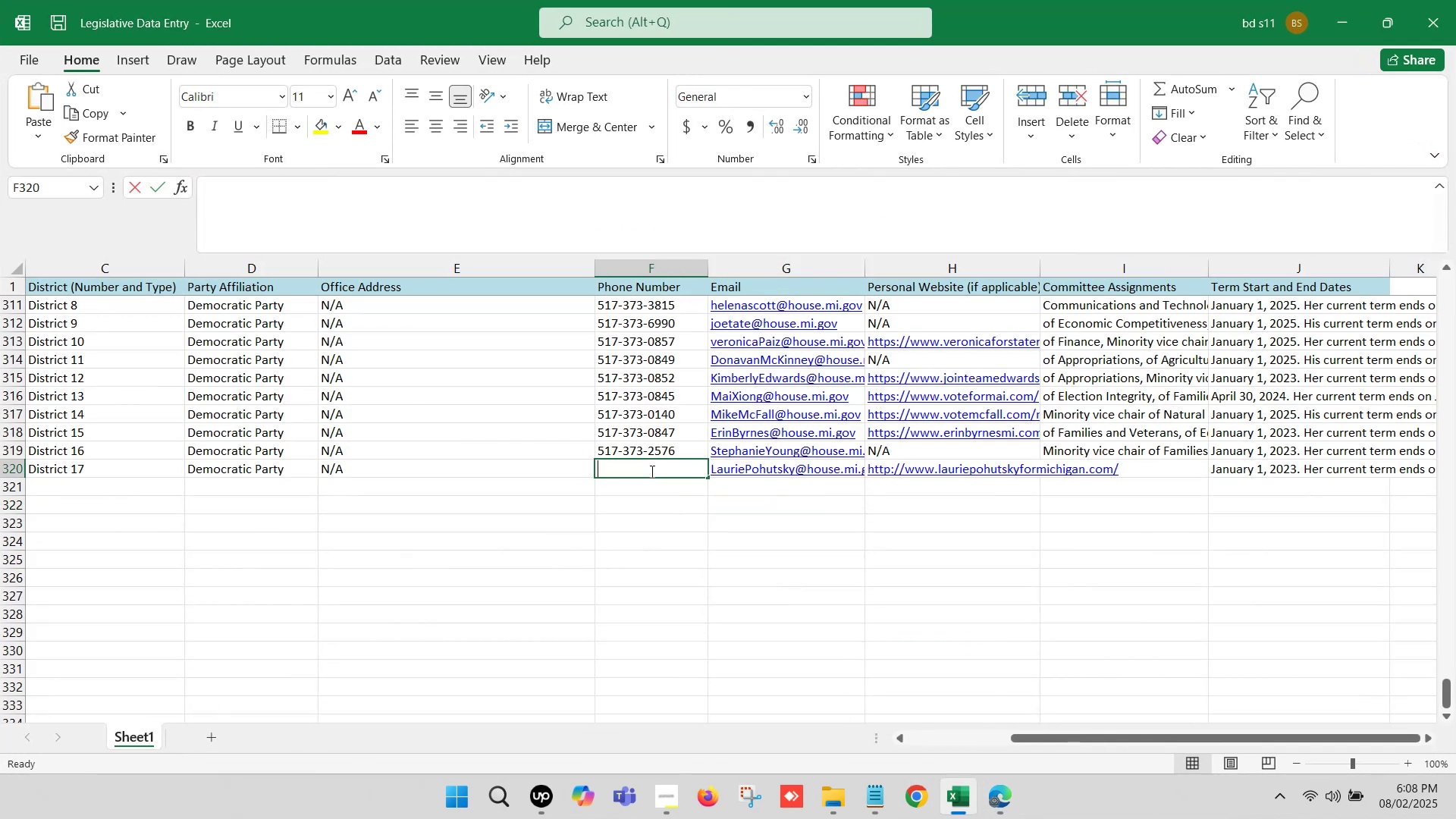 
key(Control+V)
 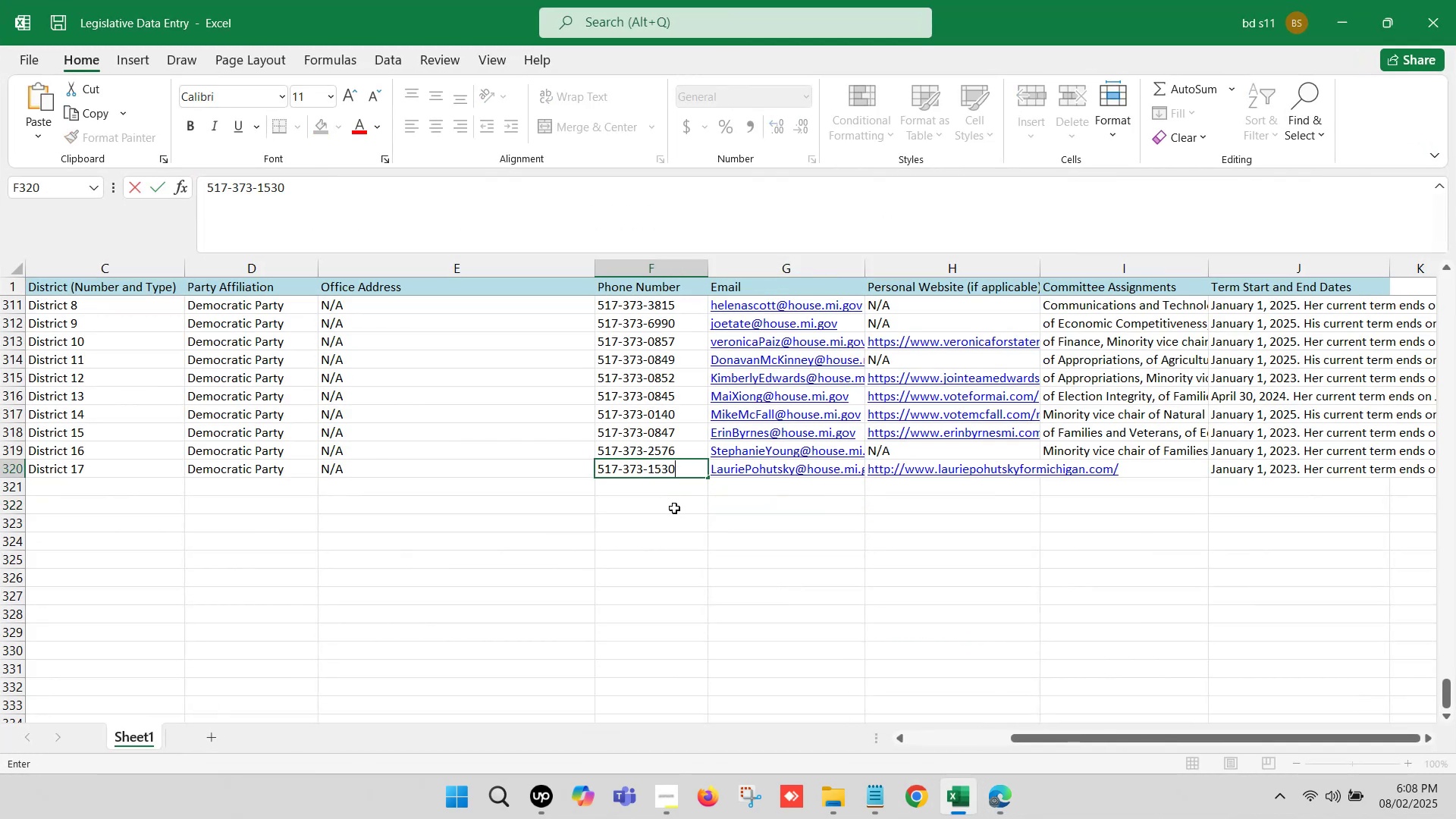 
left_click([674, 508])
 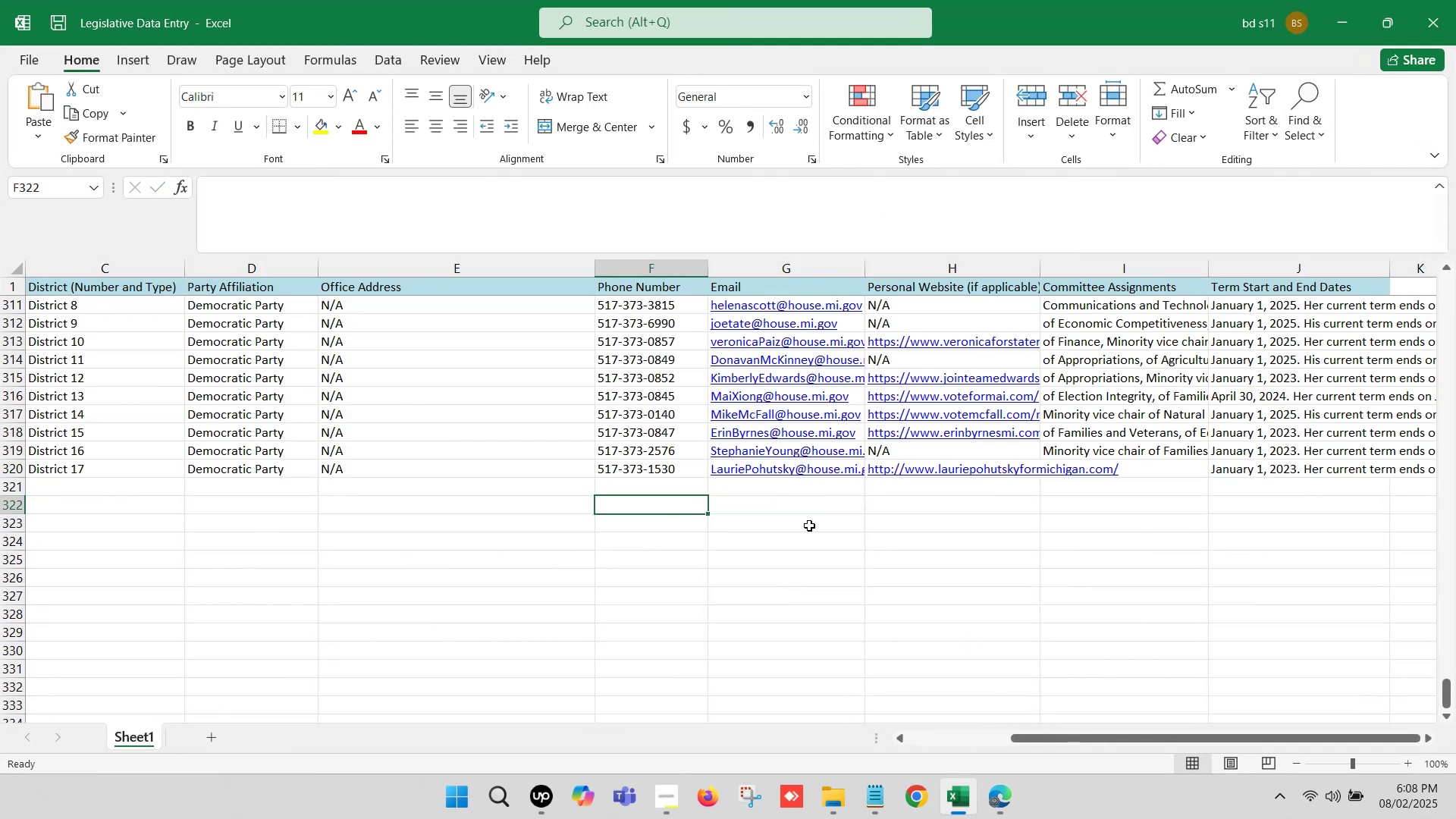 
key(Control+S)
 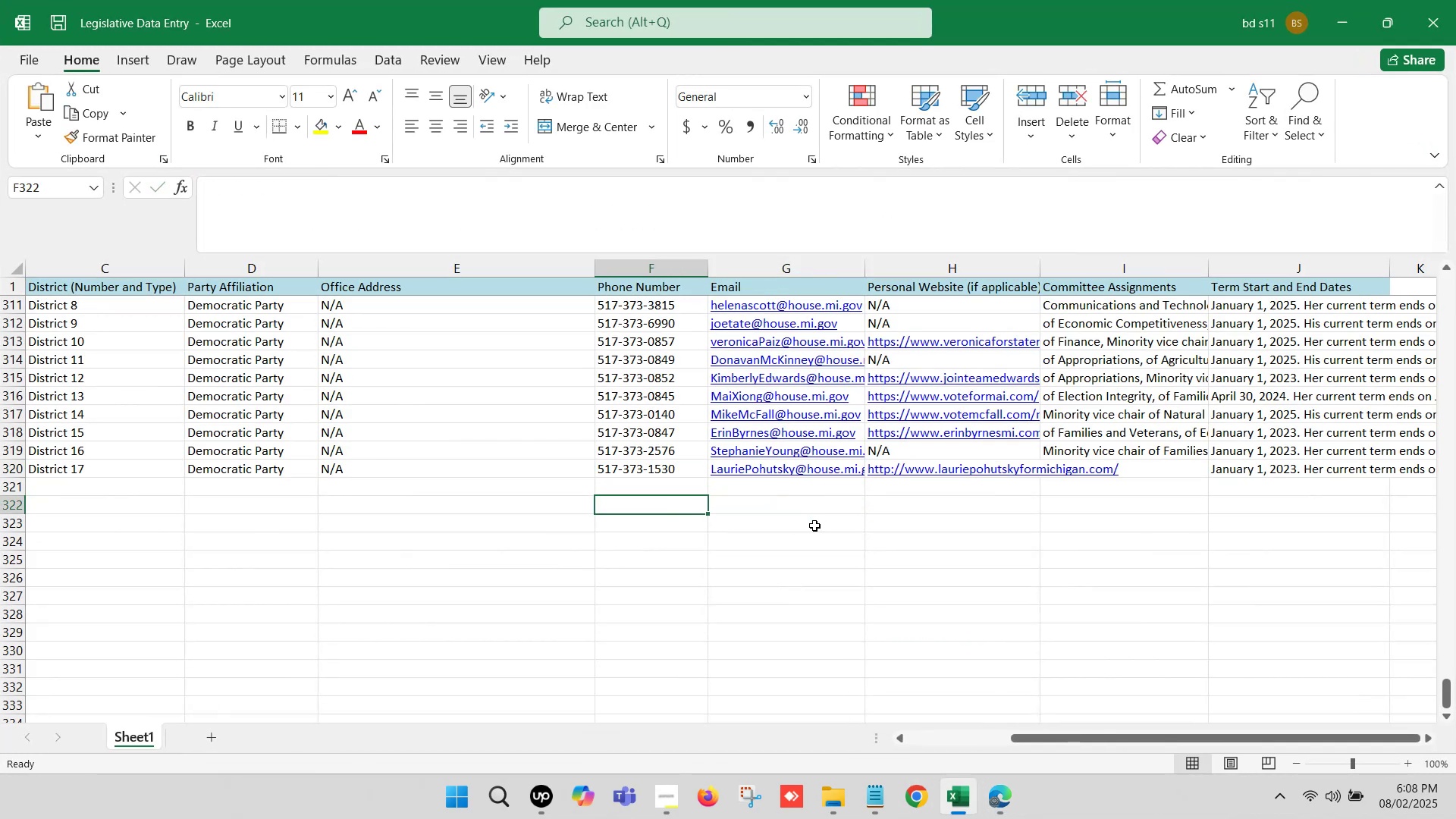 
key(Control+S)
 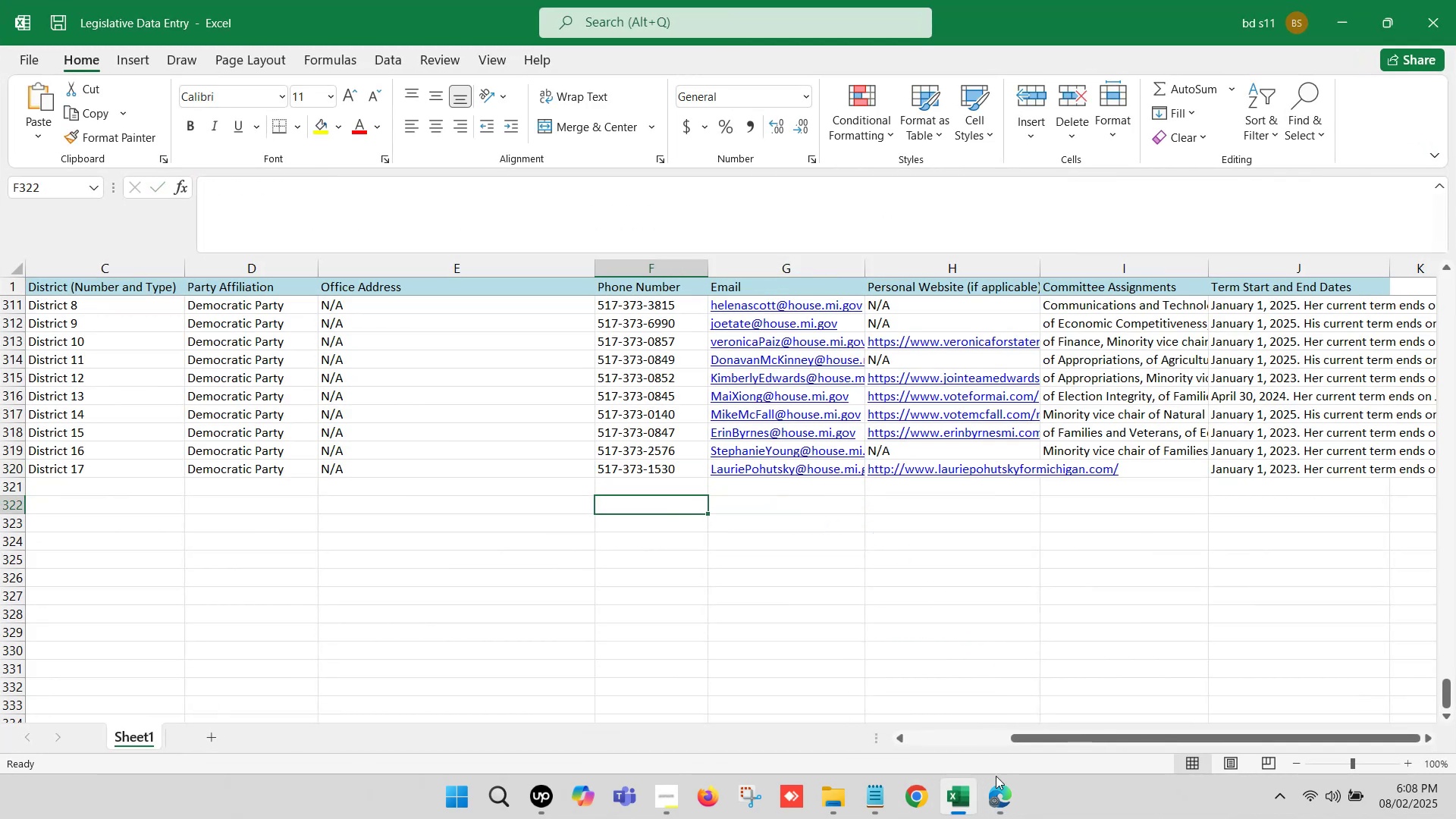 
left_click([996, 792])
 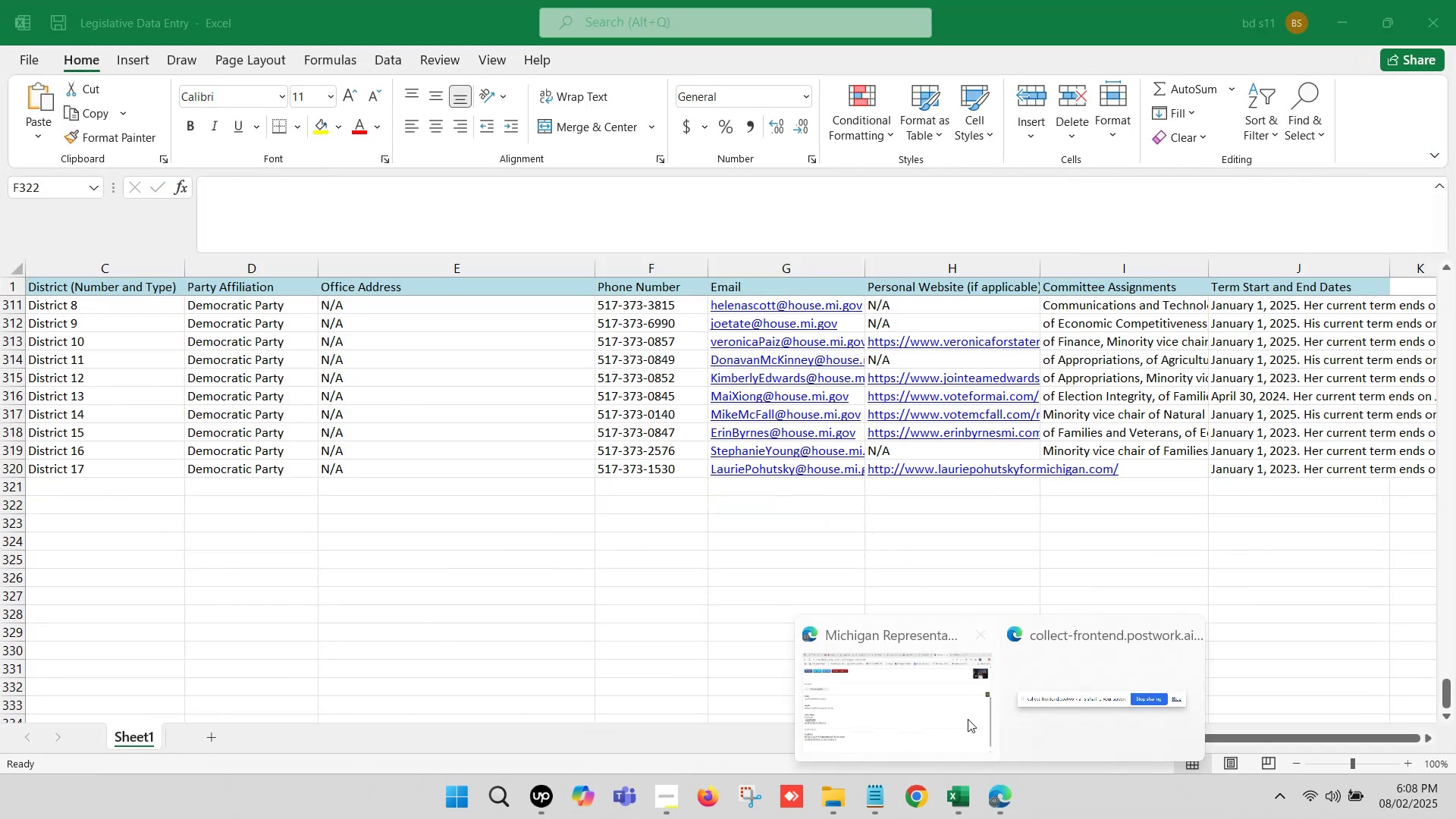 
left_click([924, 656])
 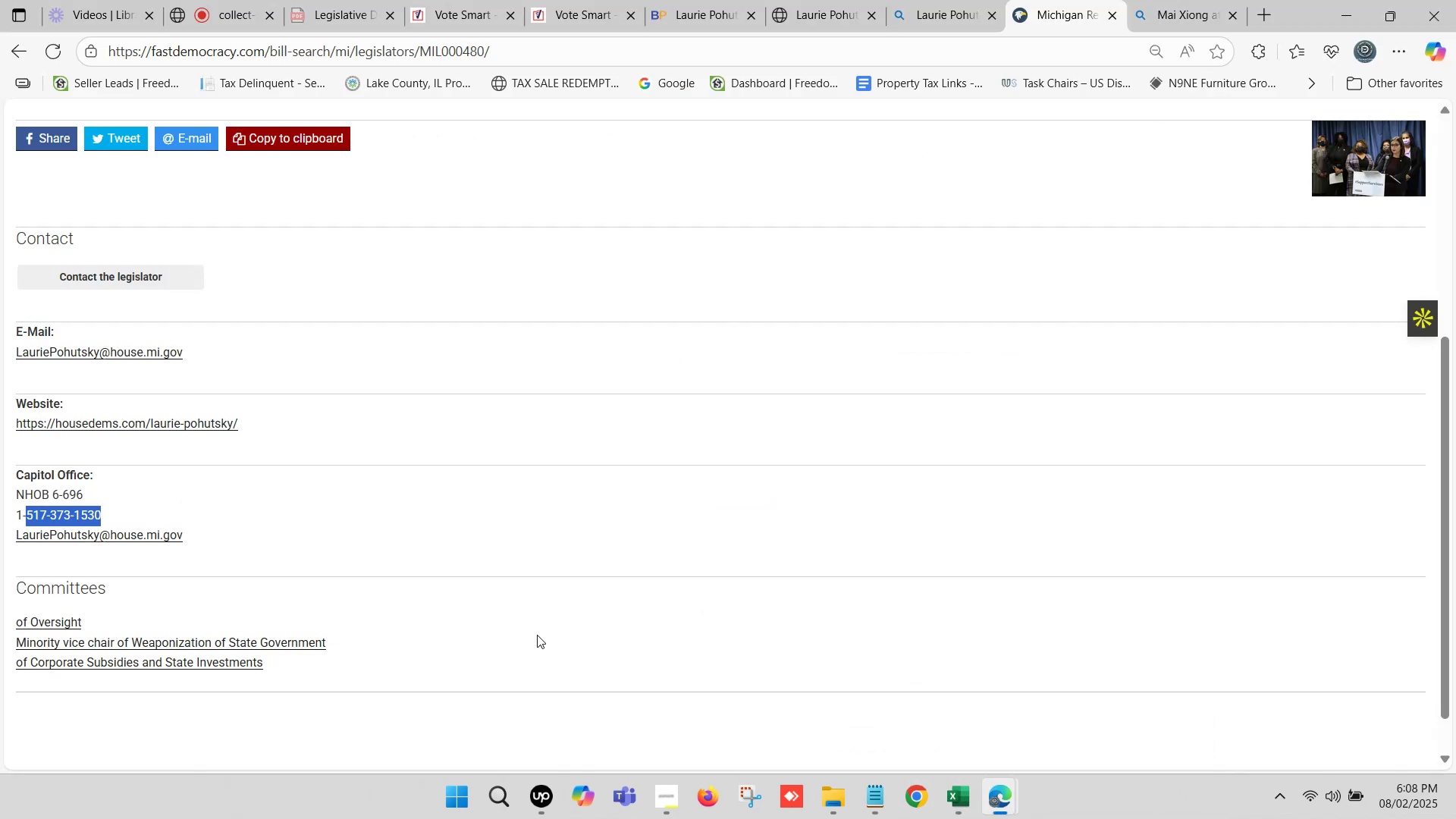 
scroll: coordinate [248, 615], scroll_direction: down, amount: 2.0
 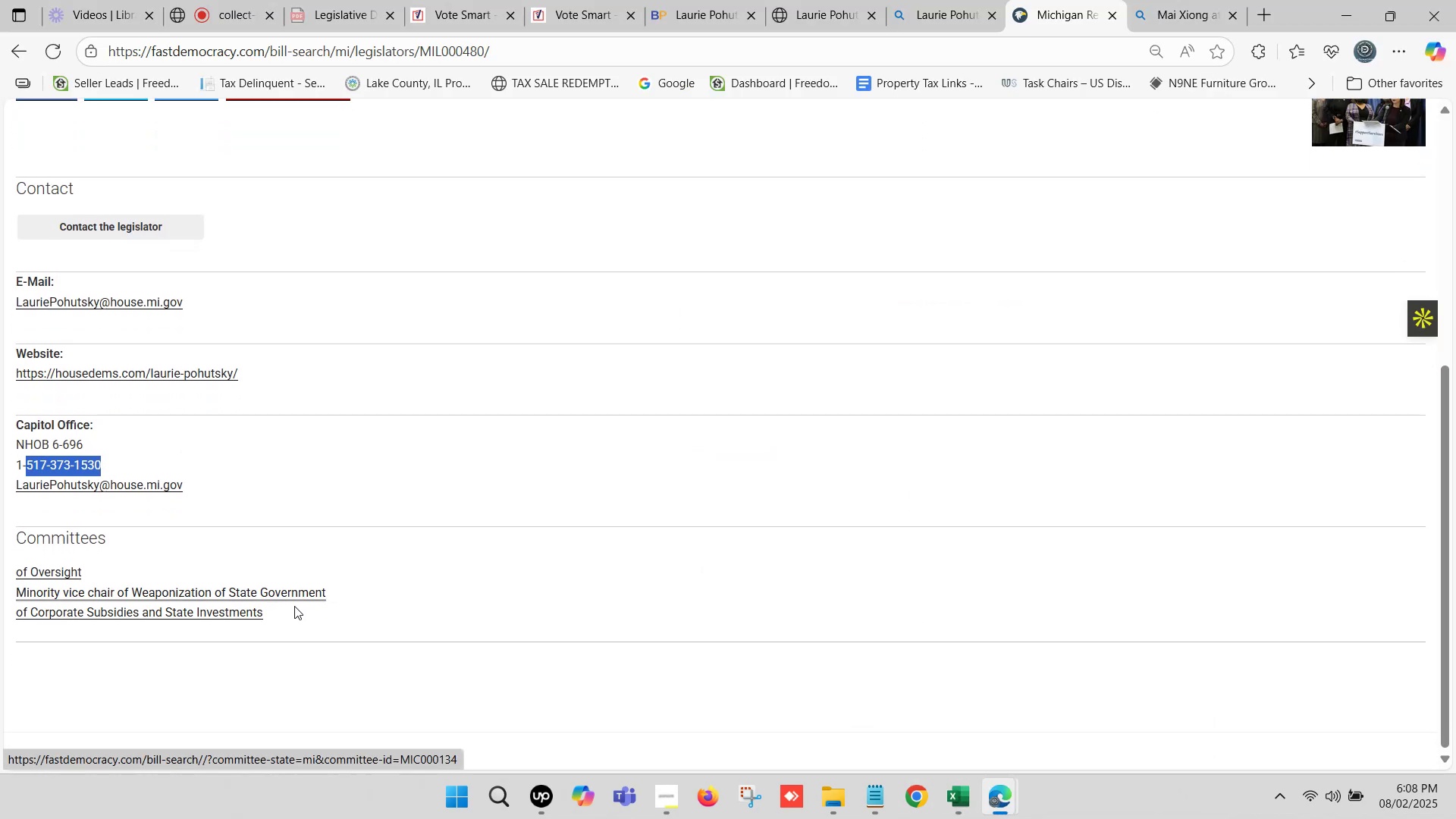 
left_click_drag(start_coordinate=[296, 606], to_coordinate=[15, 575])
 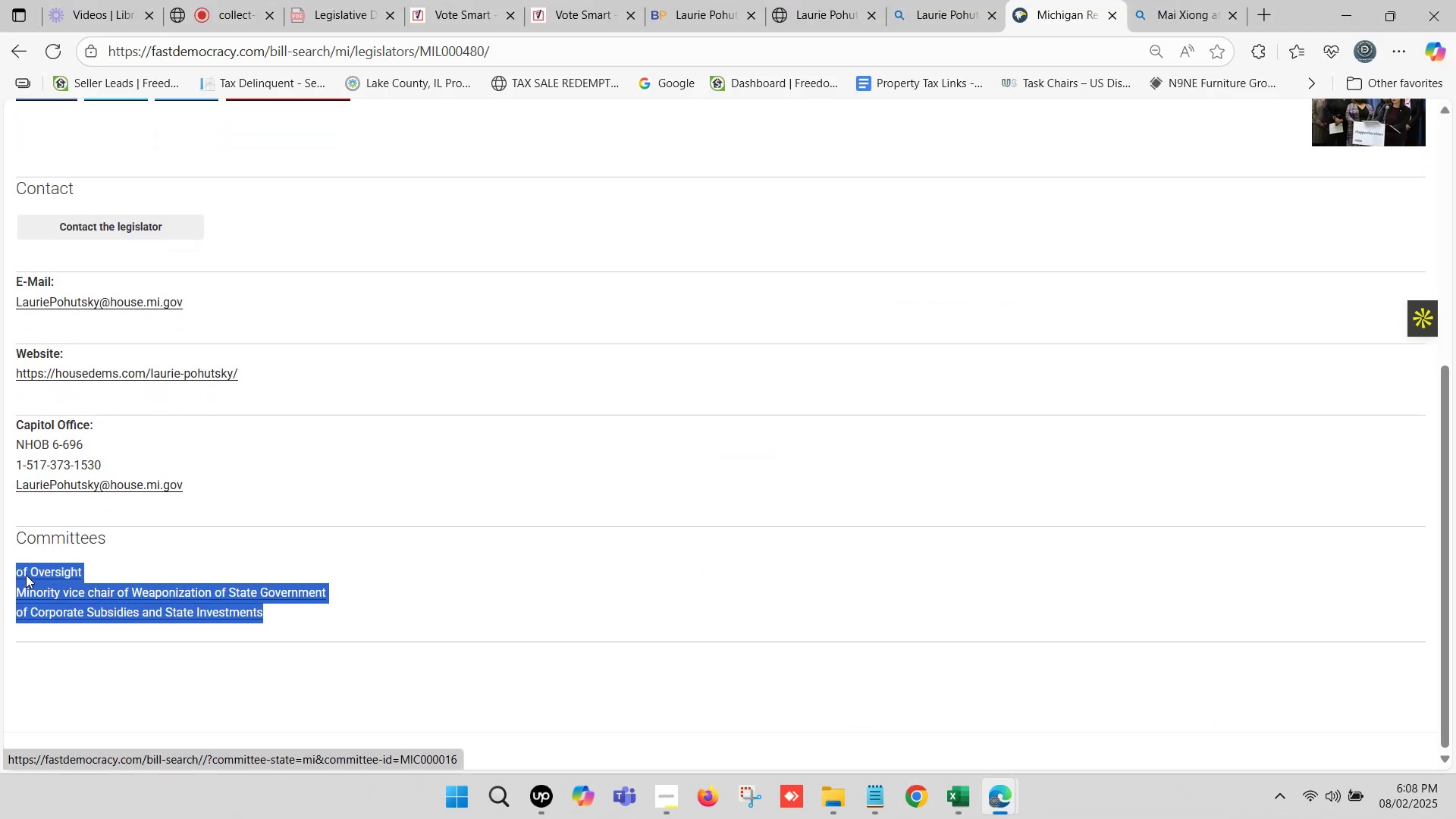 
key(Control+C)
 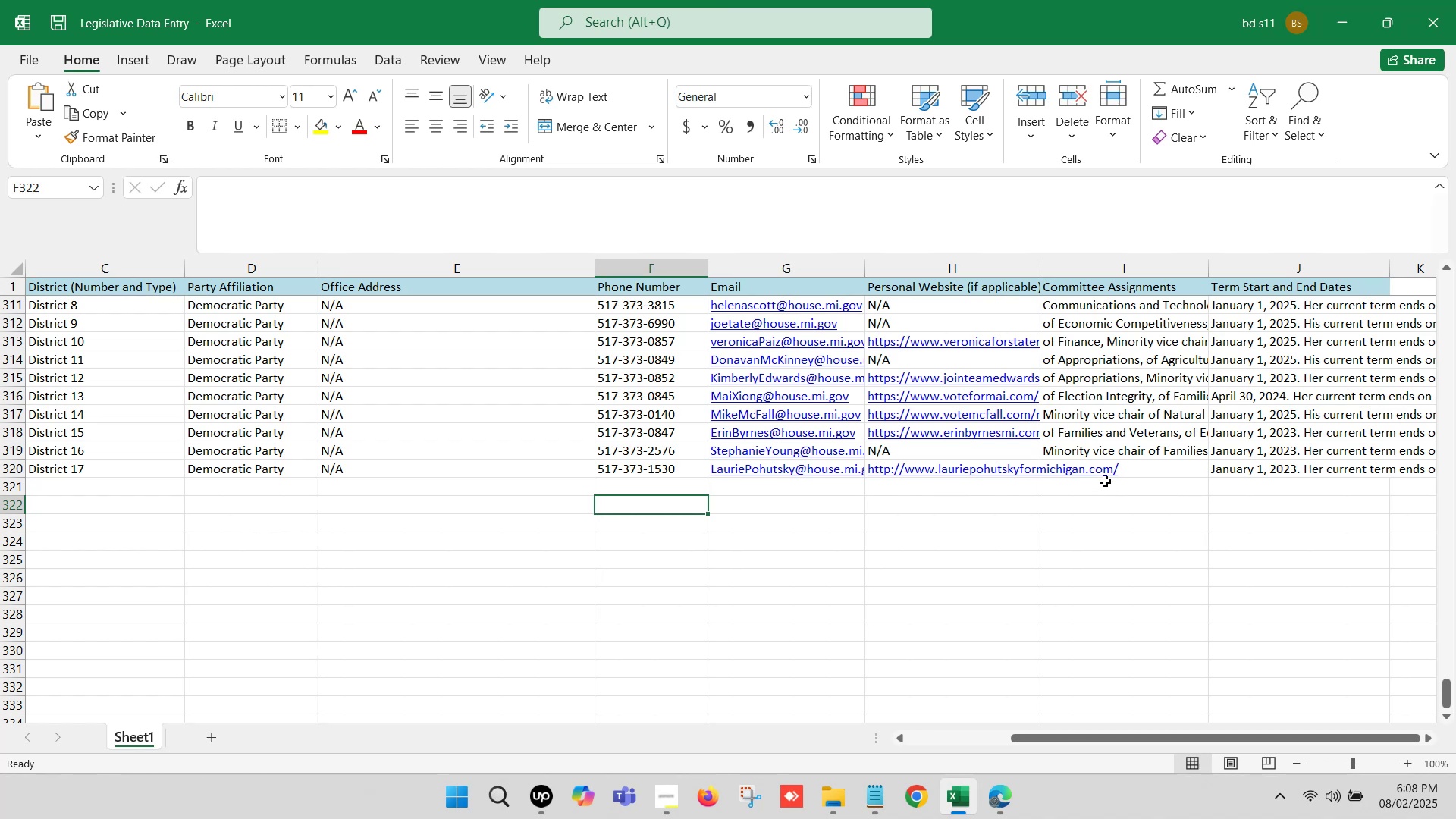 
double_click([1106, 473])
 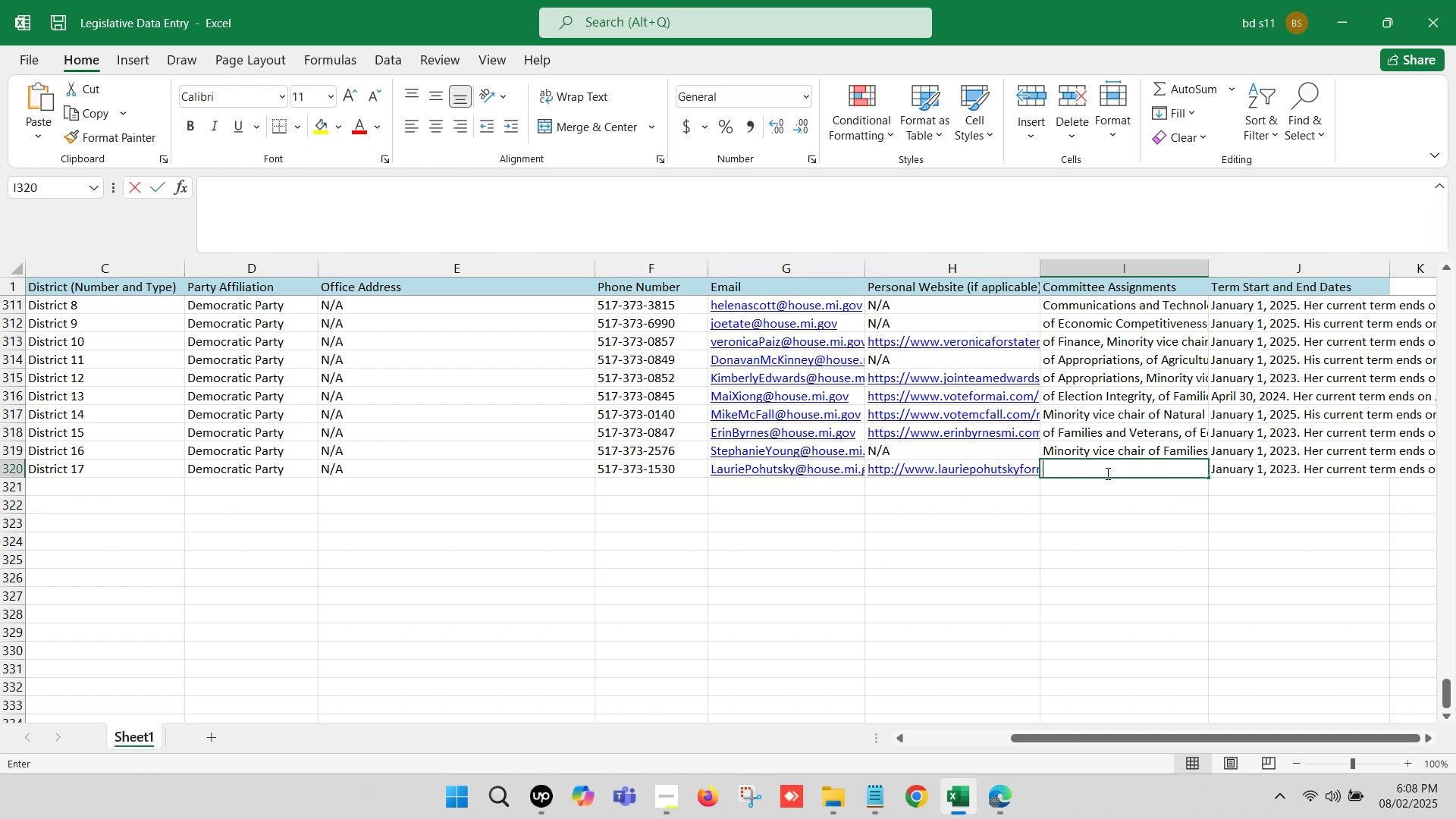 
key(Control+ControlLeft)
 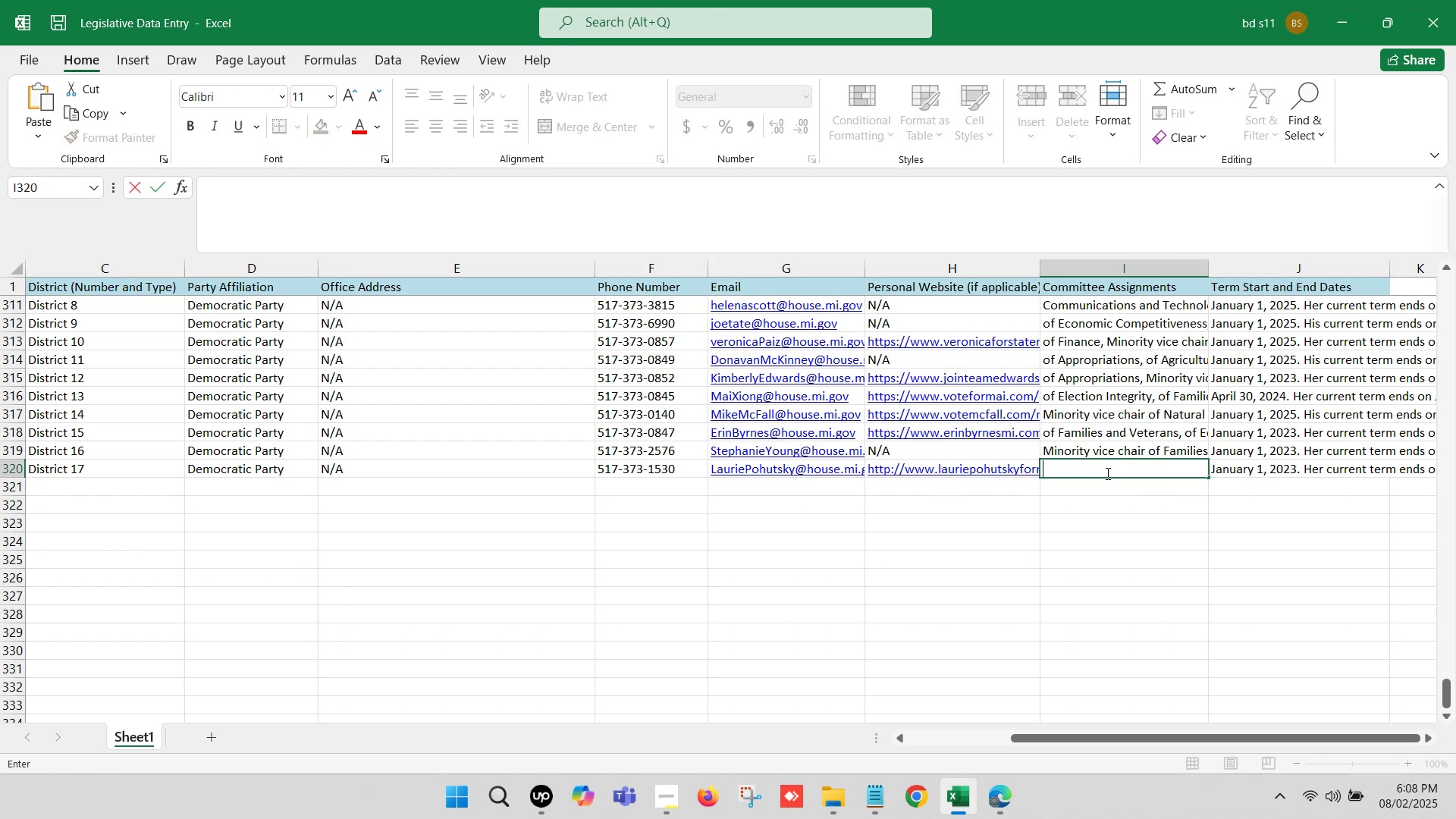 
key(Control+V)
 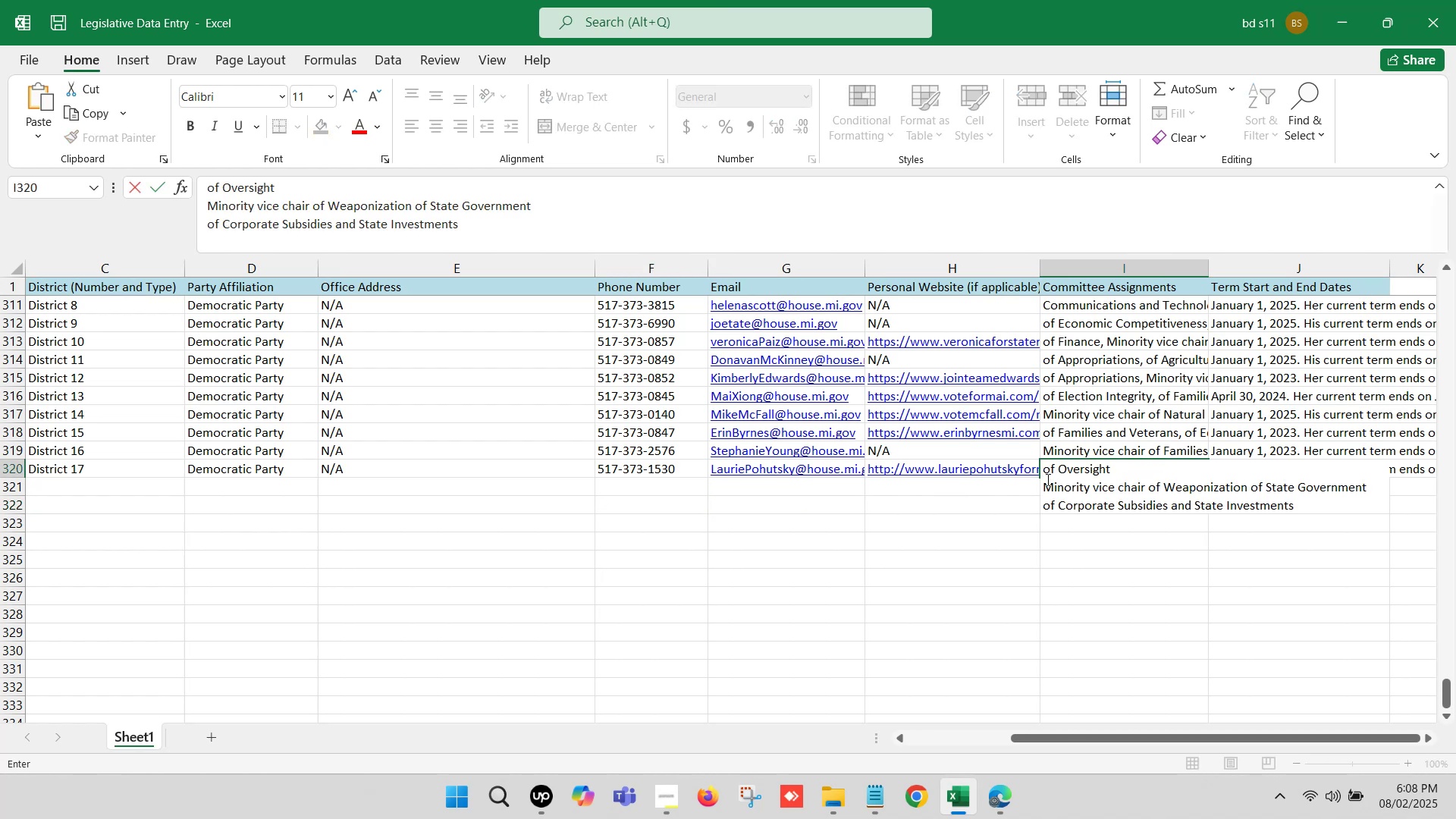 
left_click([1046, 479])
 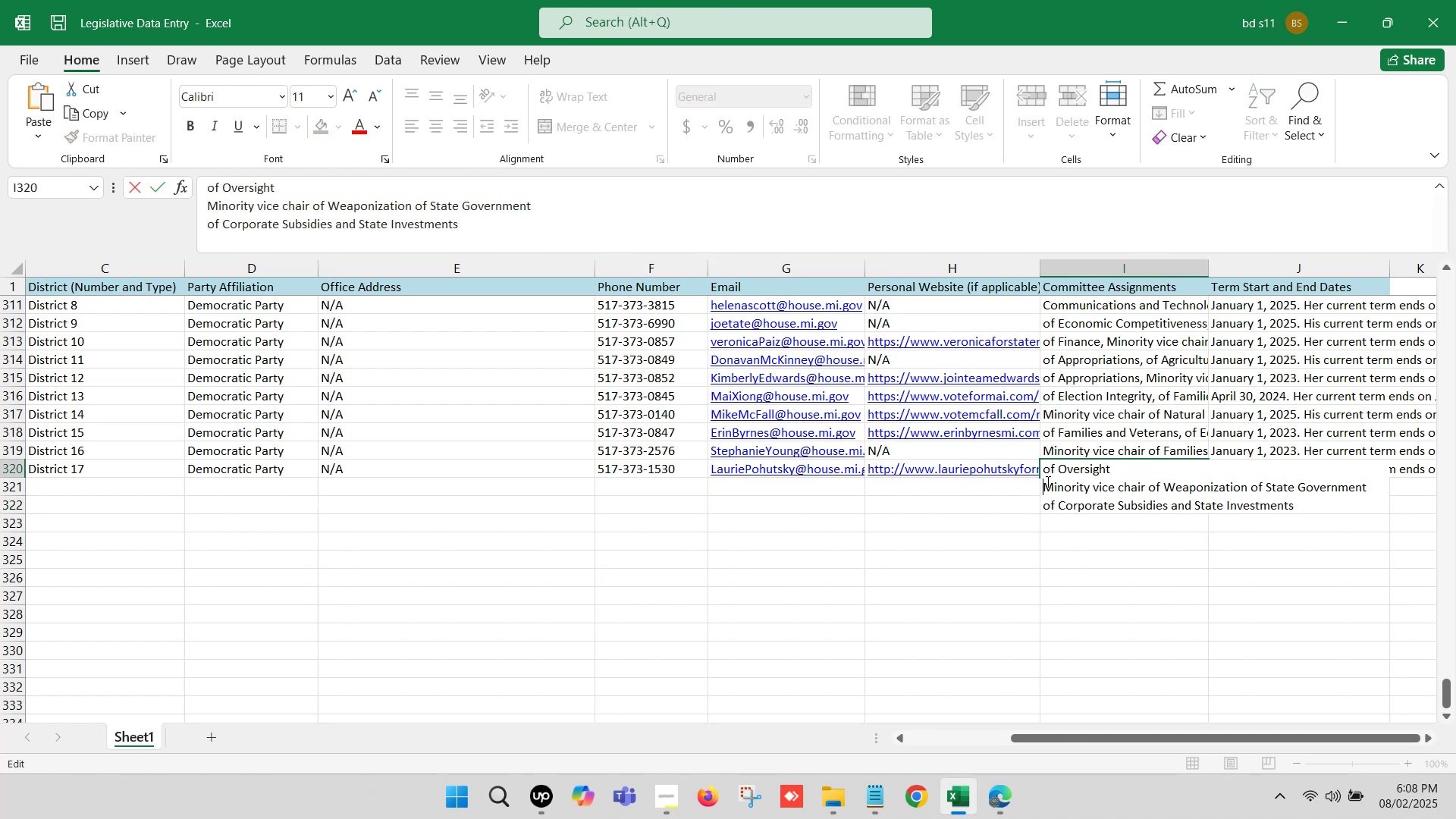 
key(Control+Backspace)
 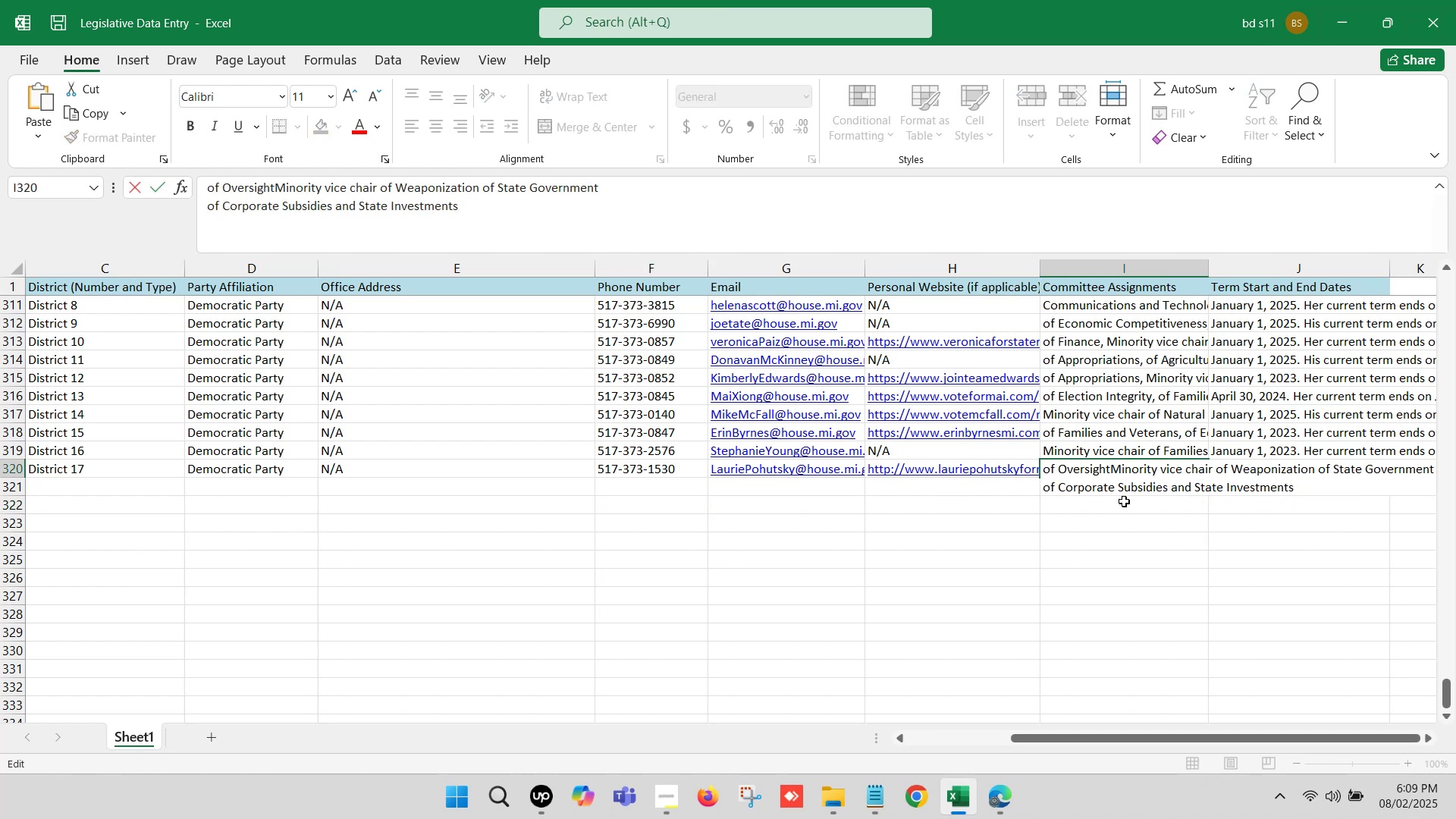 
key(Comma)
 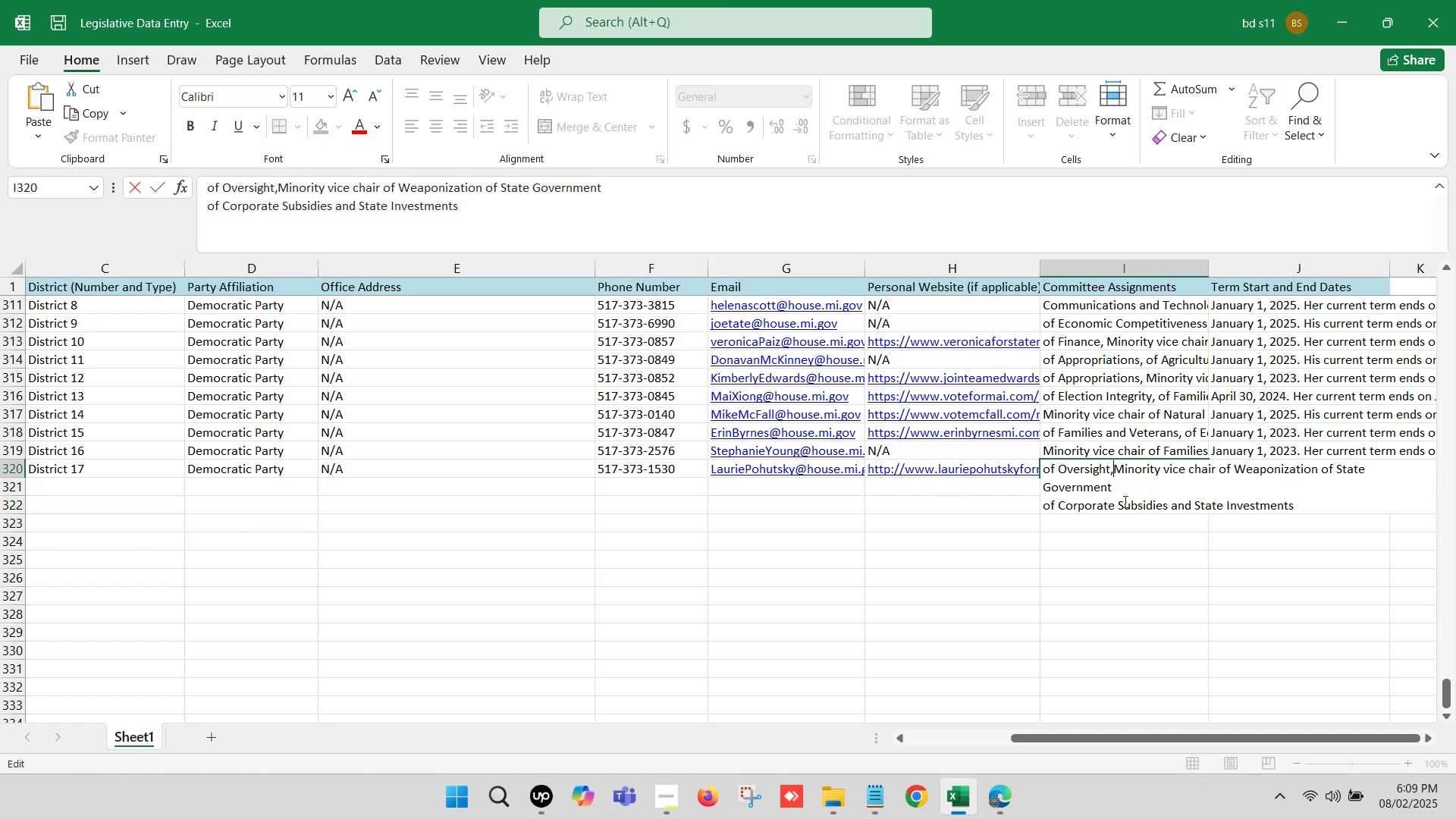 
key(Space)
 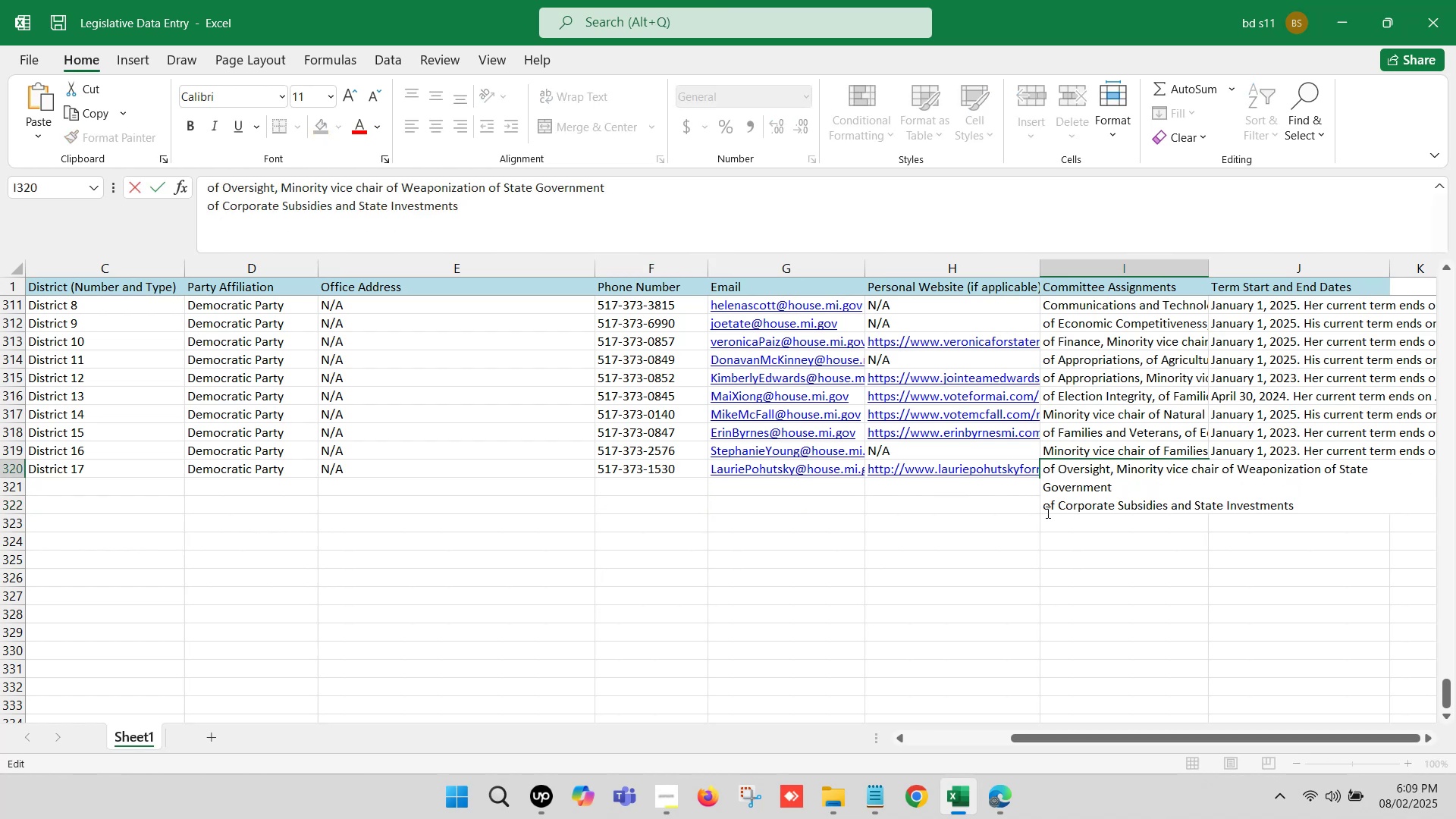 
left_click([1044, 510])
 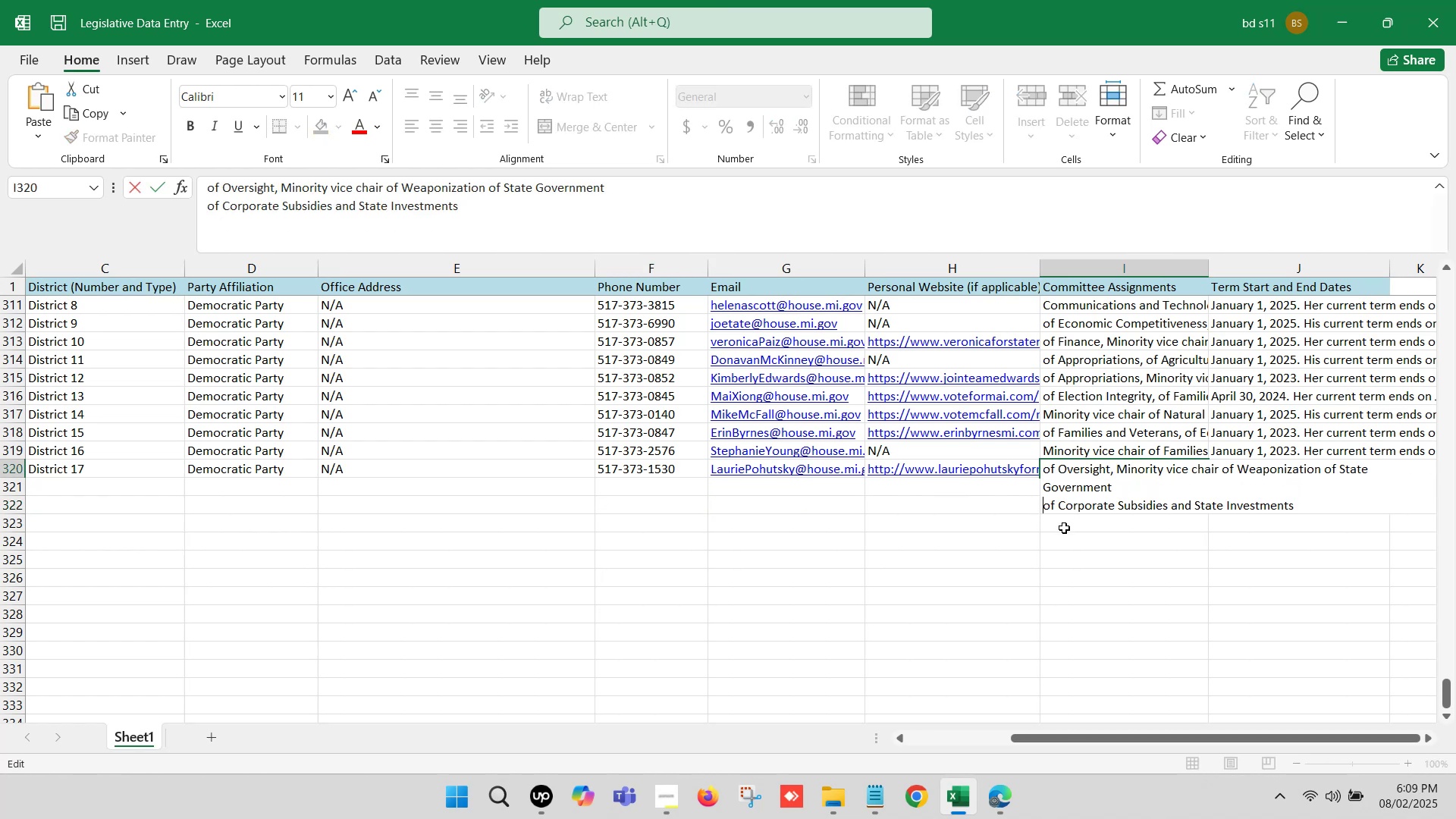 
key(Backspace)
 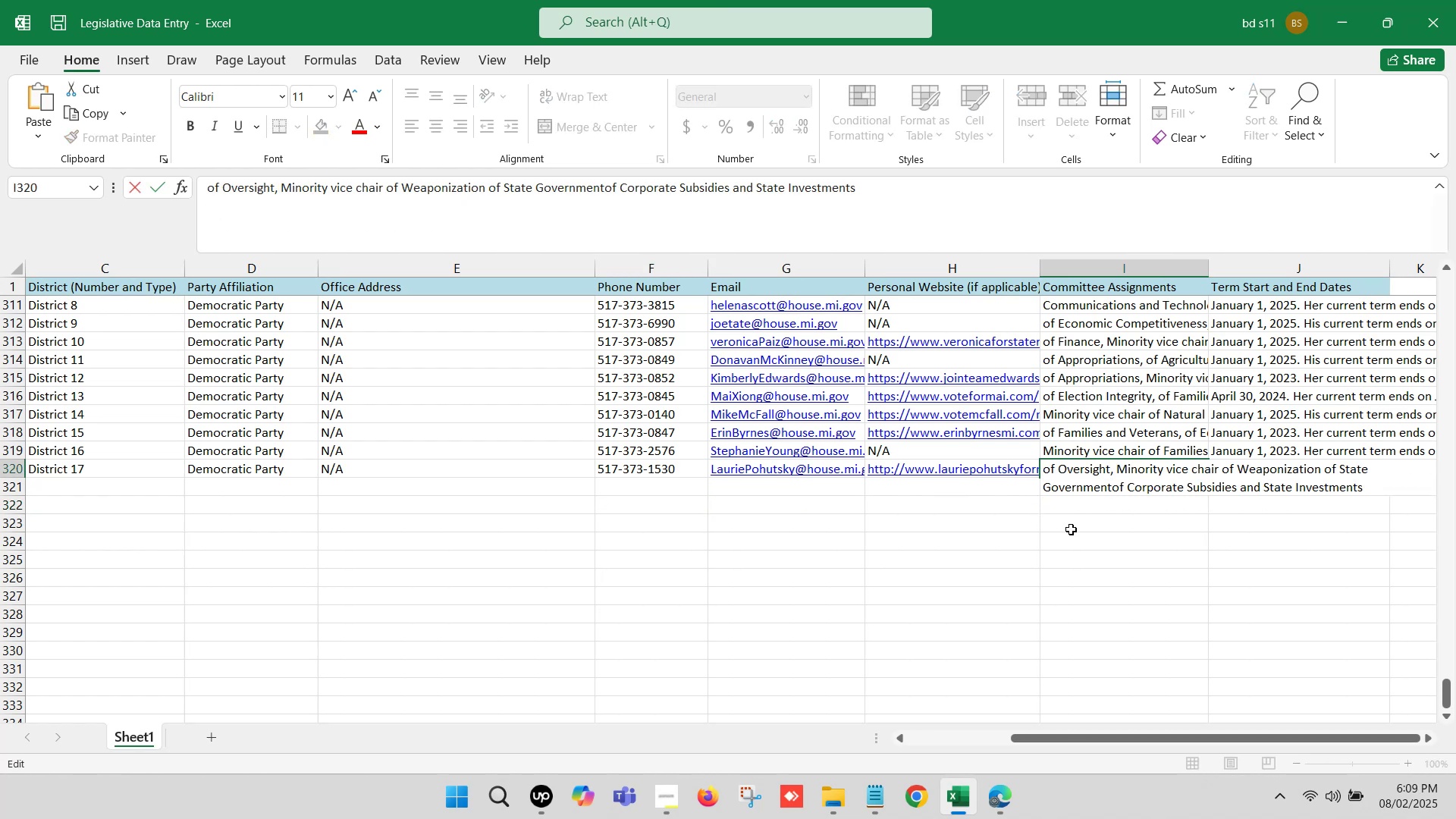 
key(Comma)
 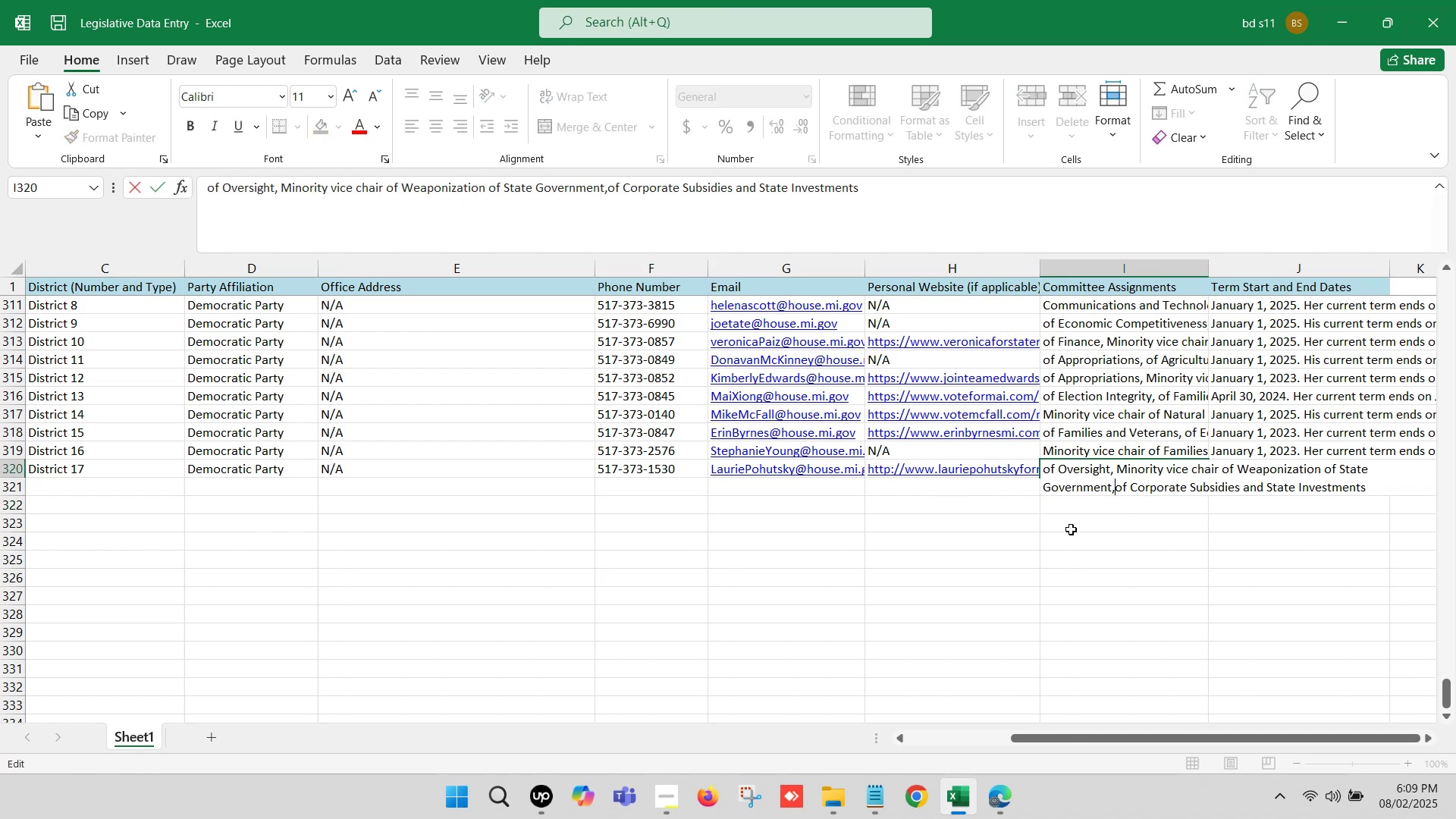 
key(Space)
 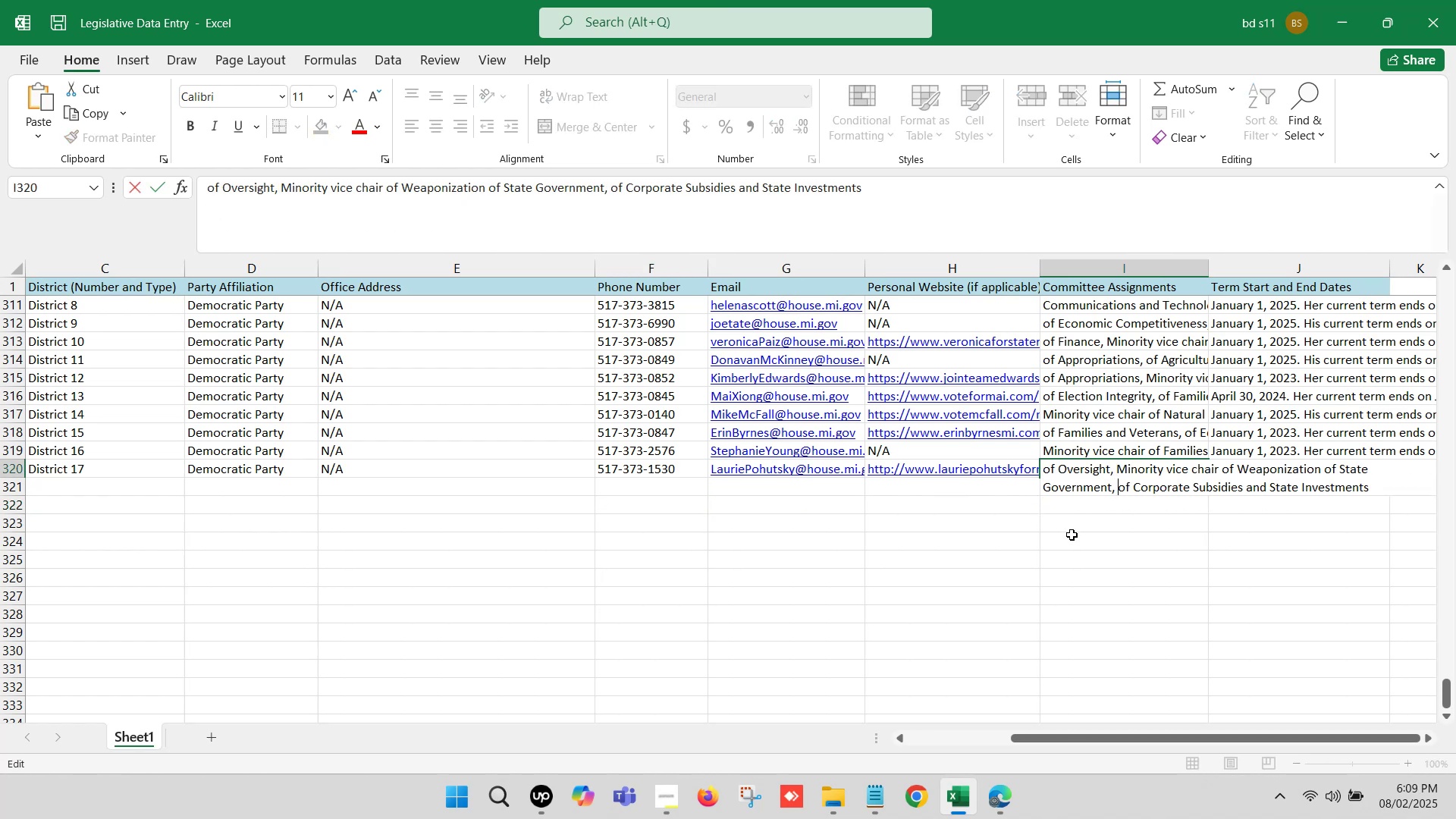 
left_click([1072, 535])
 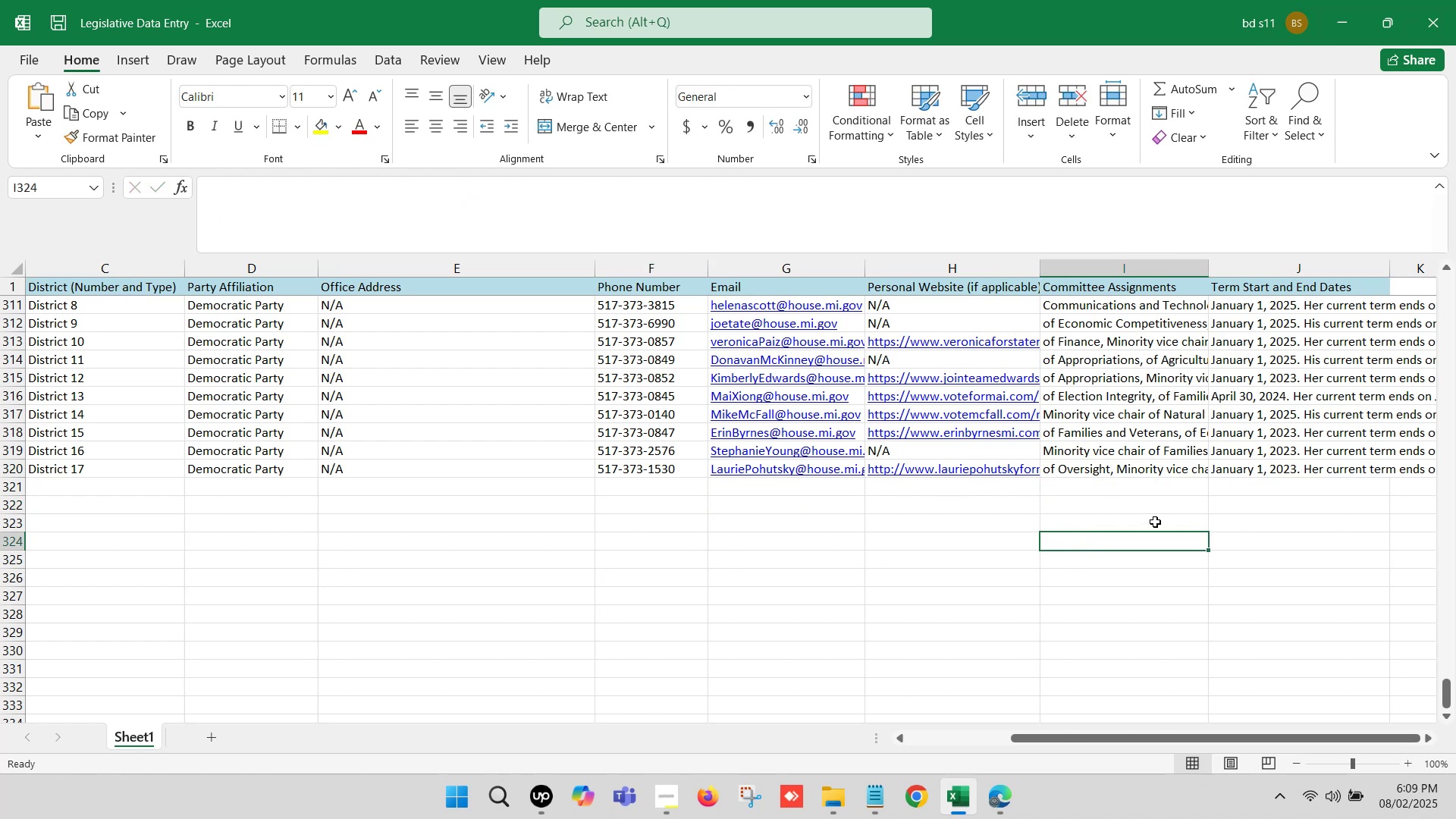 
hold_key(key=ArrowLeft, duration=1.19)
 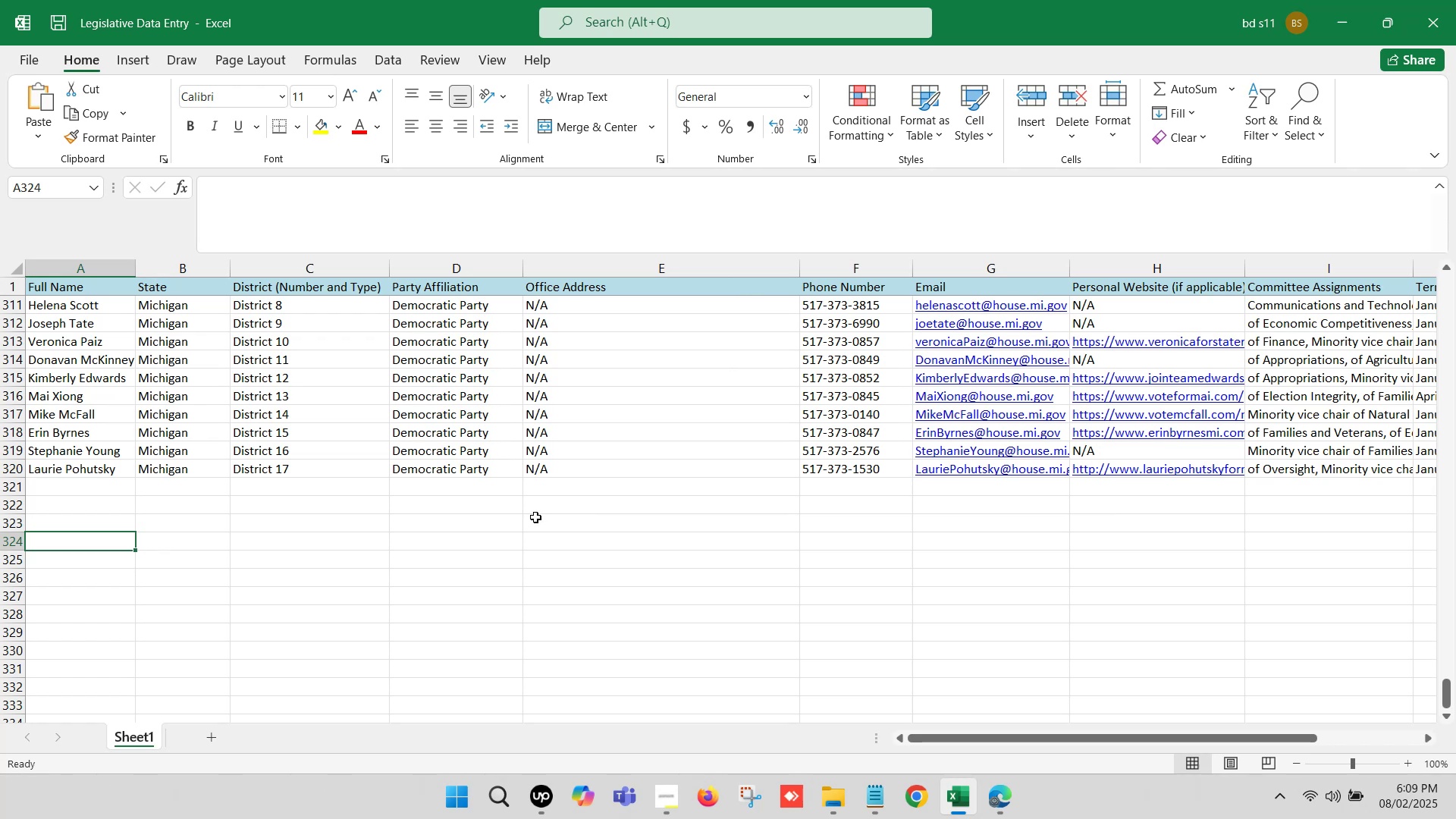 
key(Control+S)
 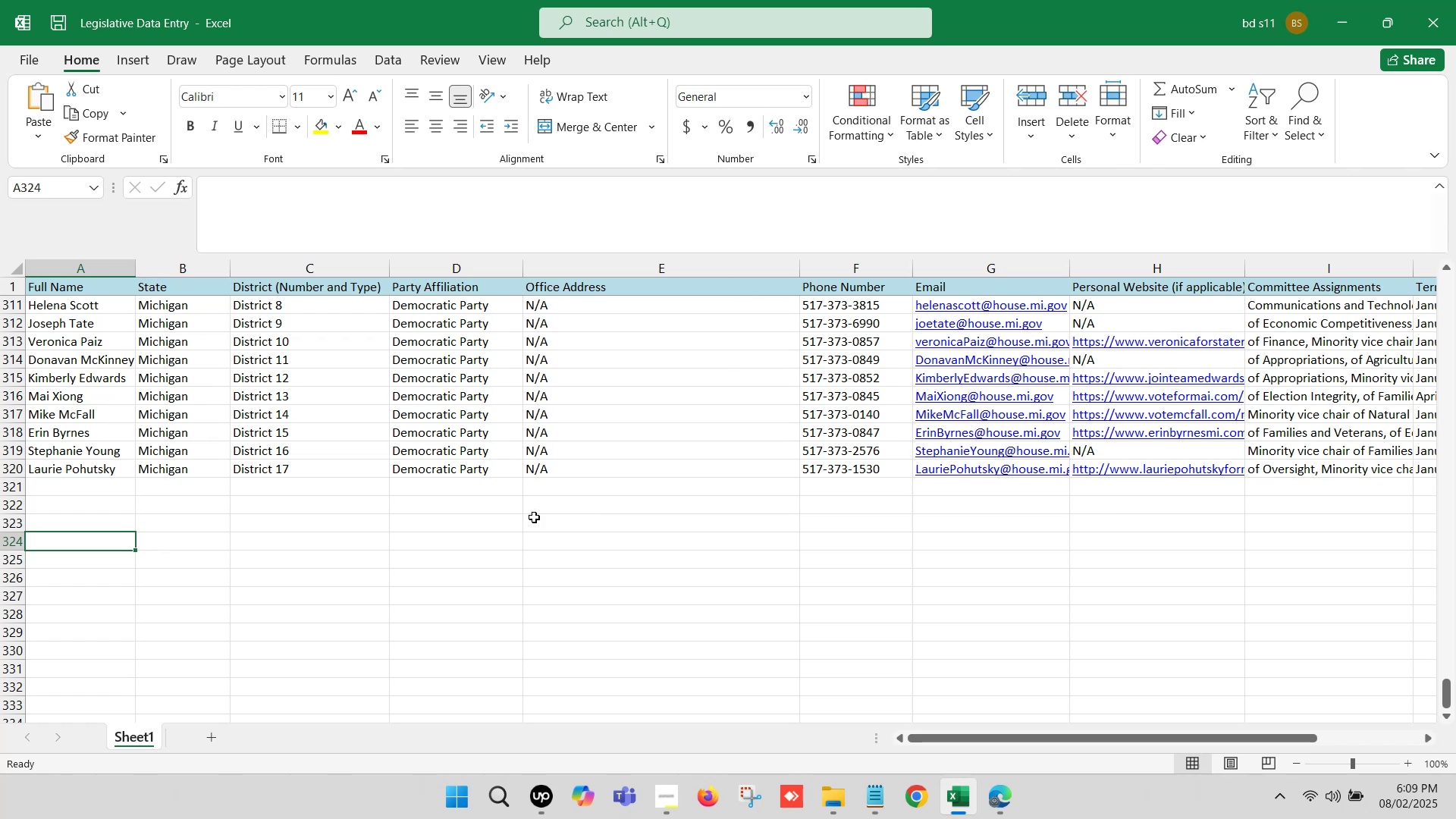 
key(Control+S)
 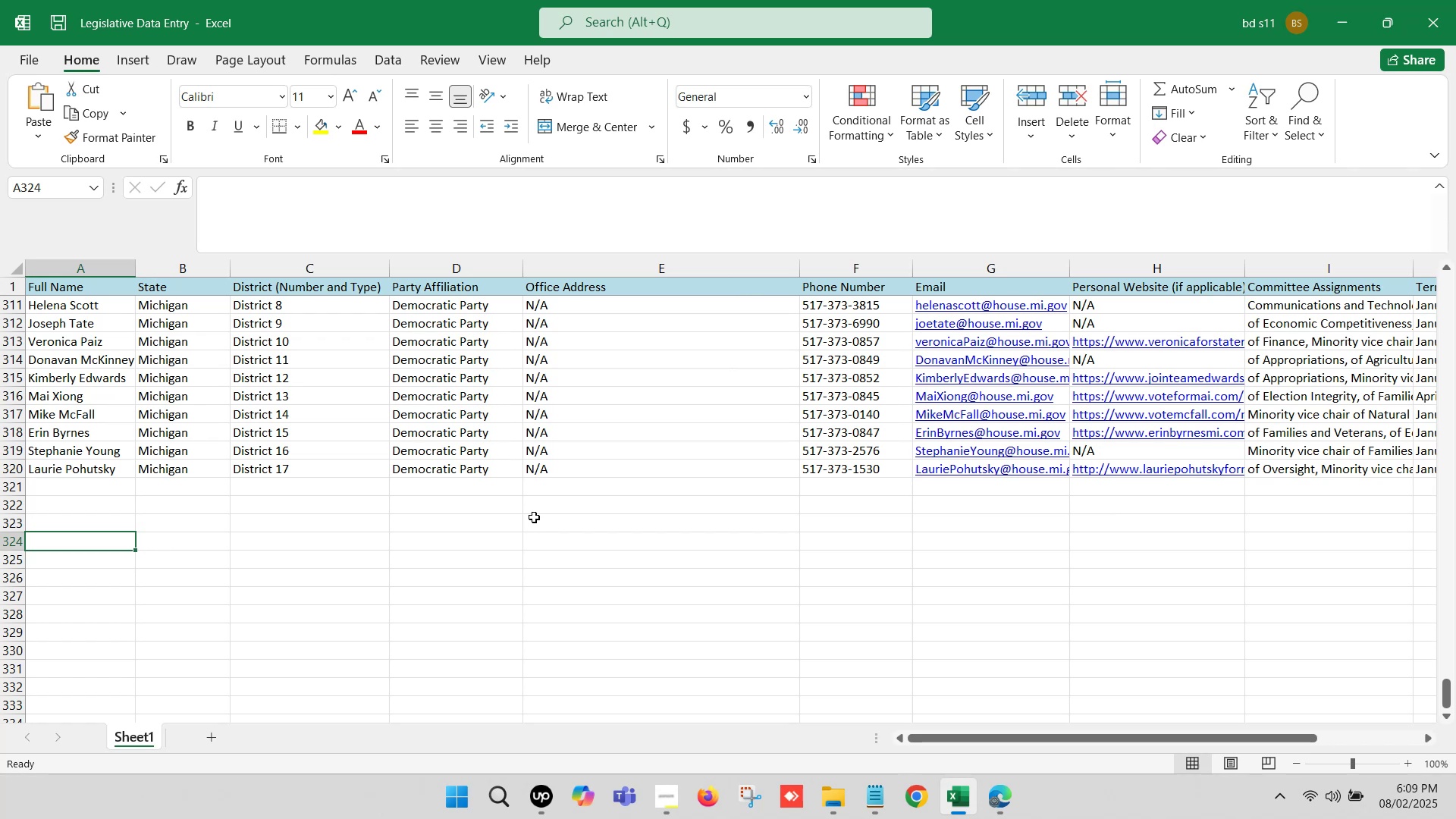 
wait(21.05)
 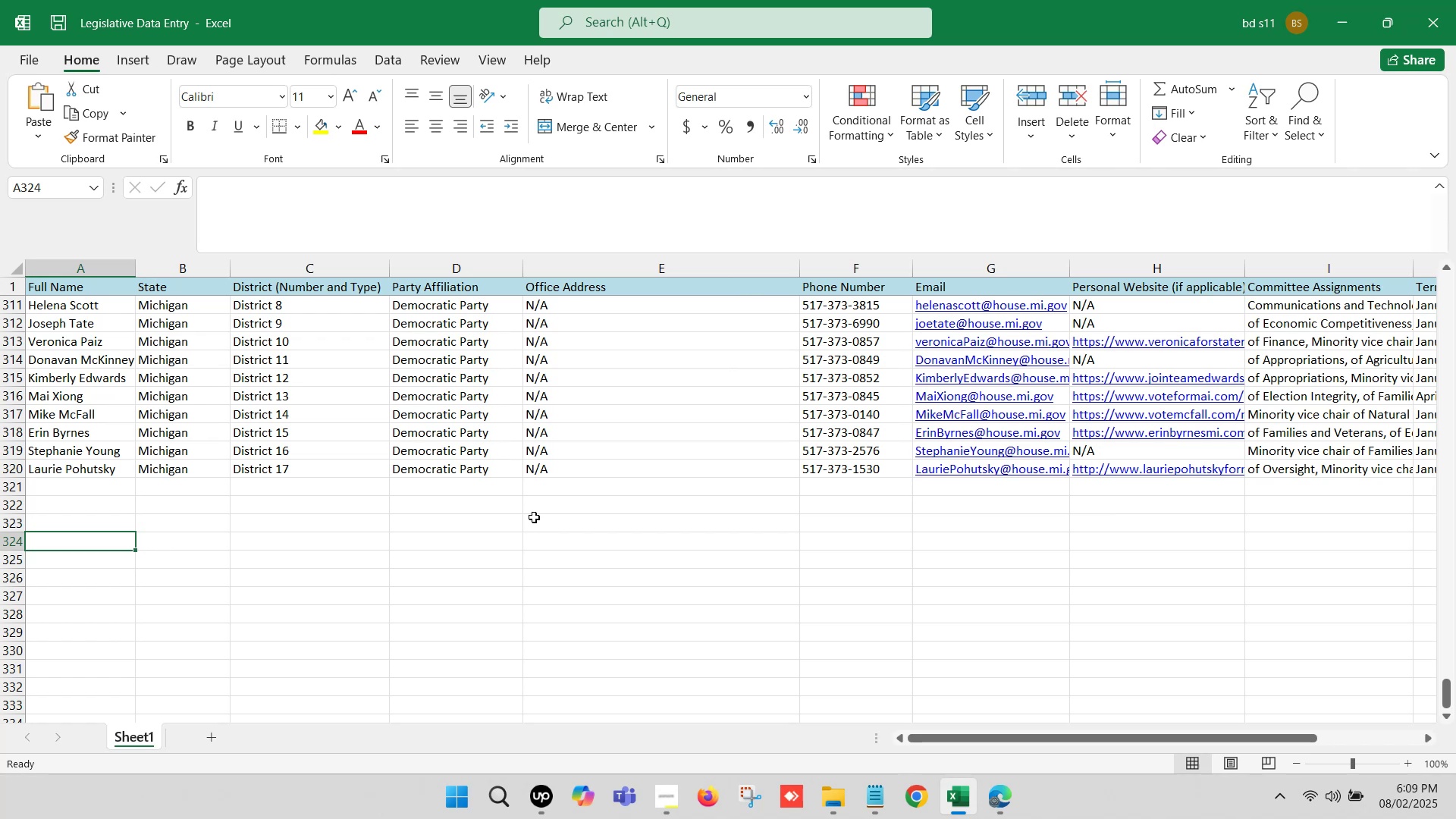 
hold_key(key=ArrowLeft, duration=0.71)
 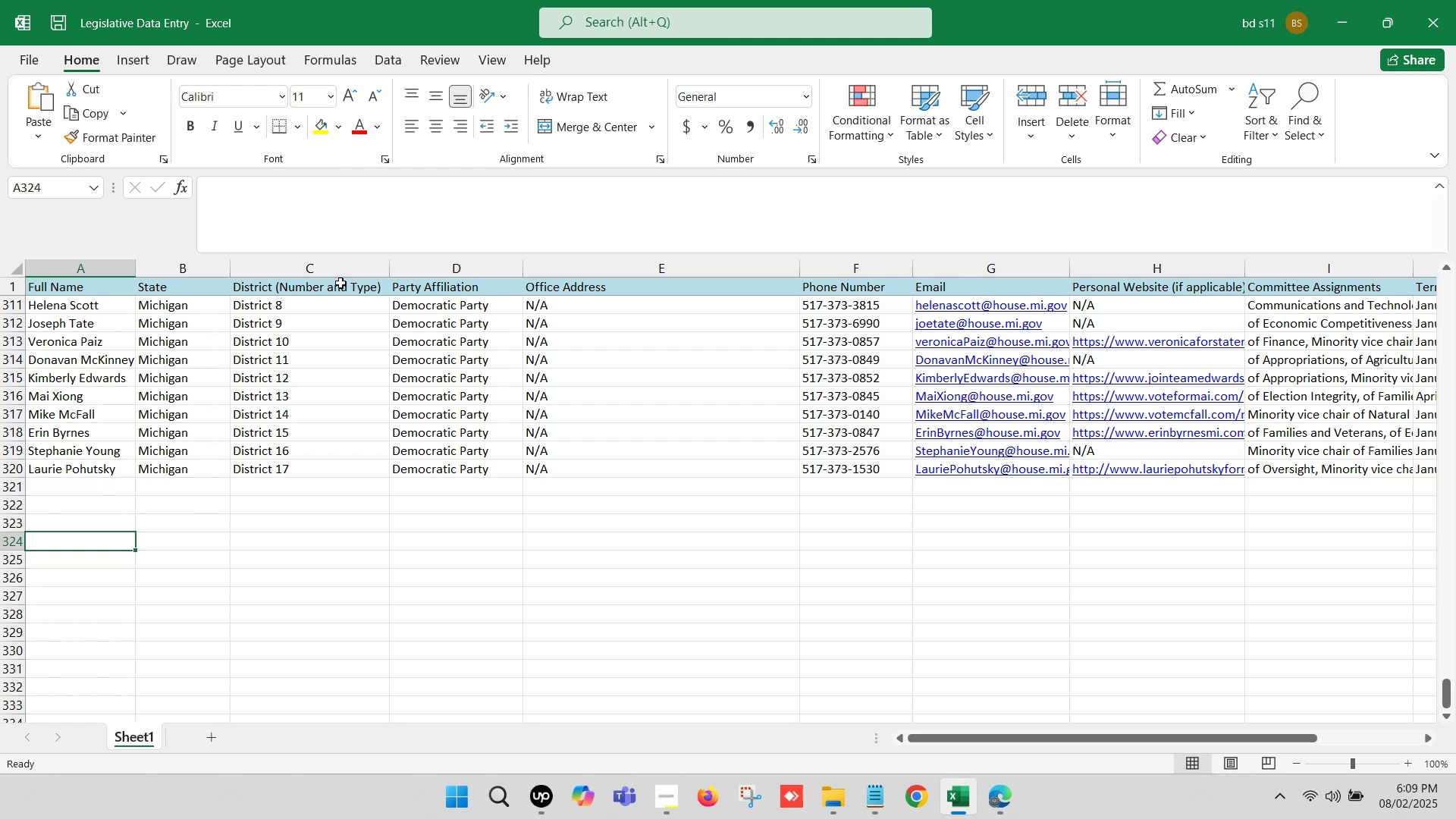 
key(Control+S)
 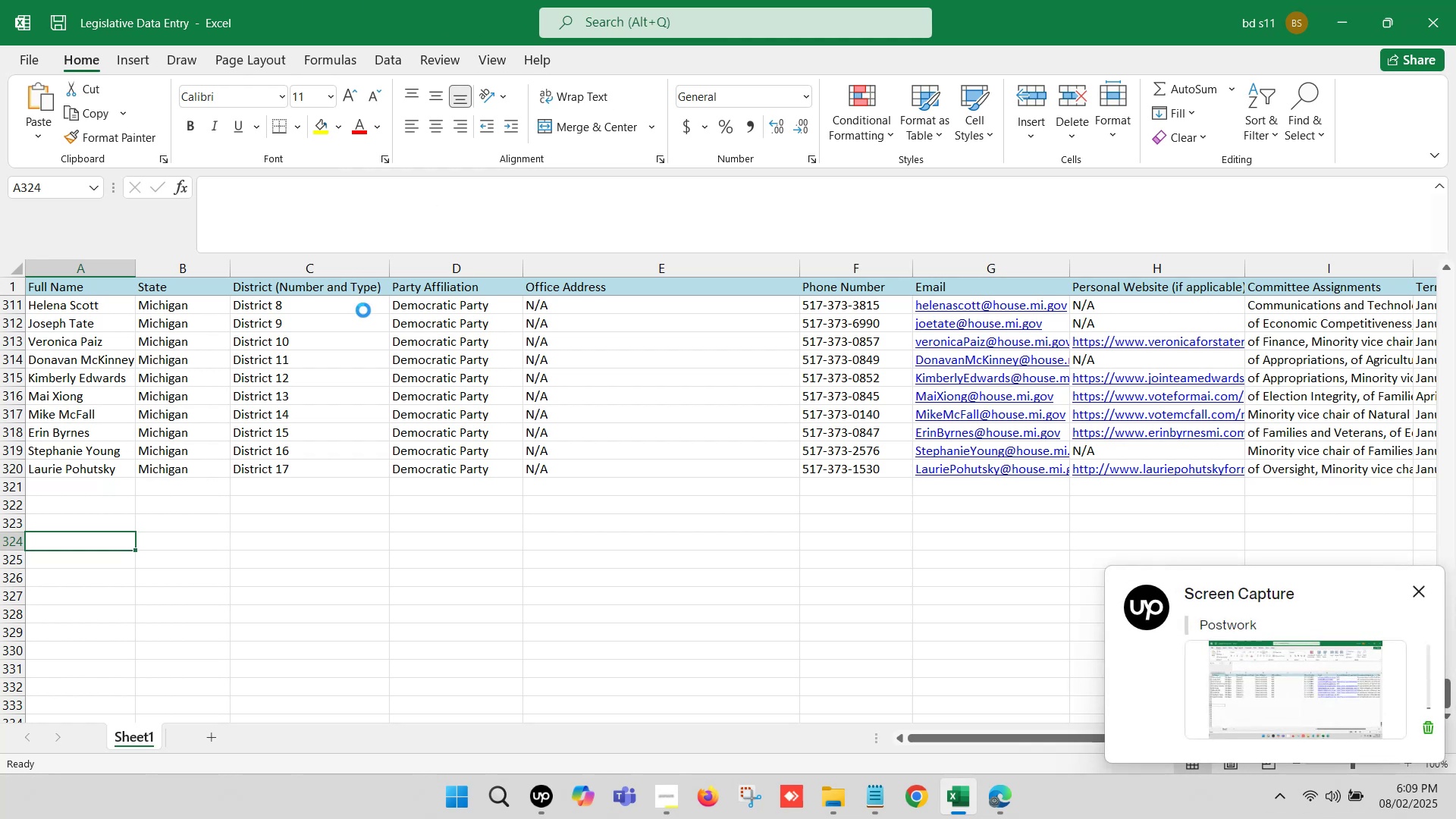 
key(Control+S)
 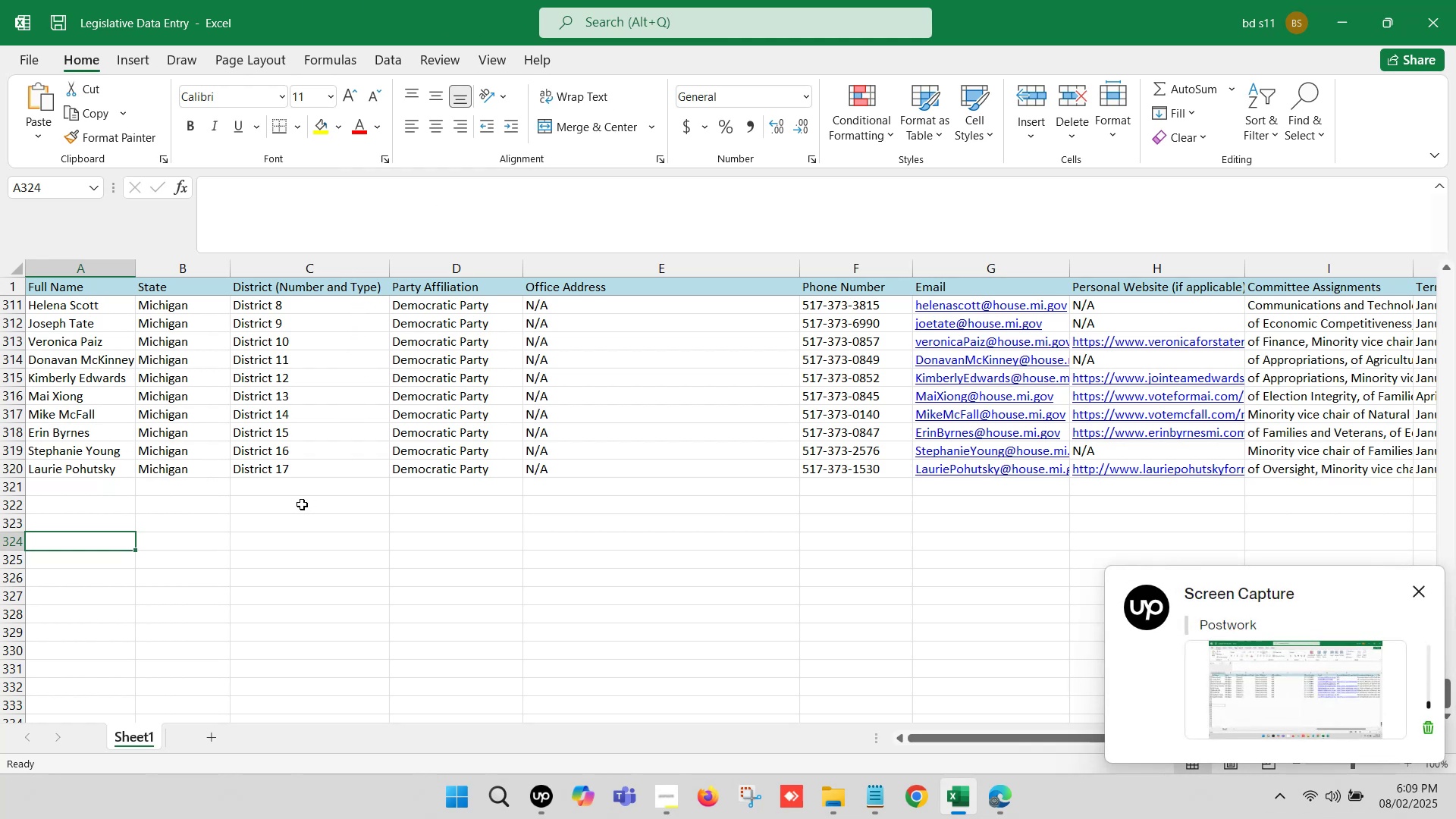 
left_click([299, 492])
 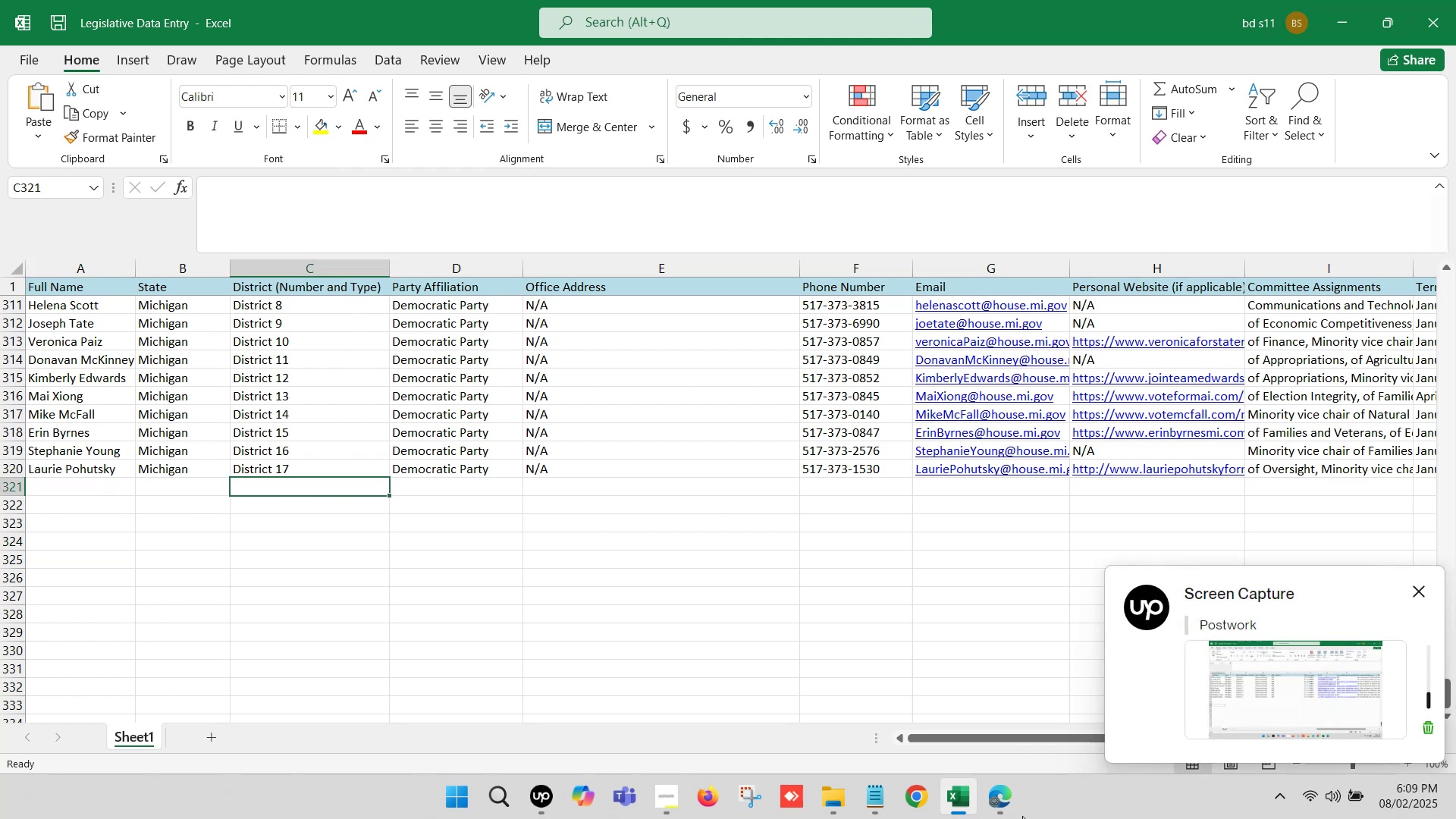 
left_click([1003, 813])
 